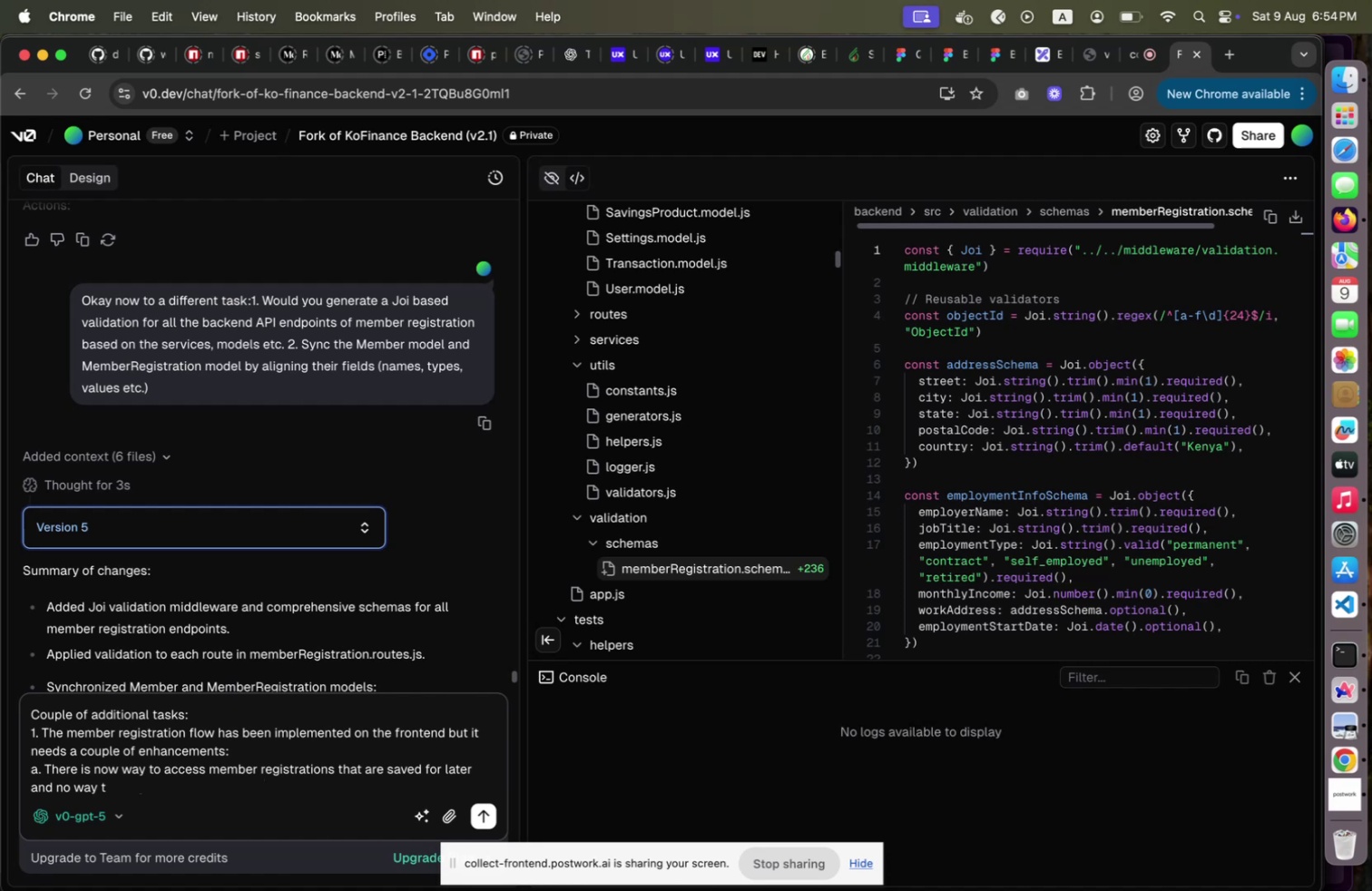 
hold_key(key=Backspace, duration=0.89)
 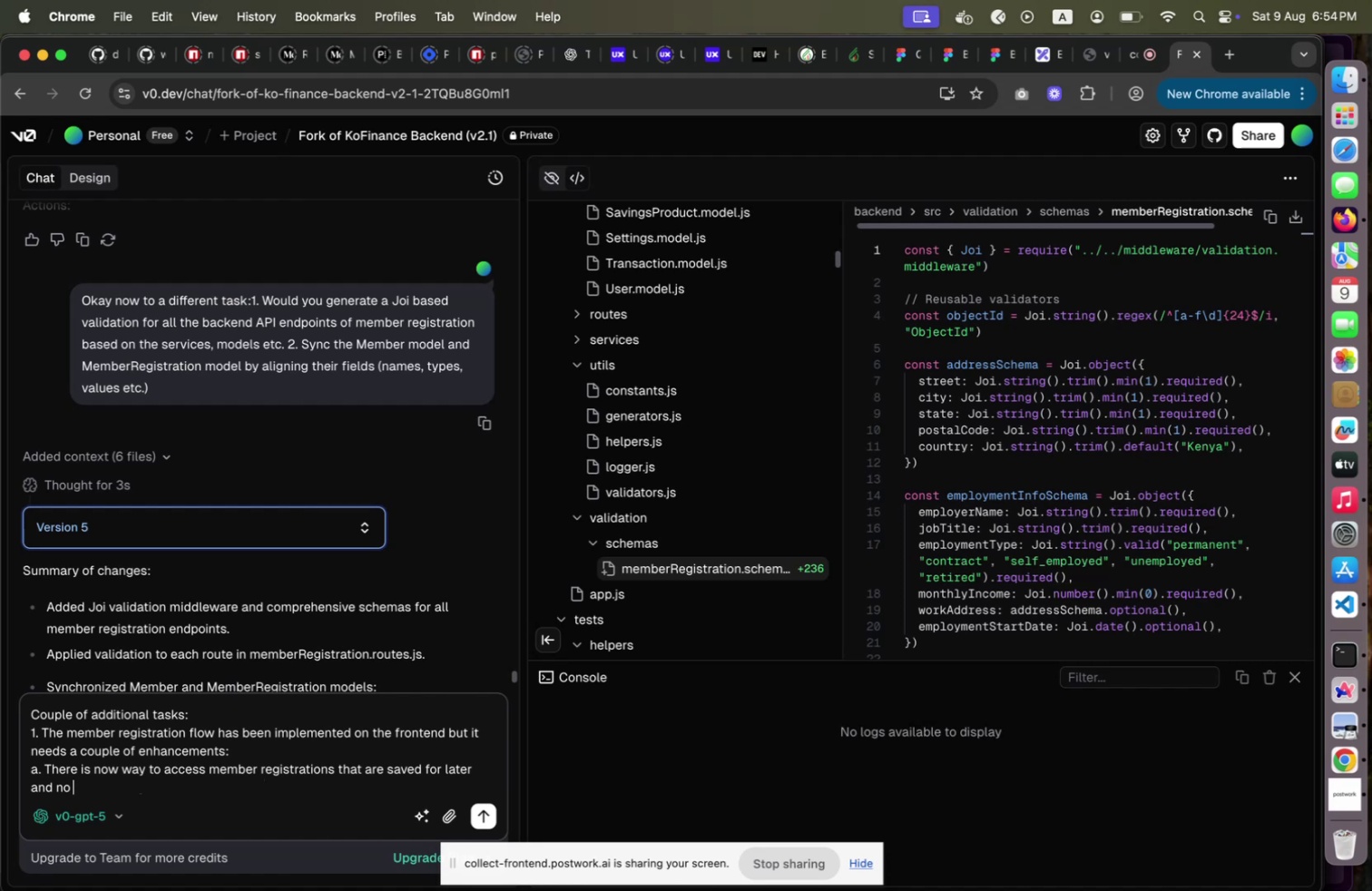 
hold_key(key=Backspace, duration=0.82)
 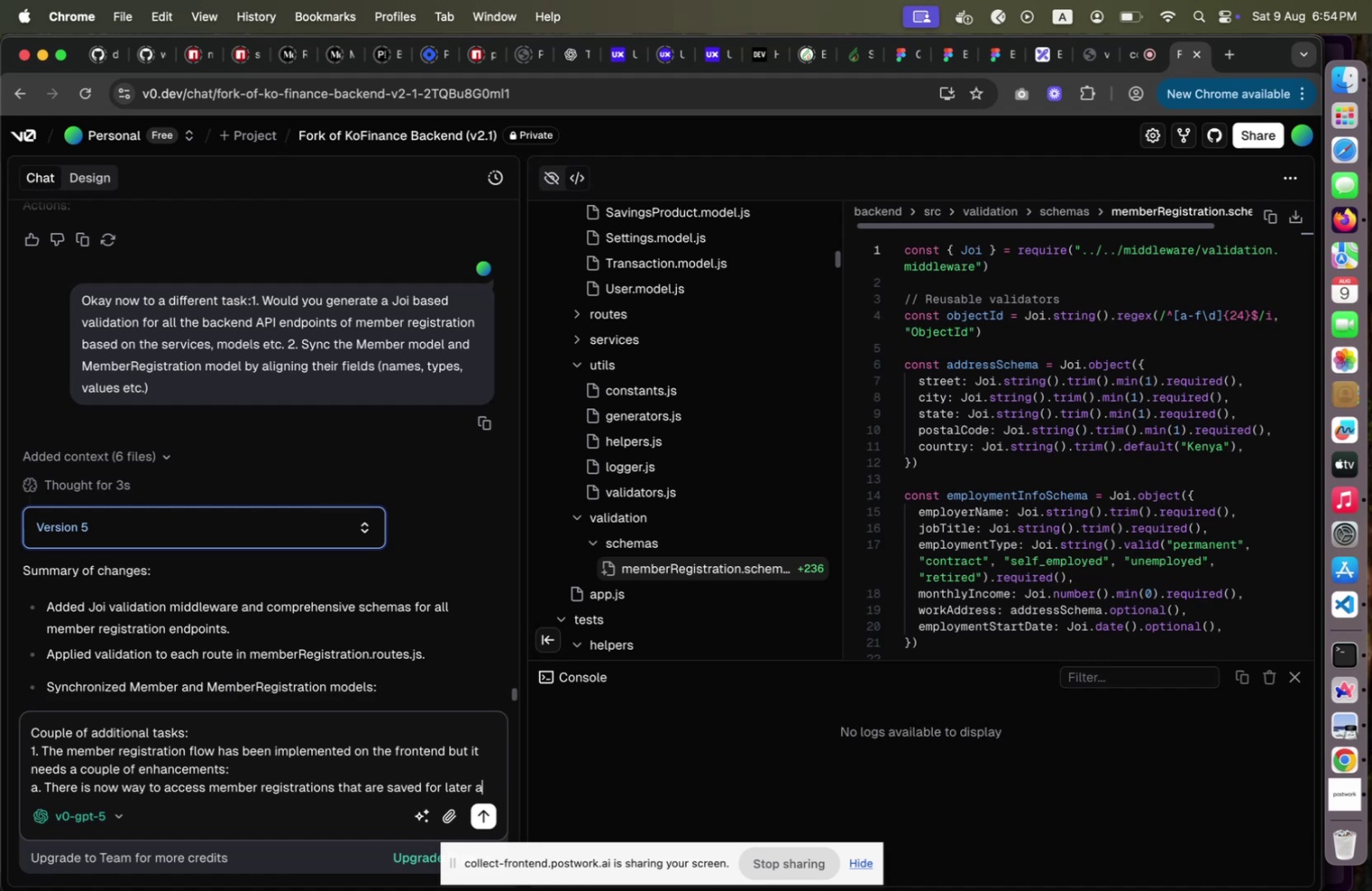 
key(Backspace)
 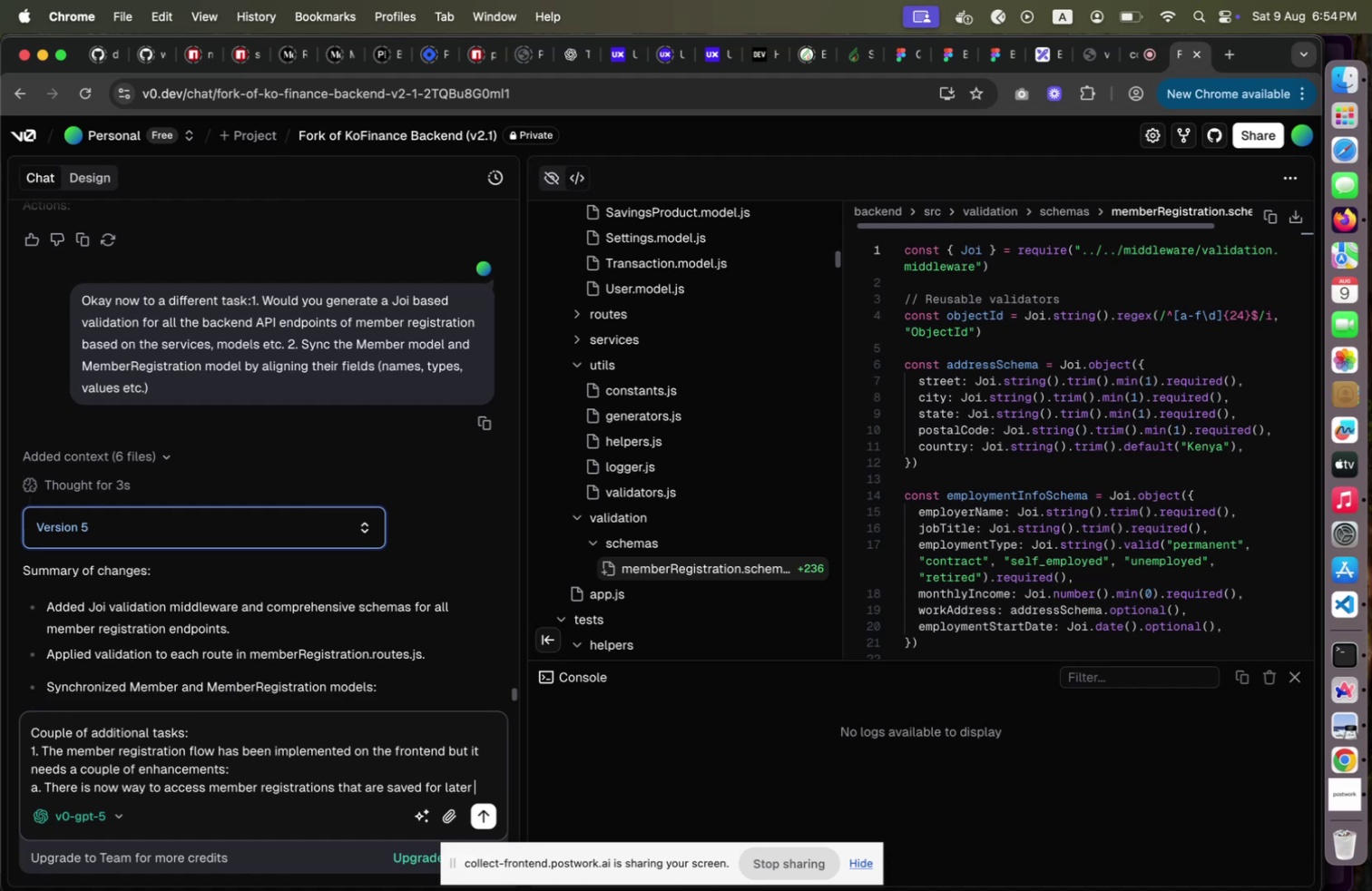 
key(Backspace)
 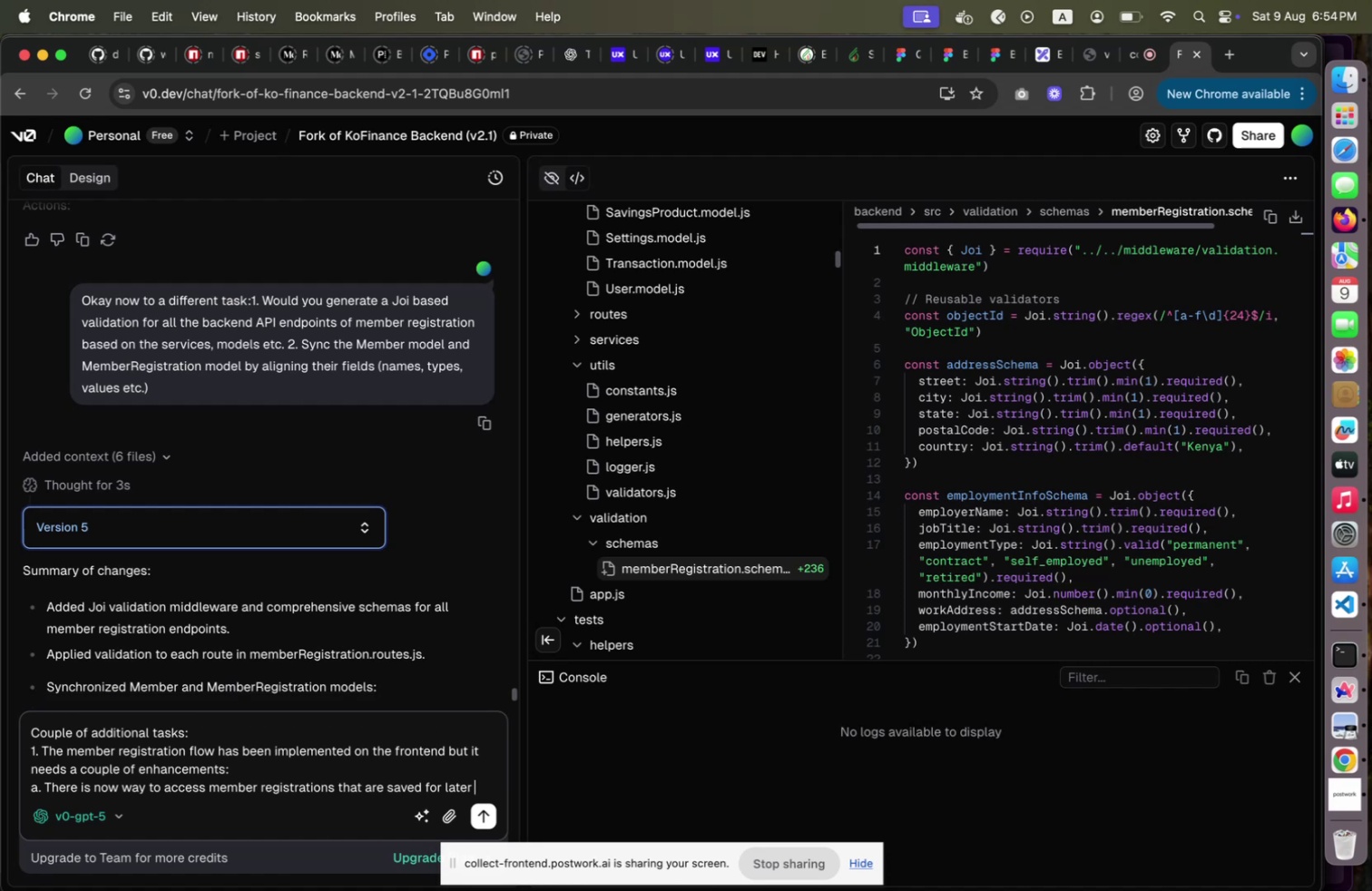 
key(ArrowUp)
 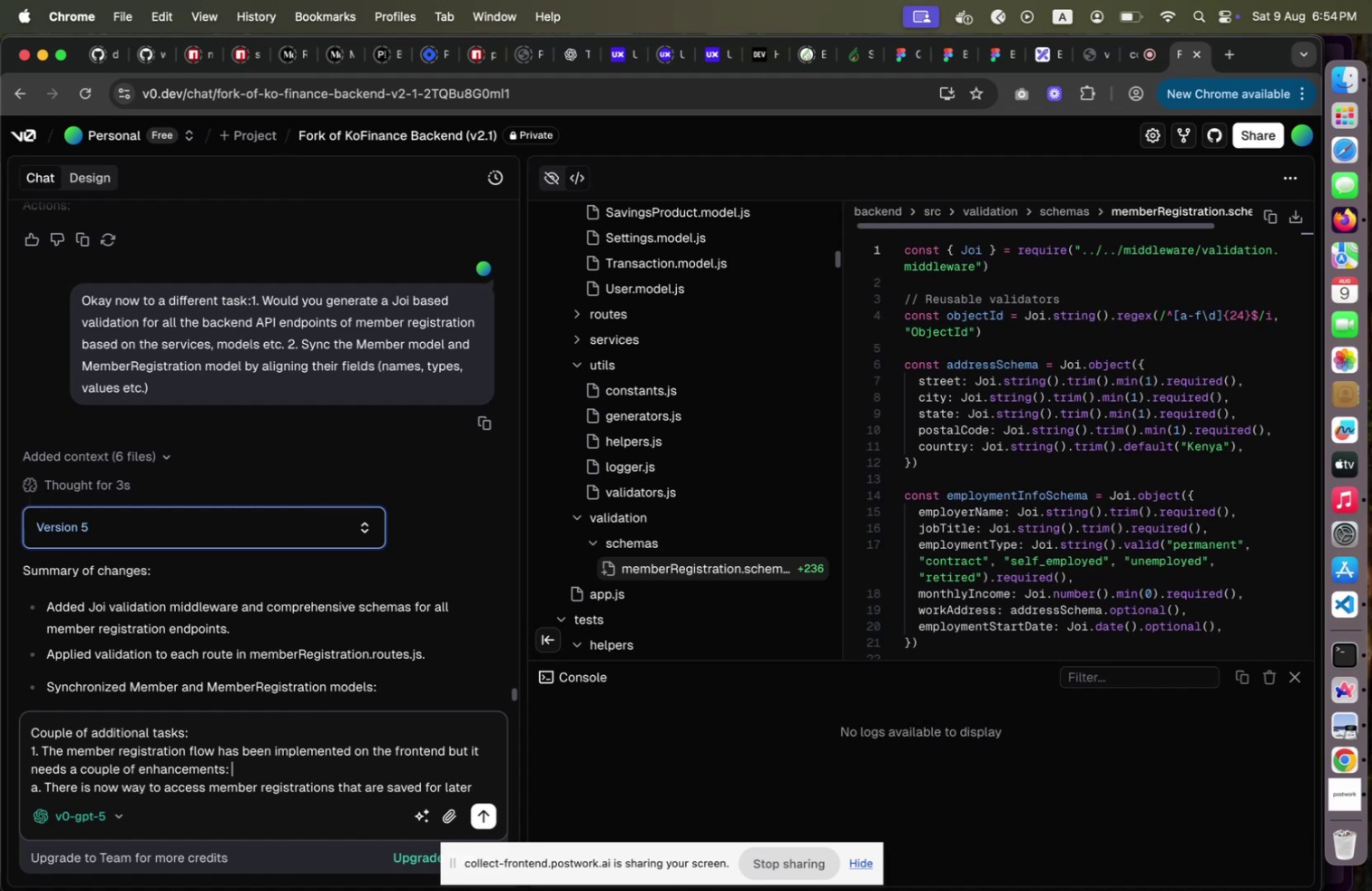 
key(Shift+Enter)
 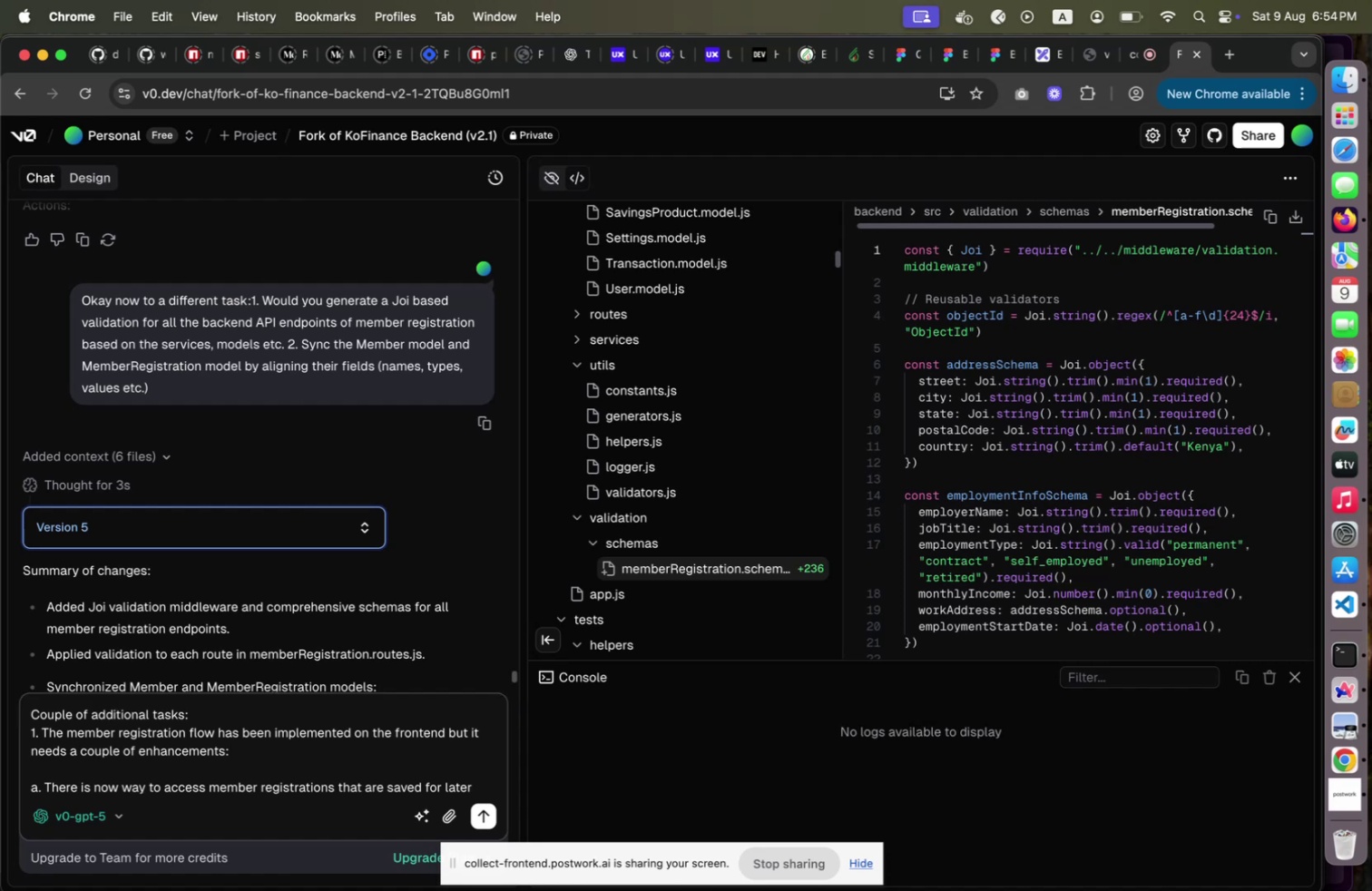 
key(A)
 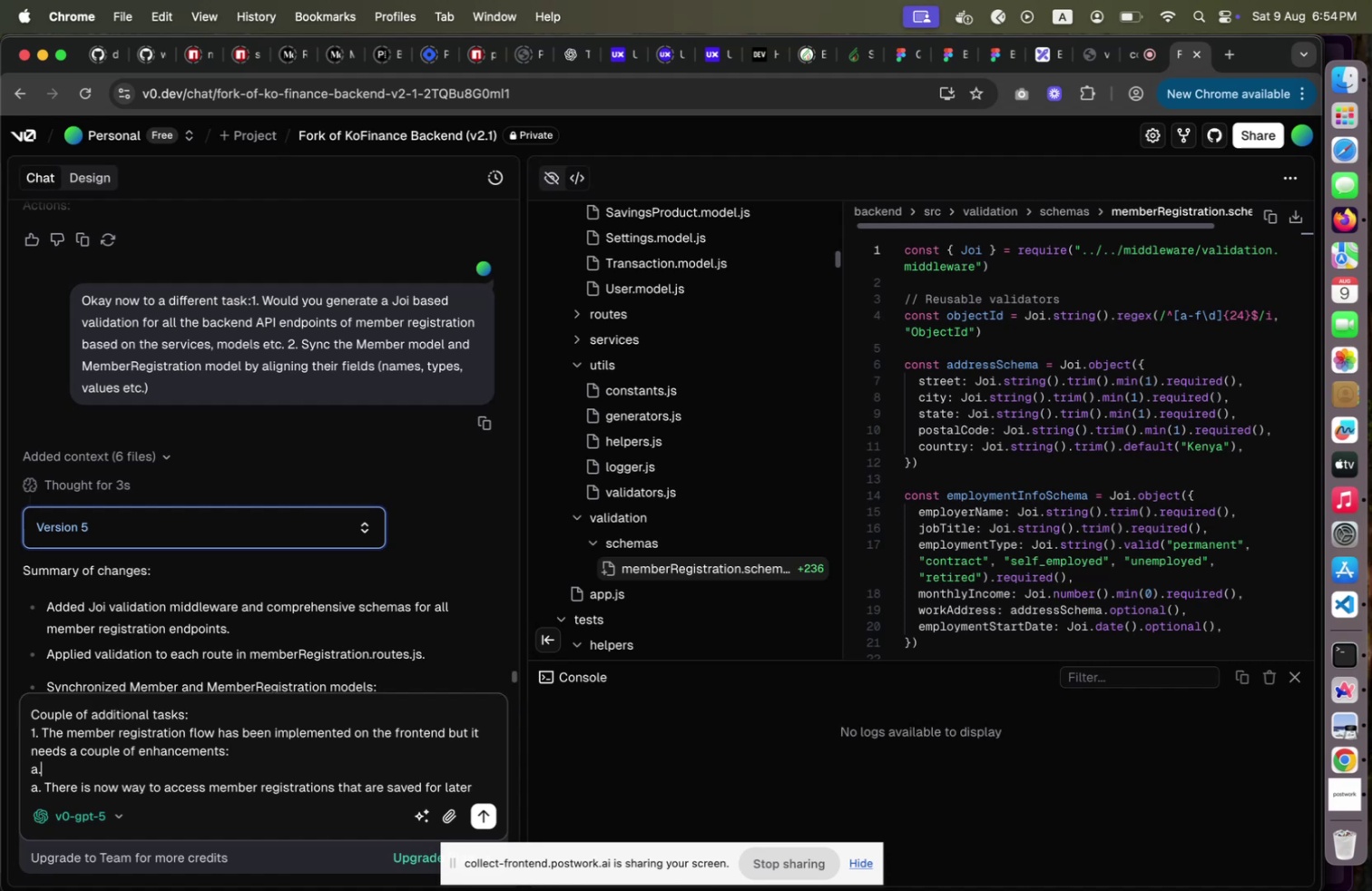 
key(Period)
 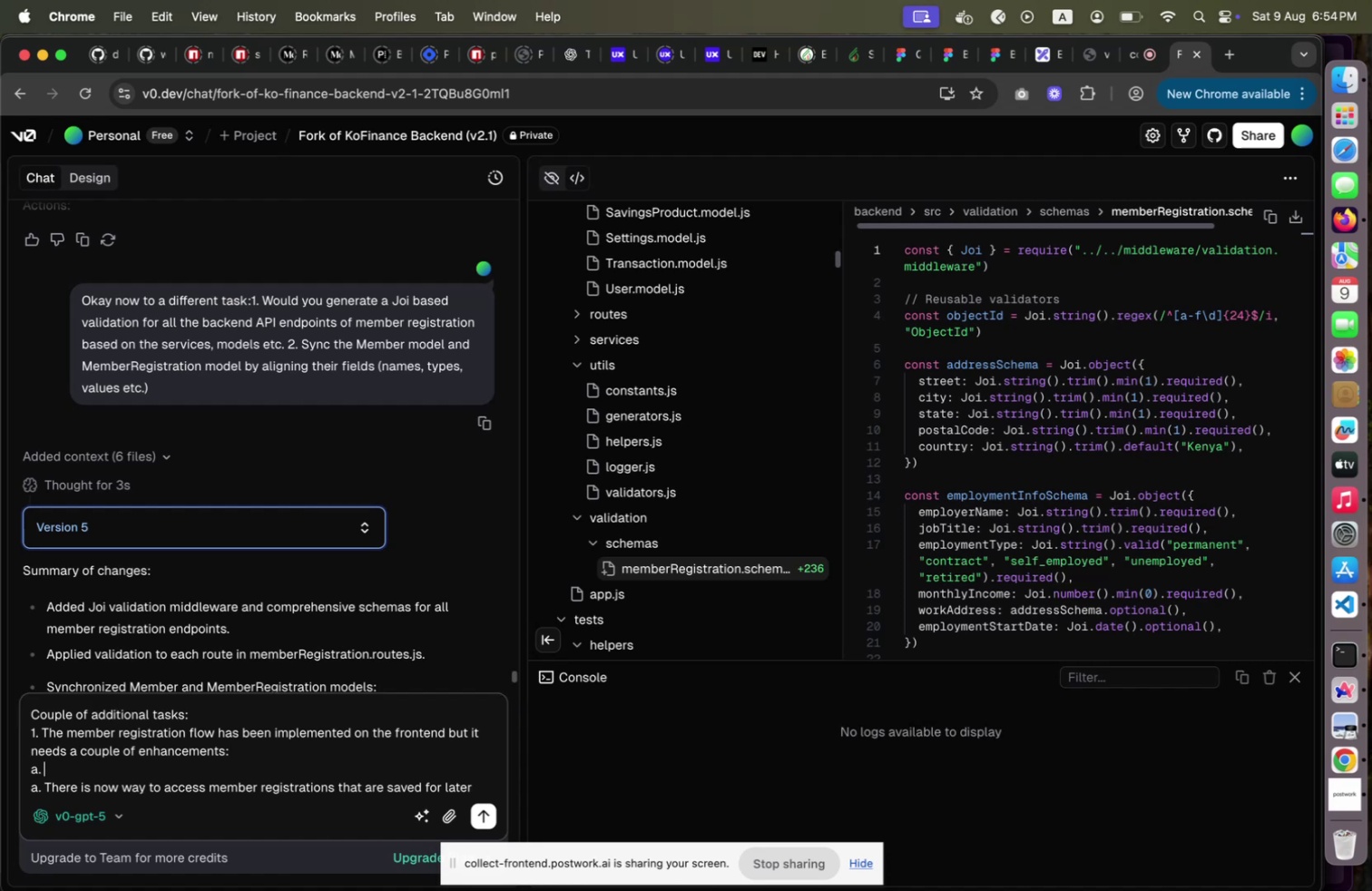 
key(Space)
 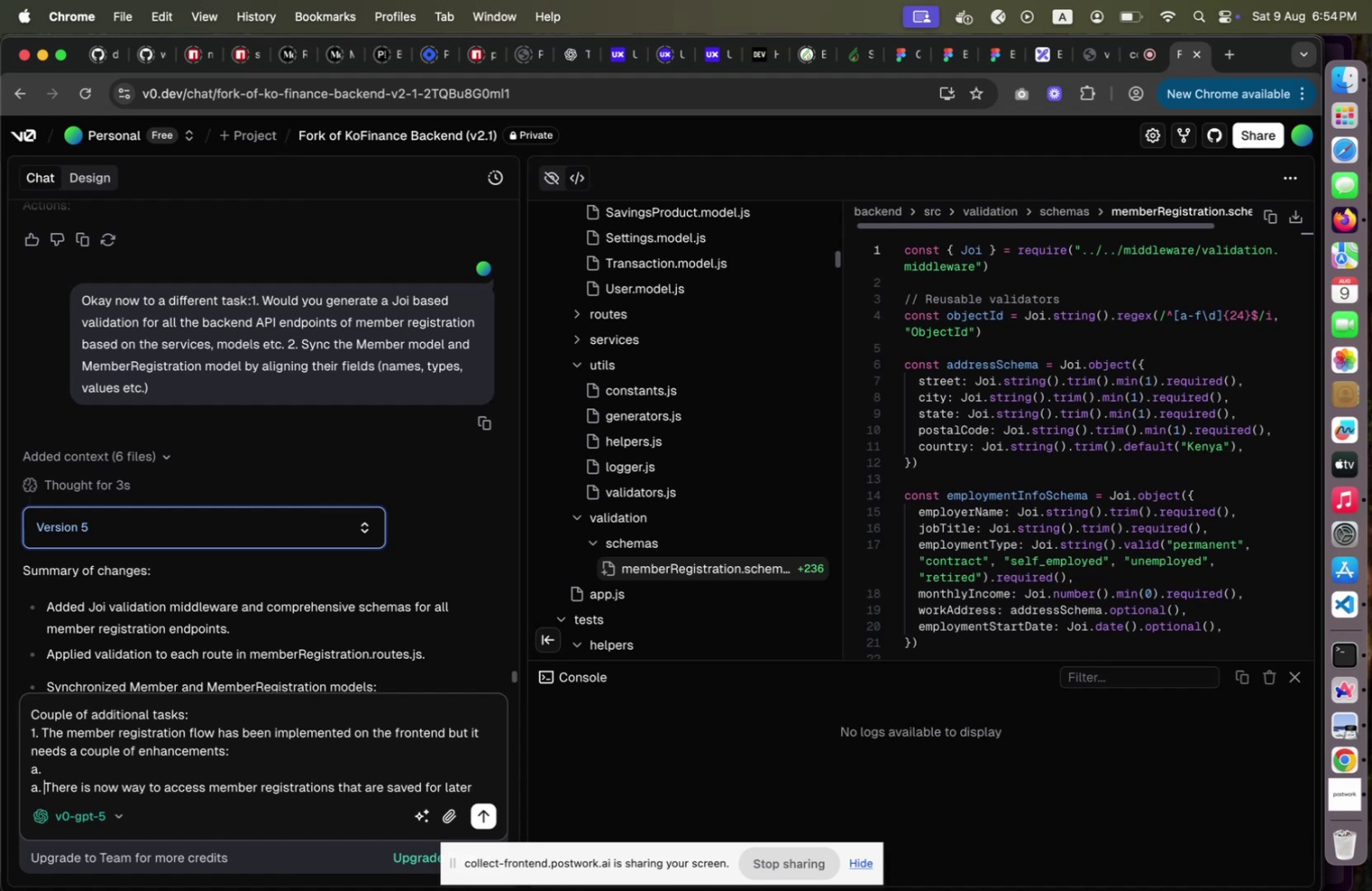 
key(ArrowDown)
 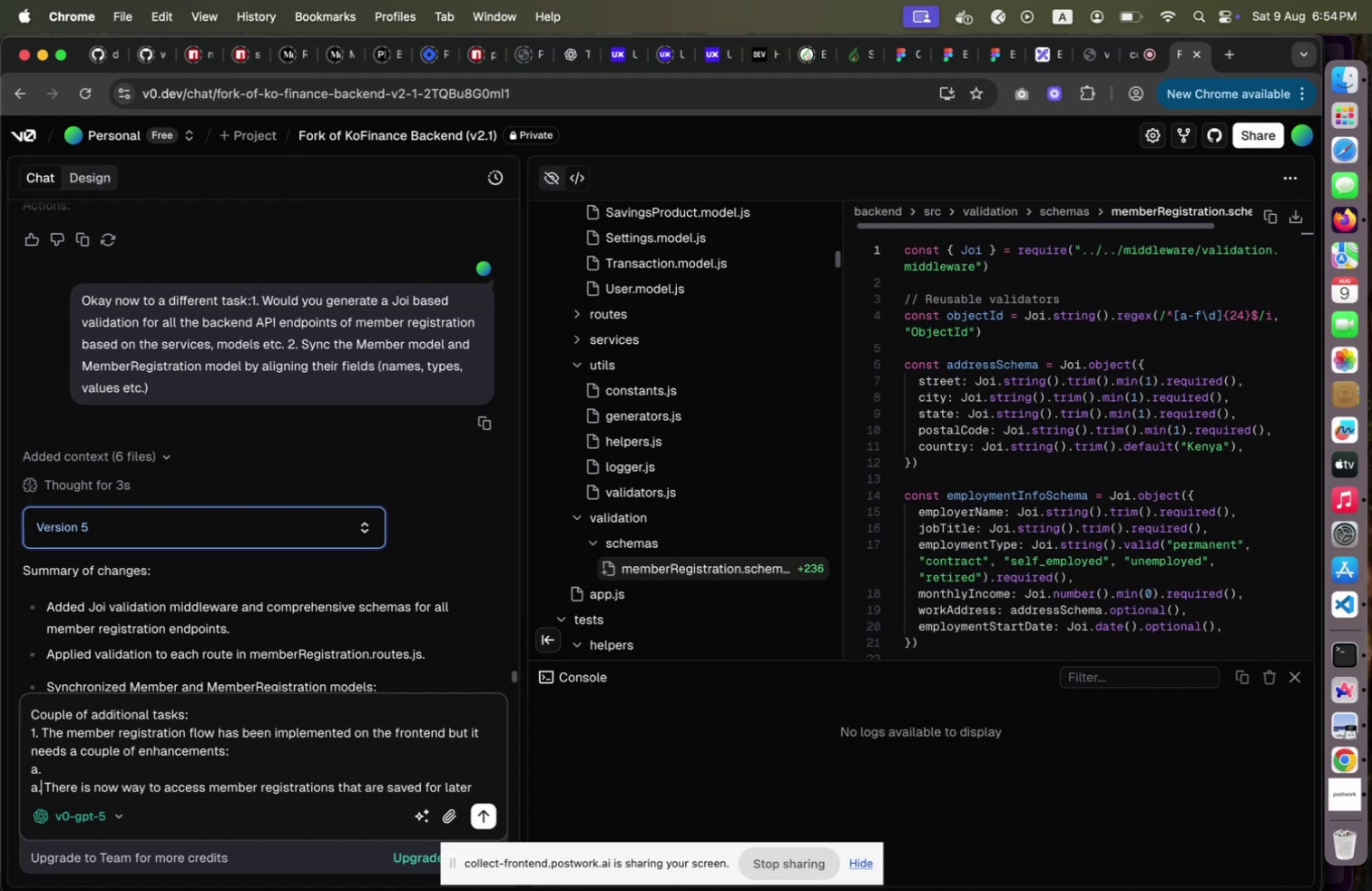 
key(ArrowLeft)
 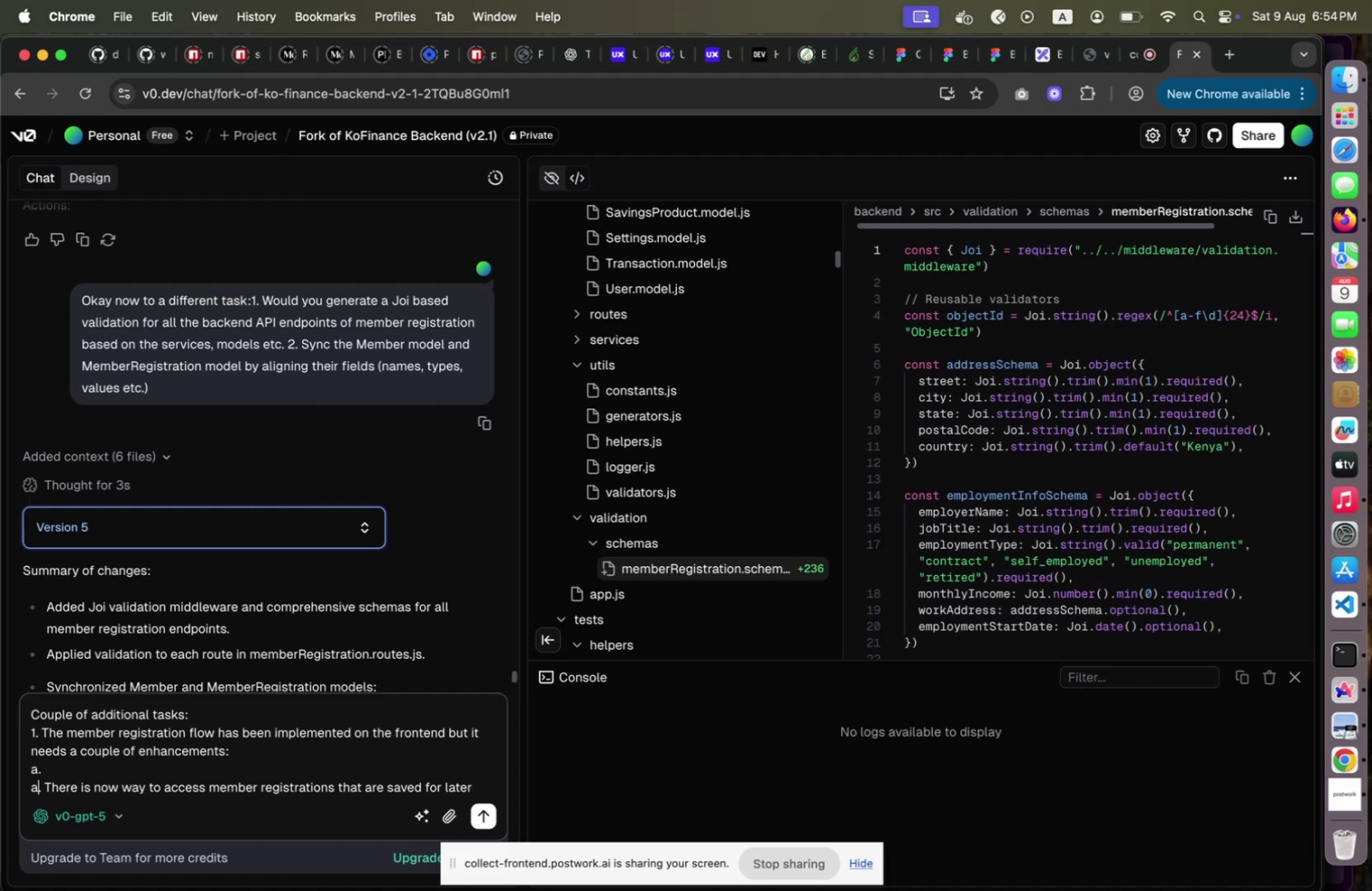 
key(ArrowLeft)
 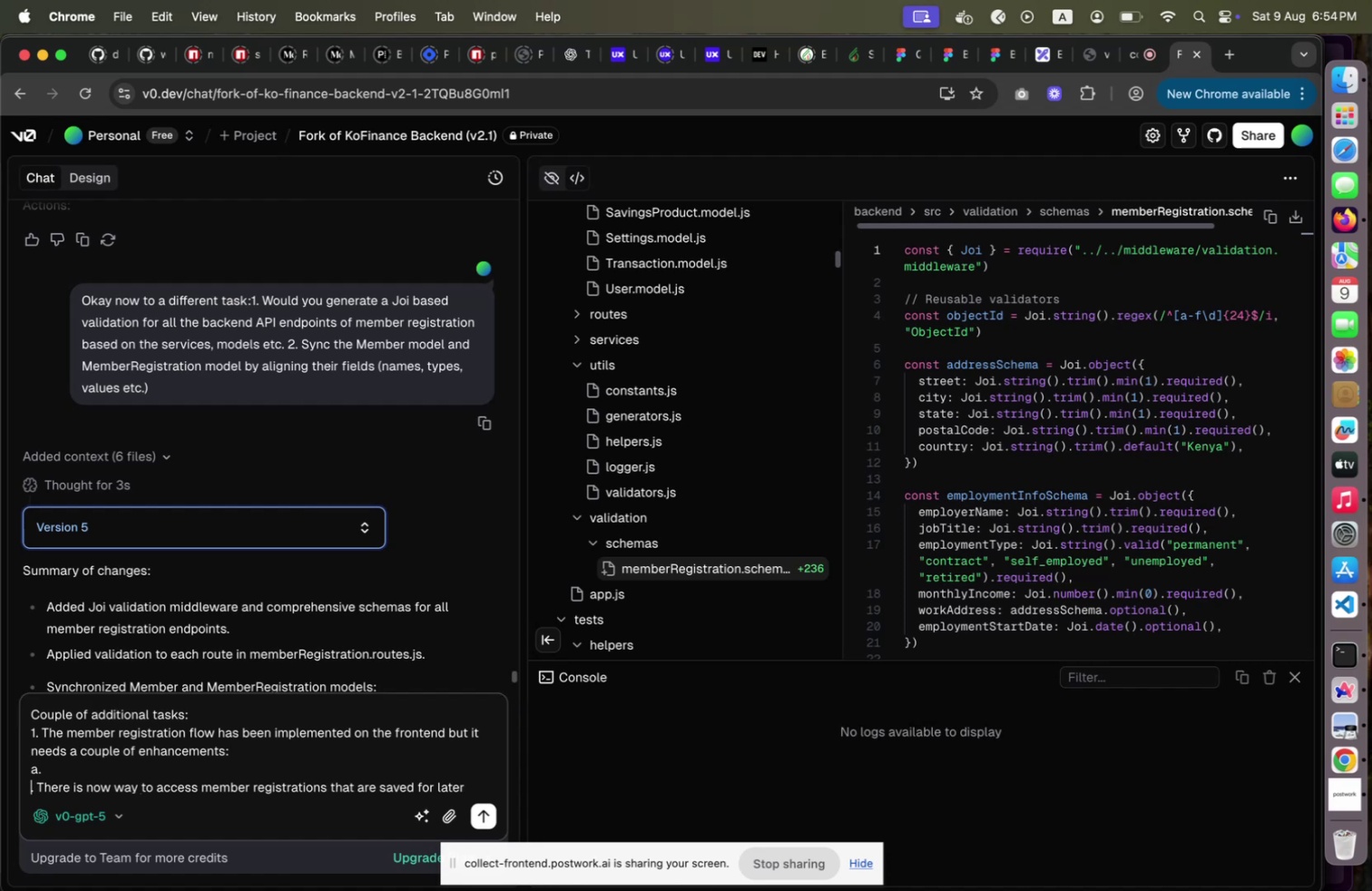 
key(Backspace)
 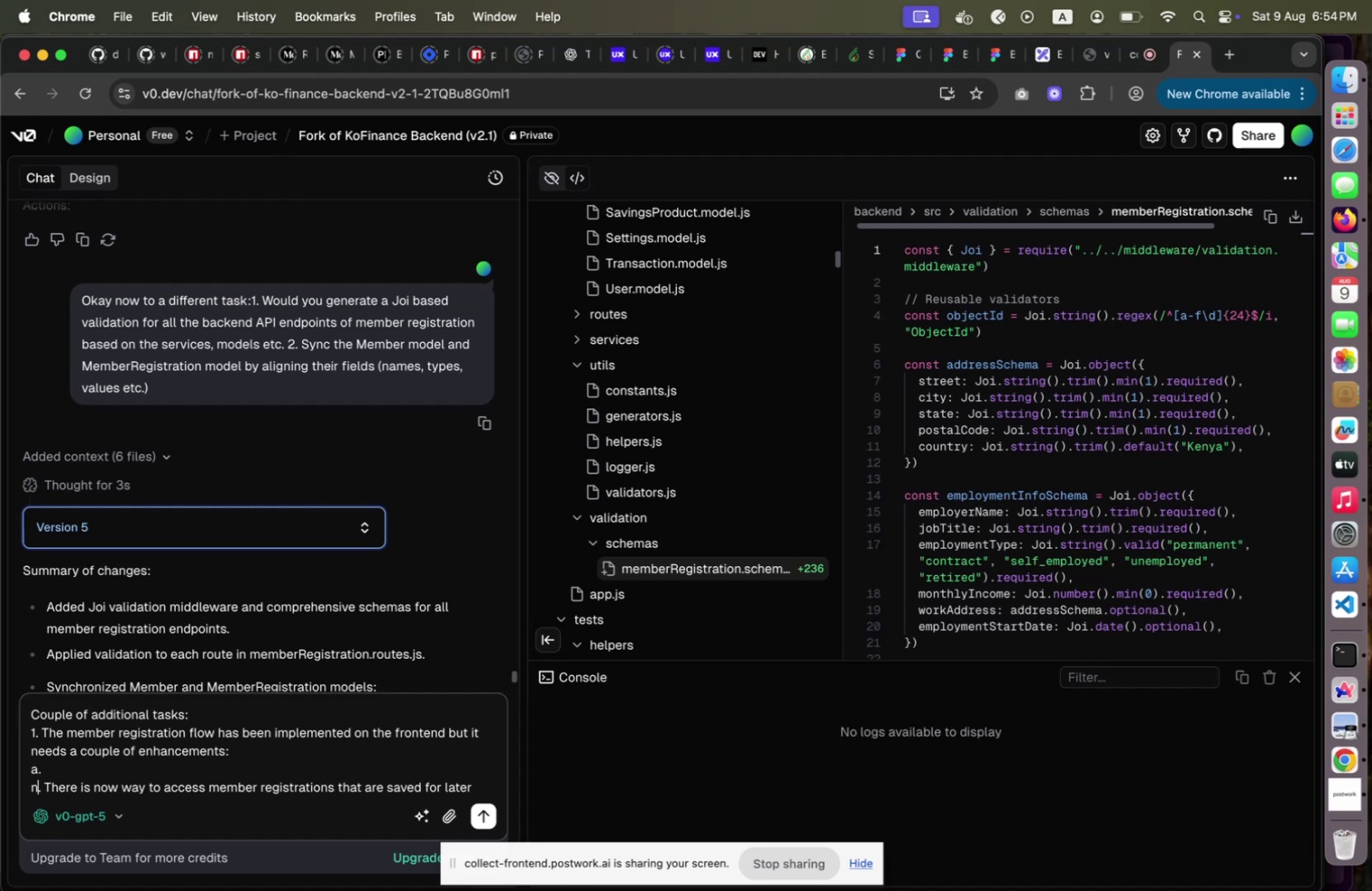 
key(N)
 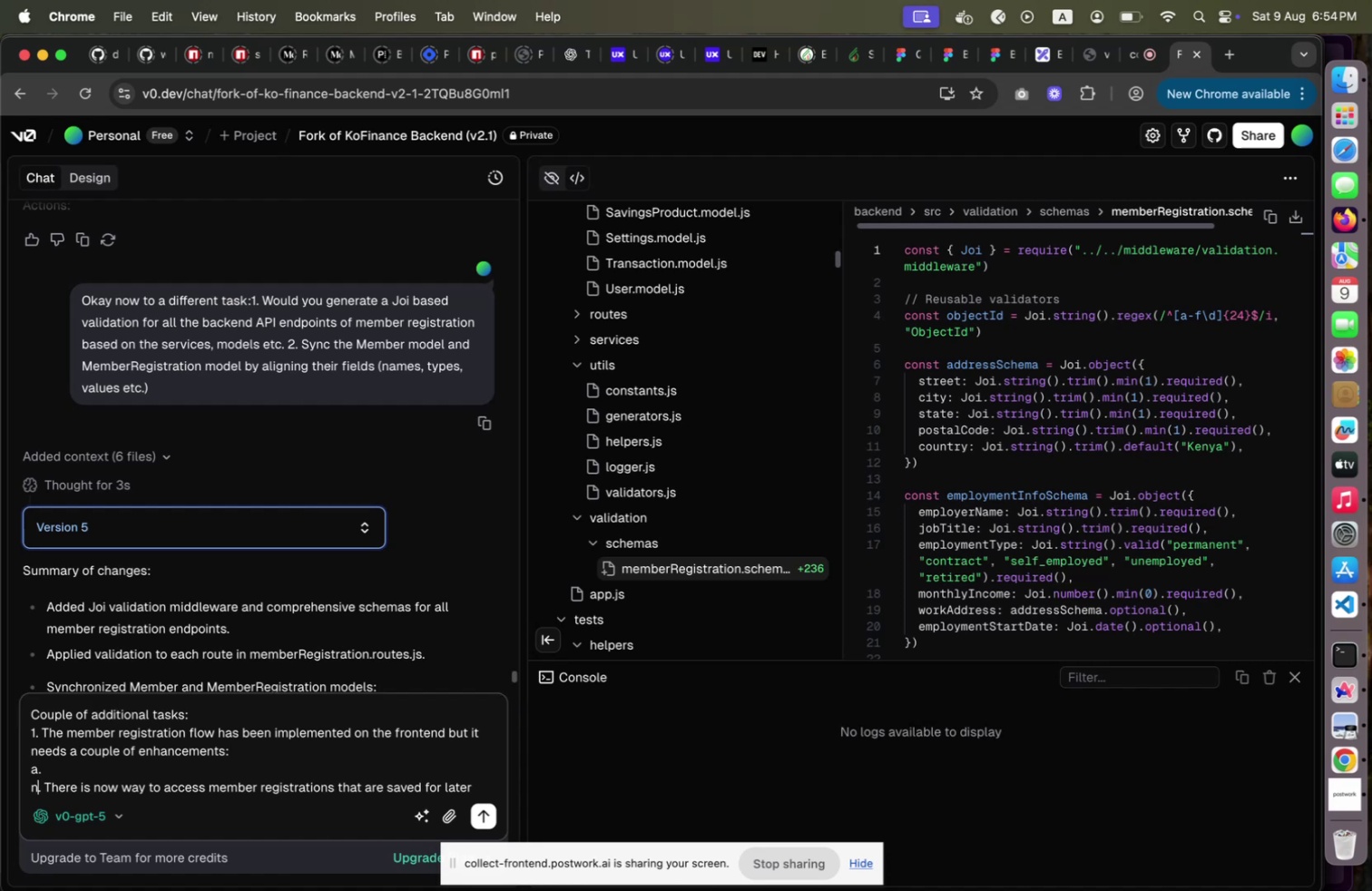 
key(Backspace)
 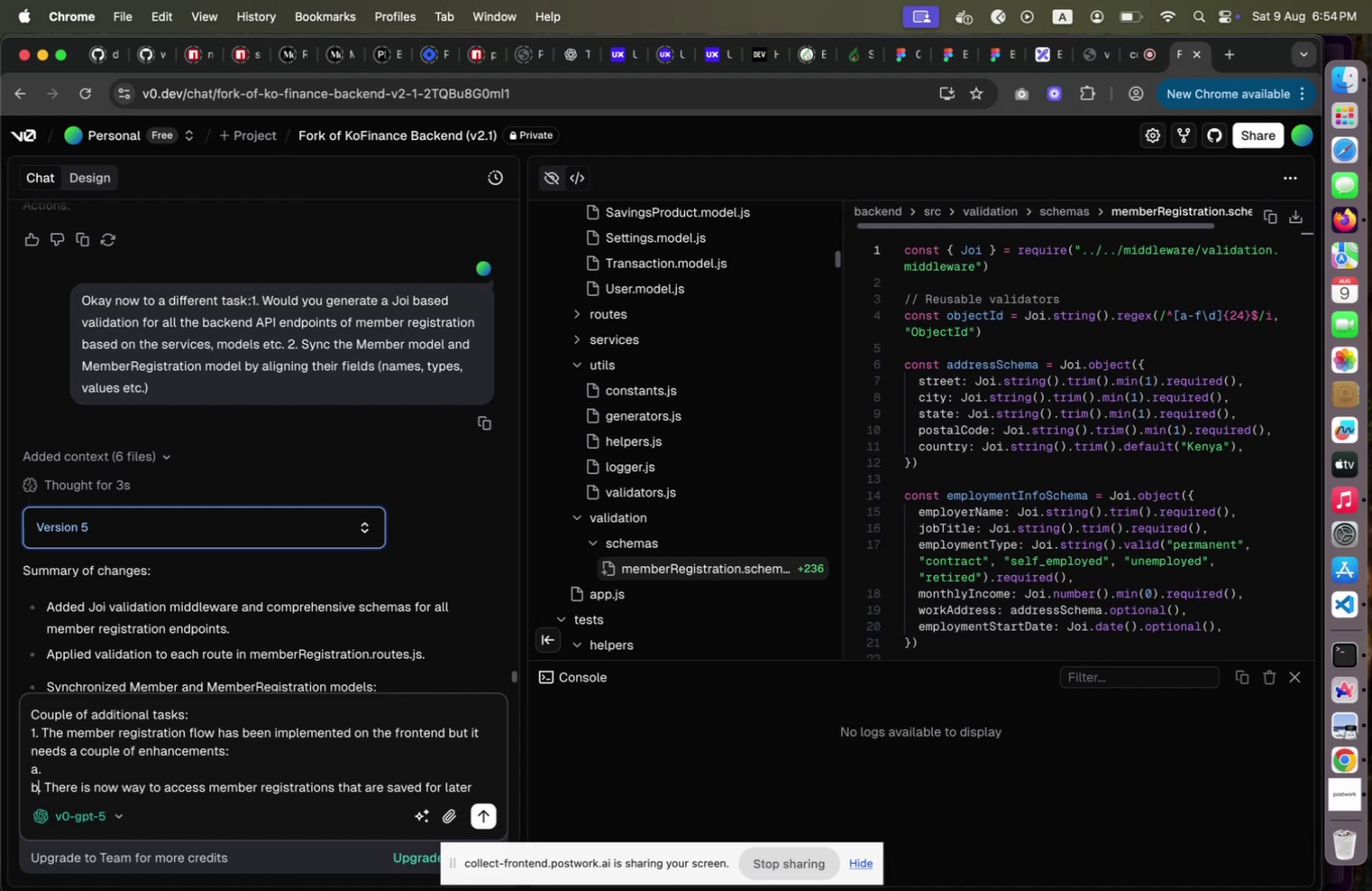 
key(B)
 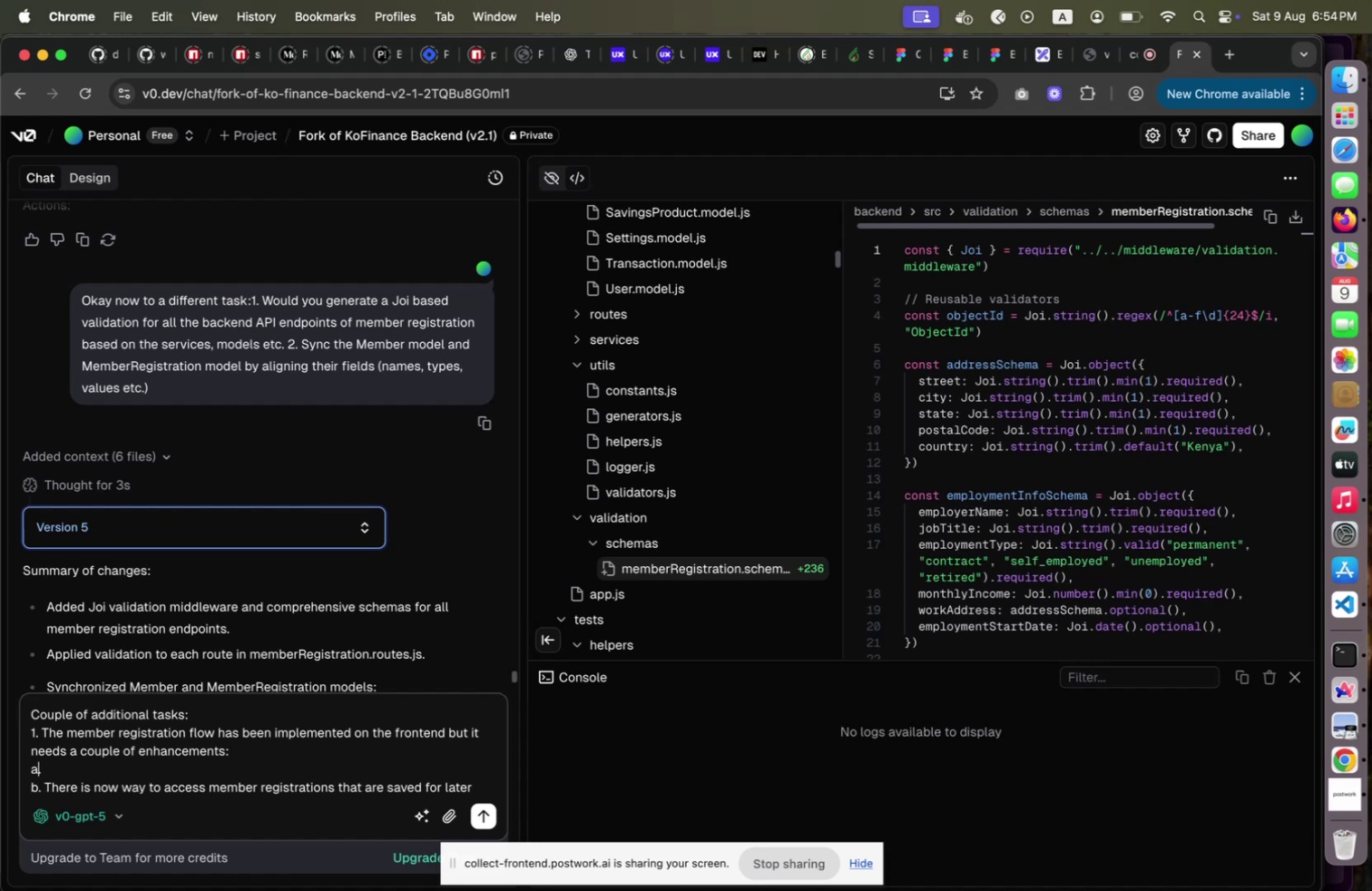 
key(ArrowUp)
 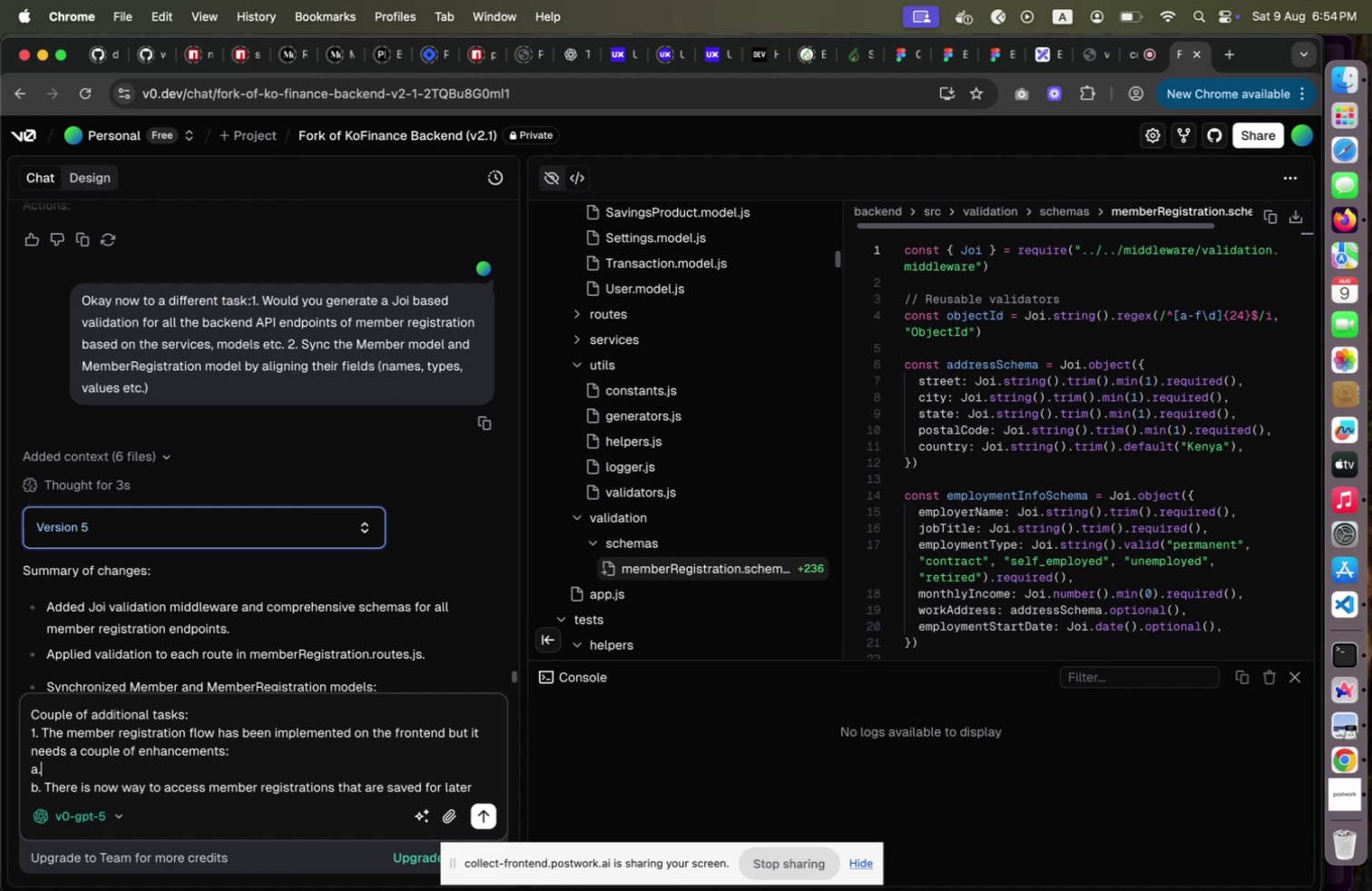 
key(ArrowRight)
 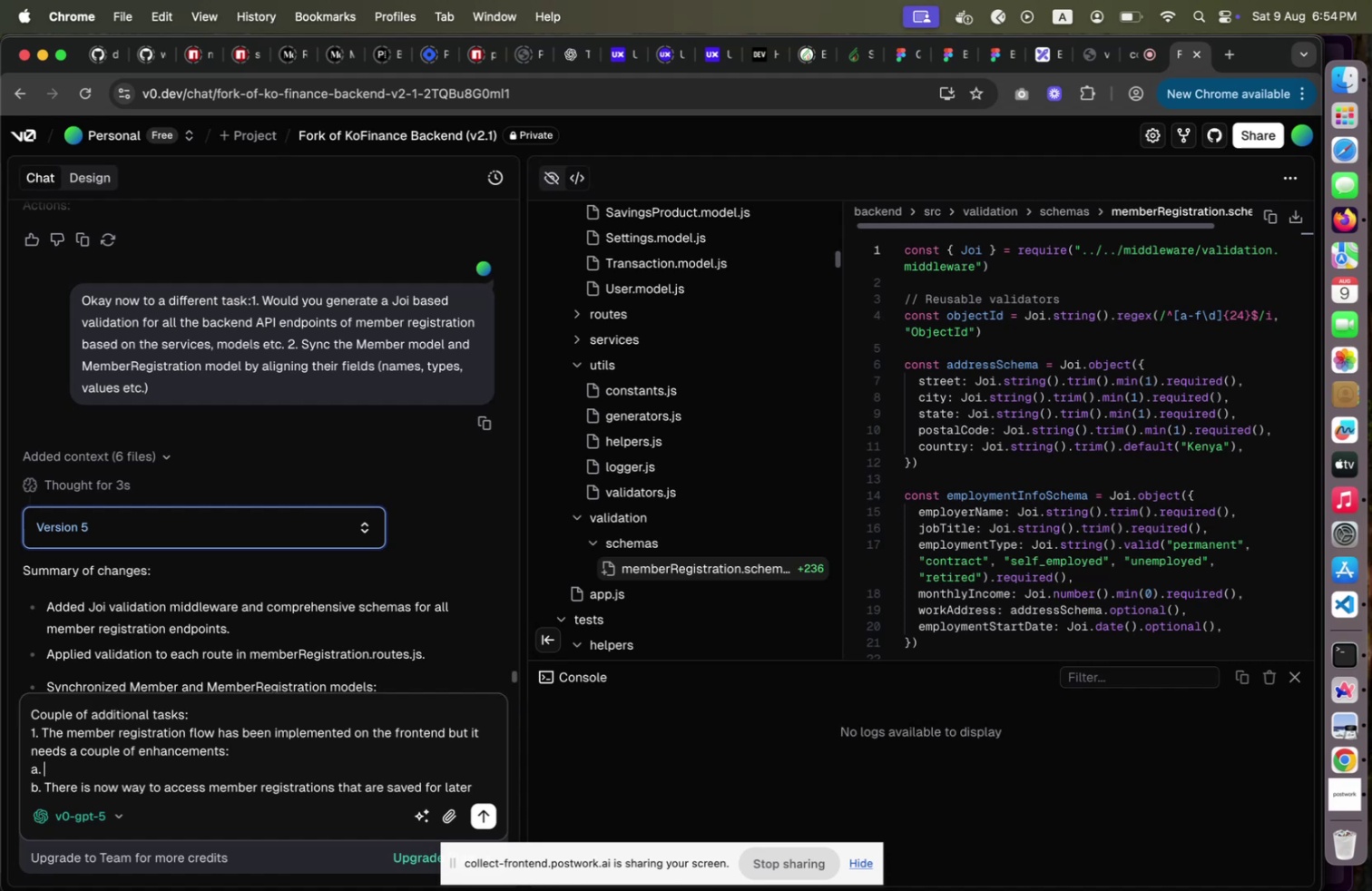 
type( The way to )
key(Backspace)
key(Backspace)
type(he b)
key(Backspace)
type(integration )
 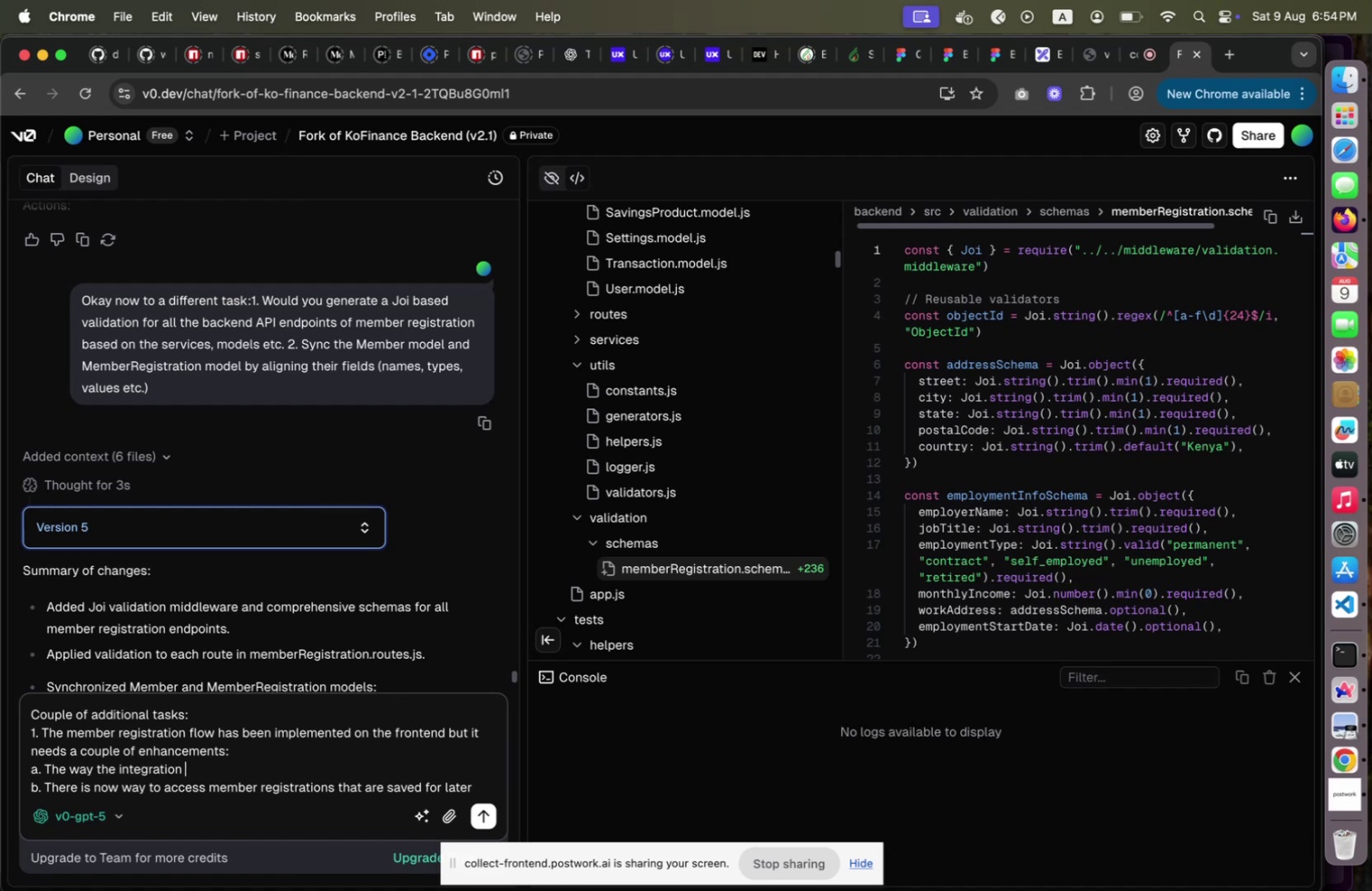 
hold_key(key=ArrowLeft, duration=1.27)
 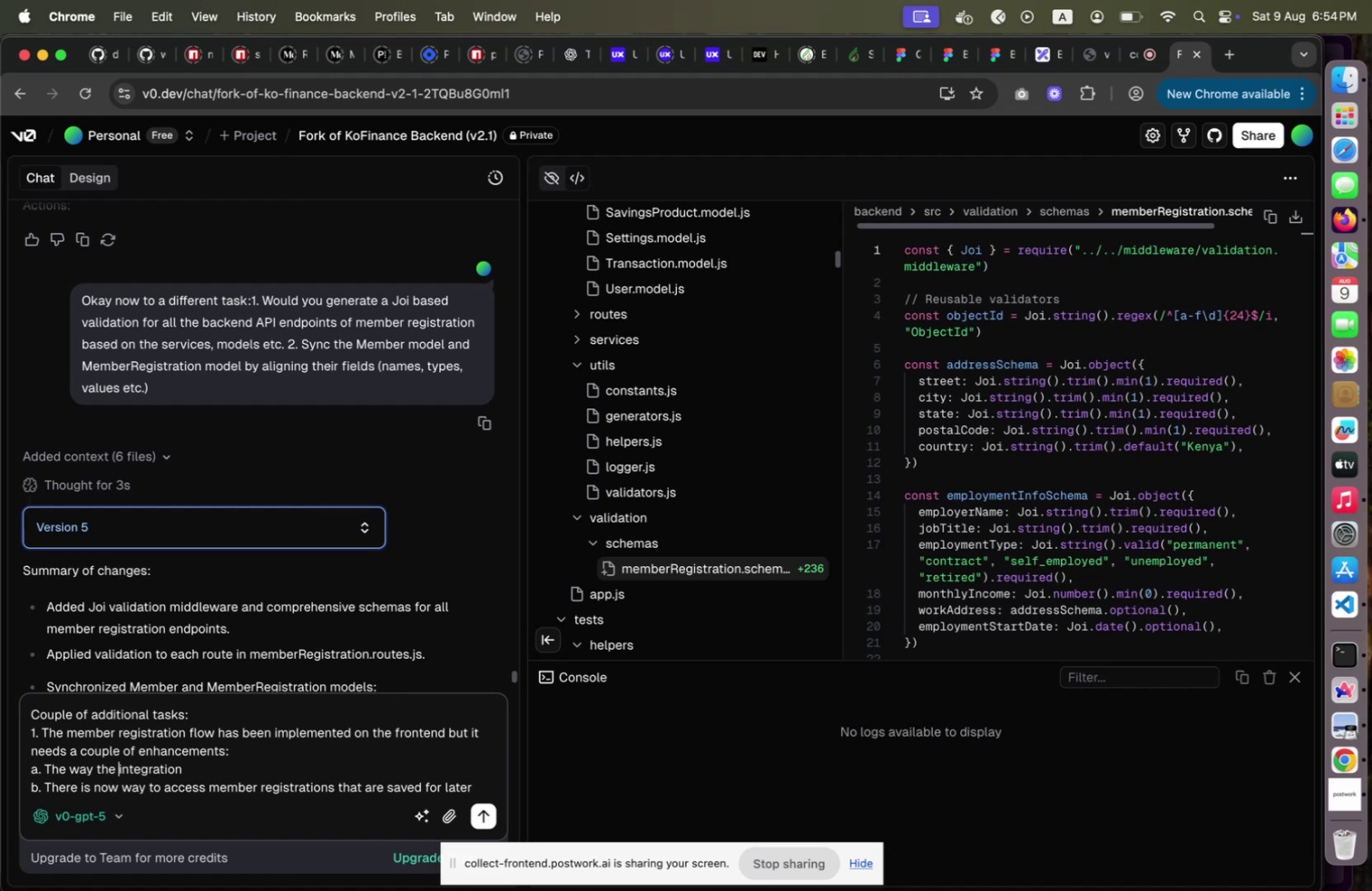 
key(ArrowLeft)
 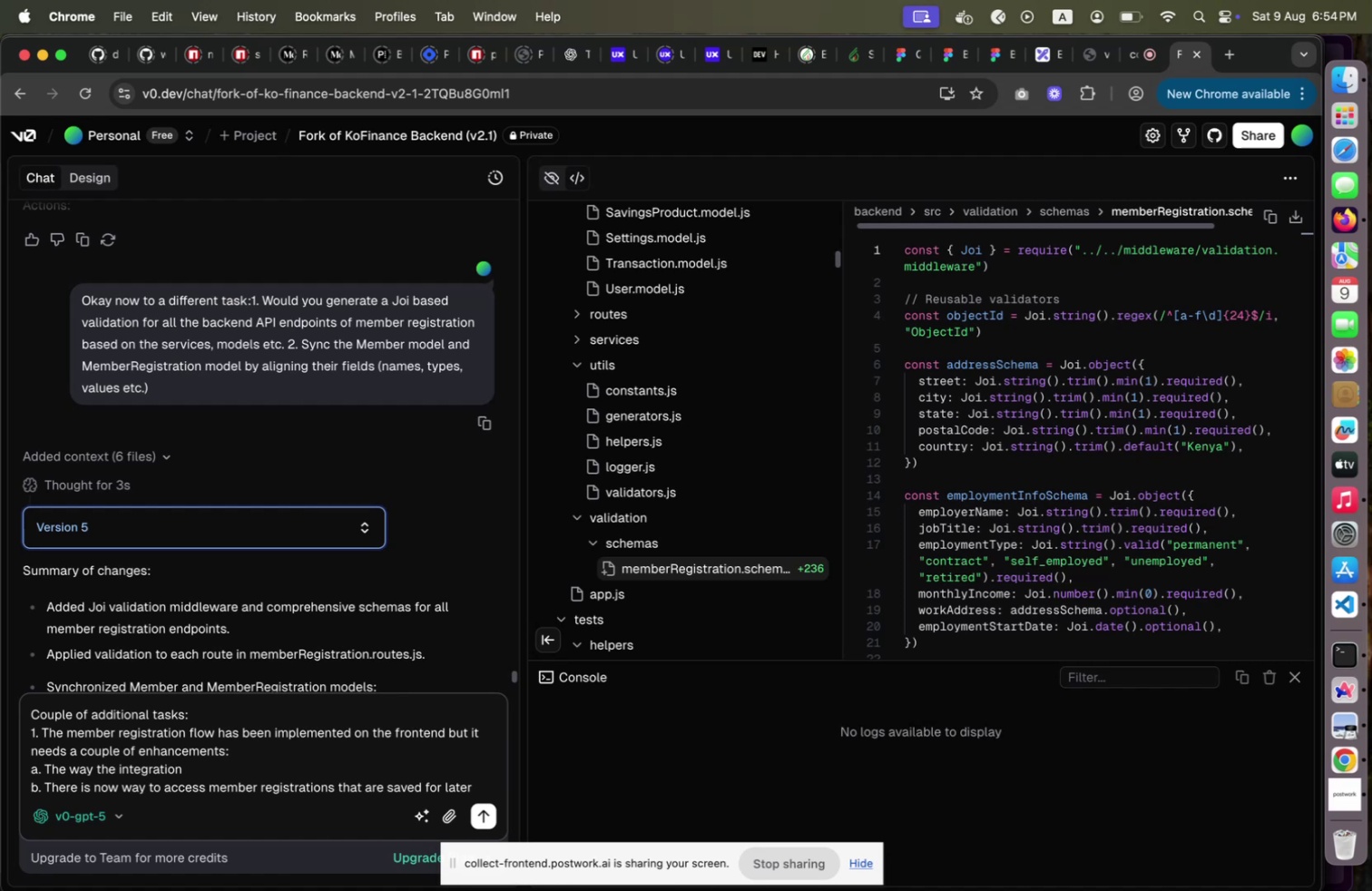 
type(backned )
key(Backspace)
type( )
 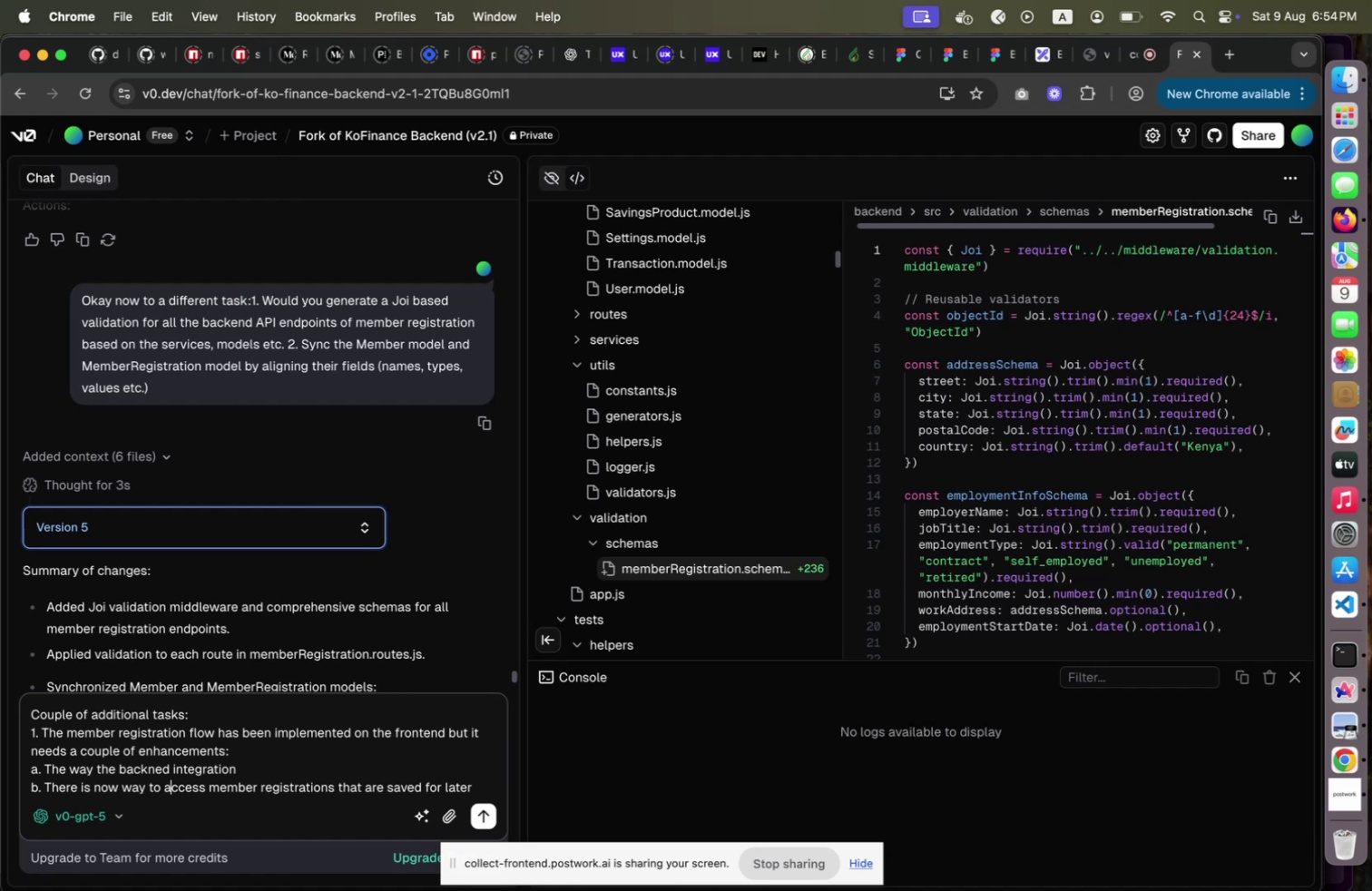 
key(ArrowDown)
 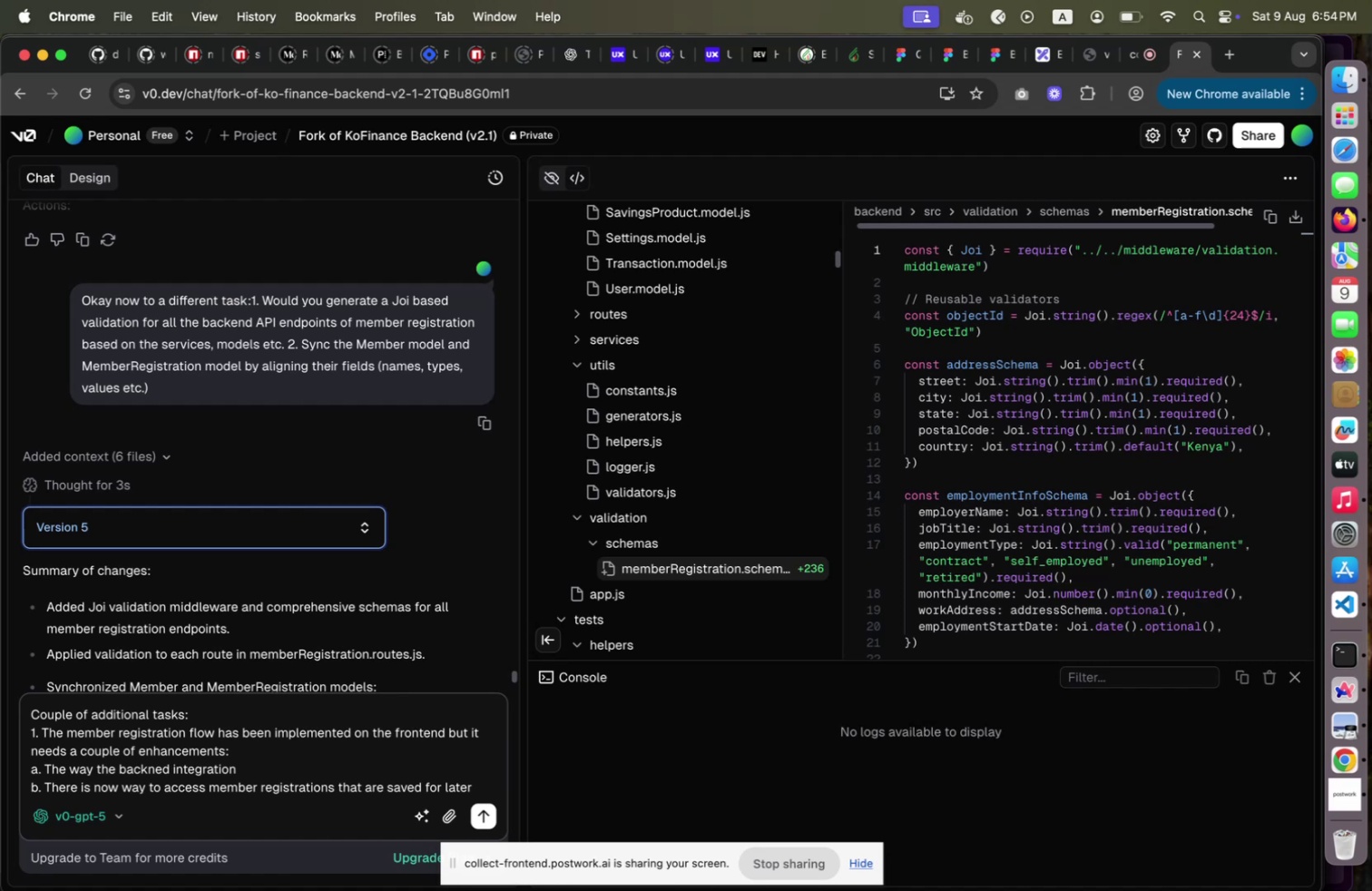 
key(ArrowUp)
 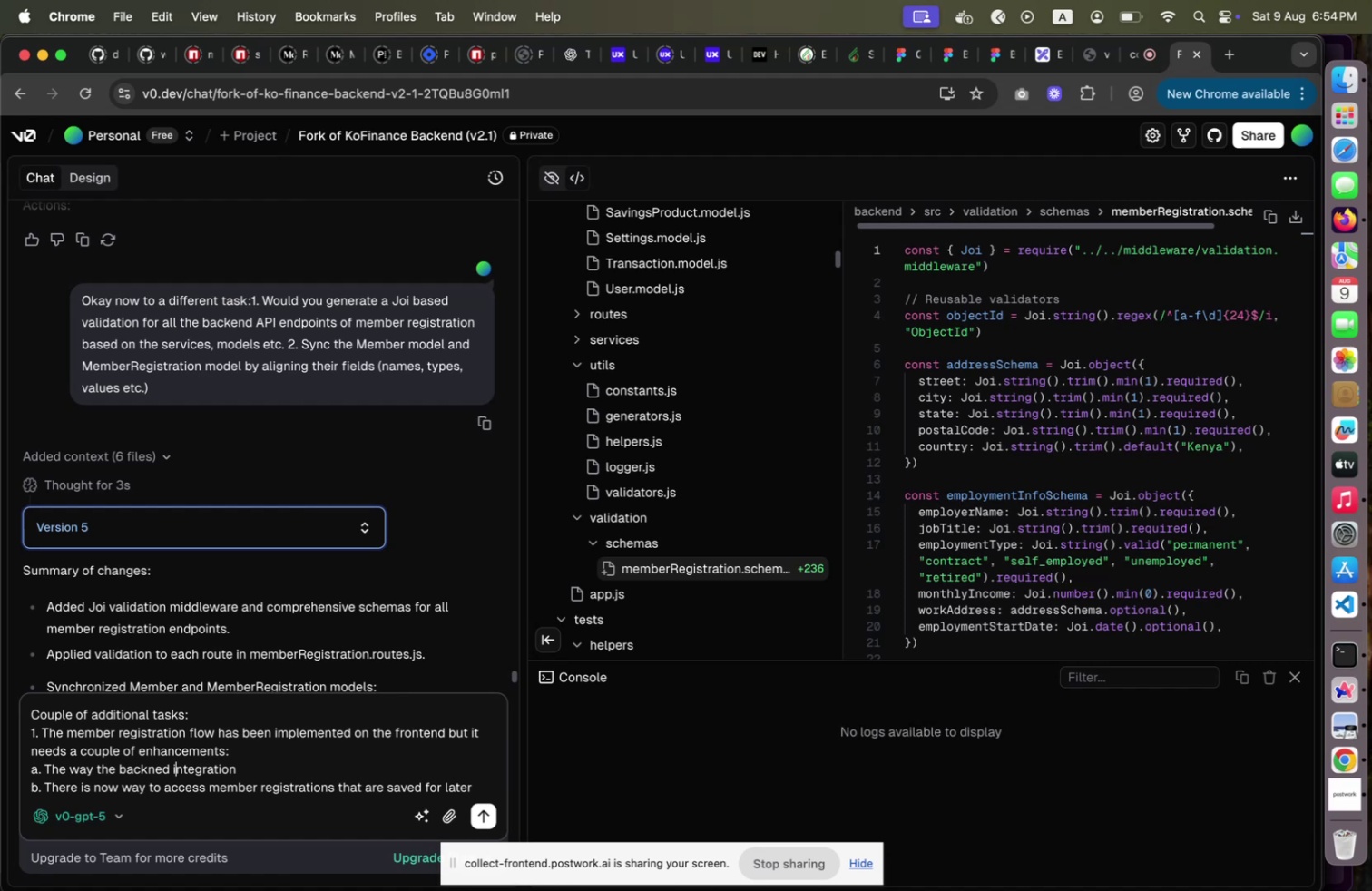 
hold_key(key=ArrowRight, duration=1.02)
 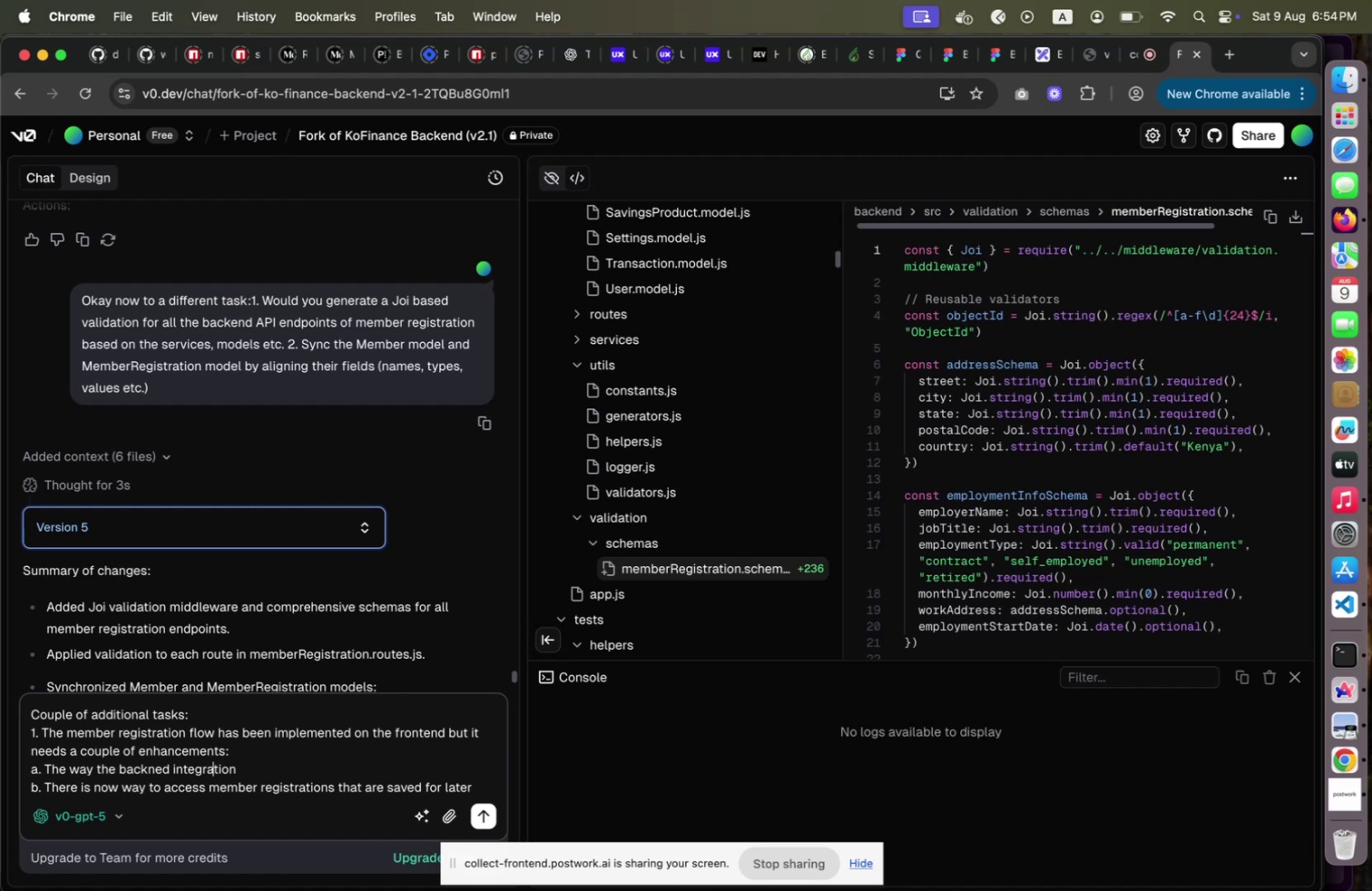 
hold_key(key=ArrowLeft, duration=0.94)
 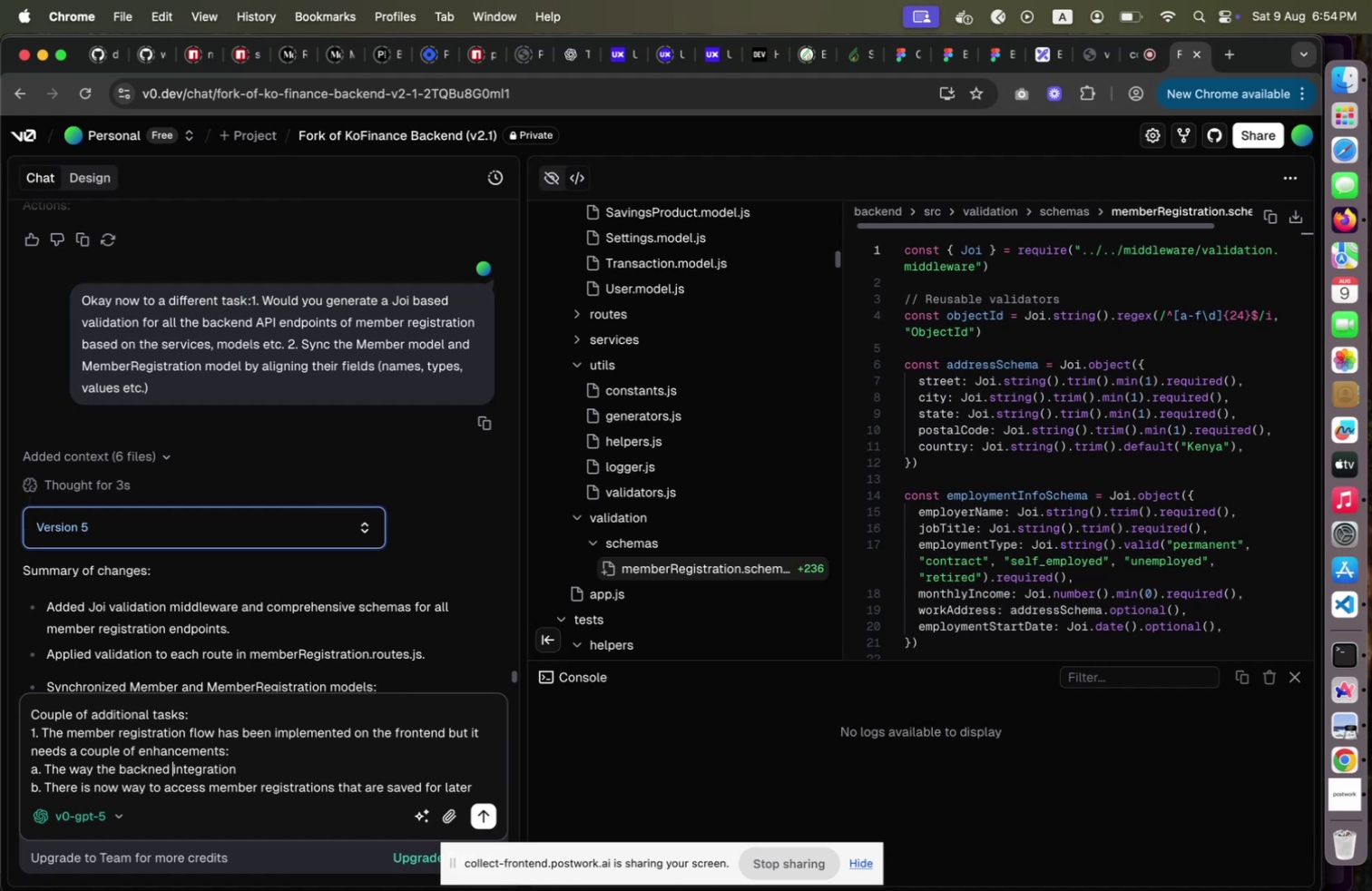 
key(ArrowLeft)
 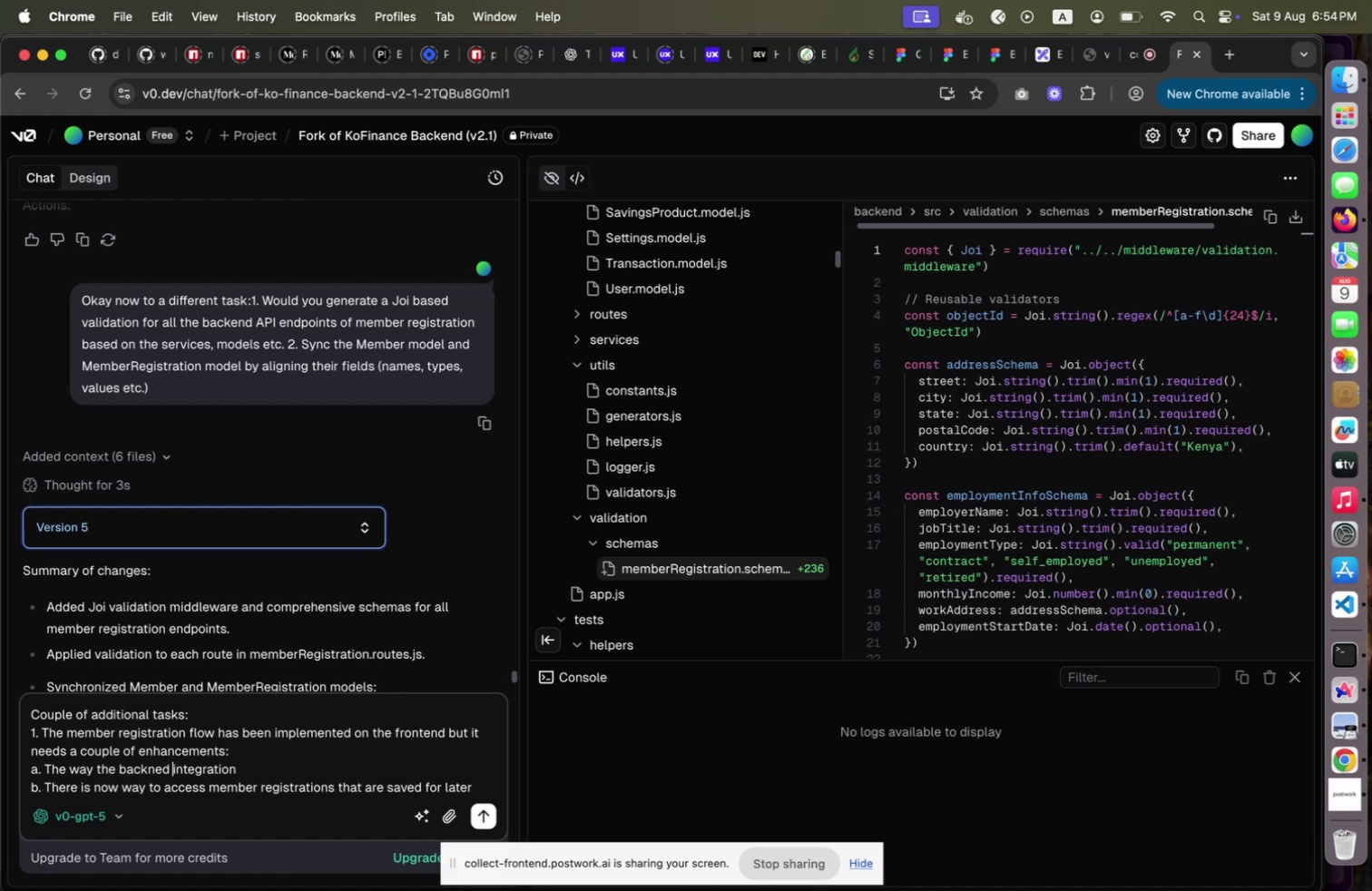 
type(API )
 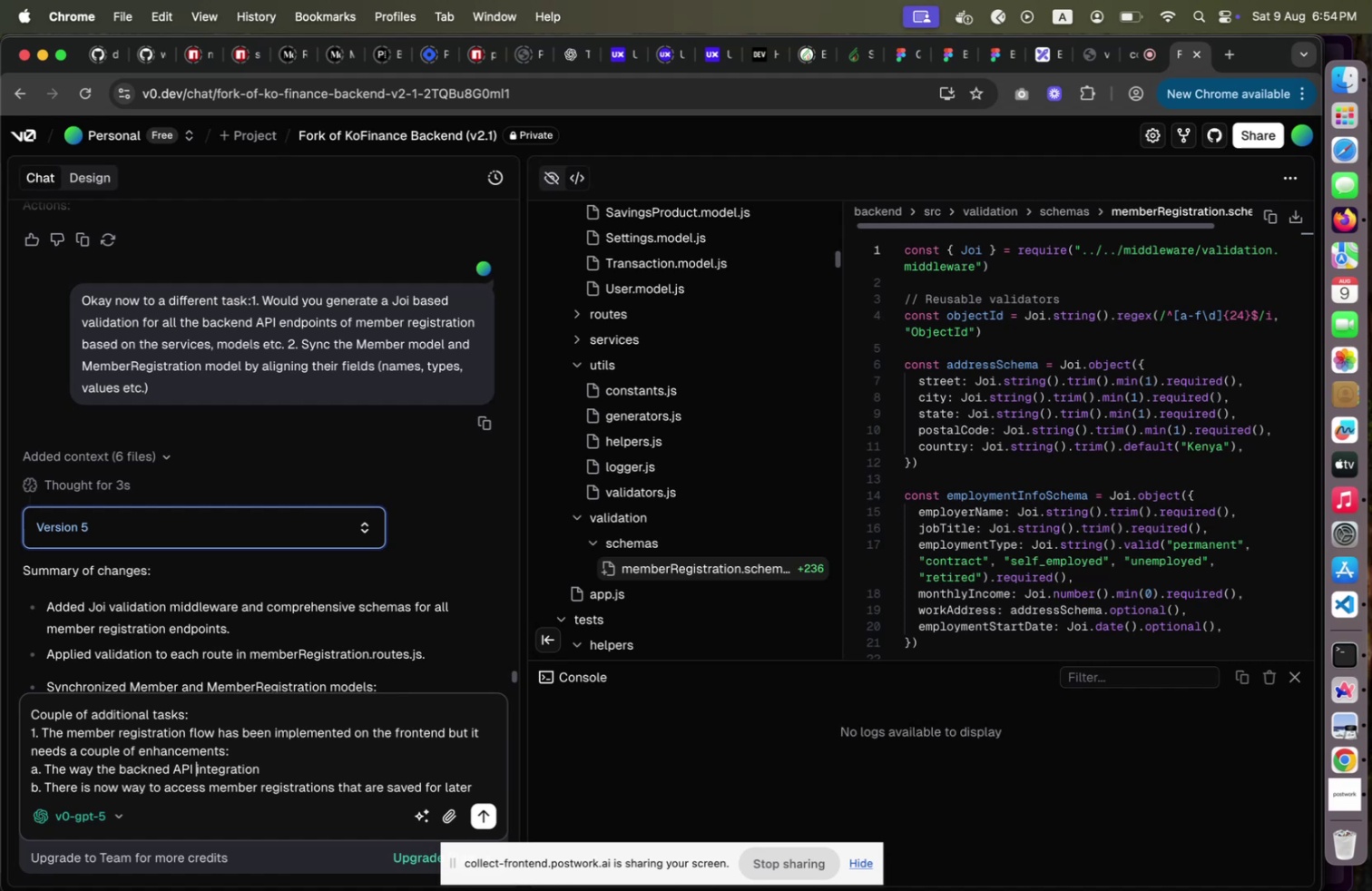 
key(ArrowDown)
 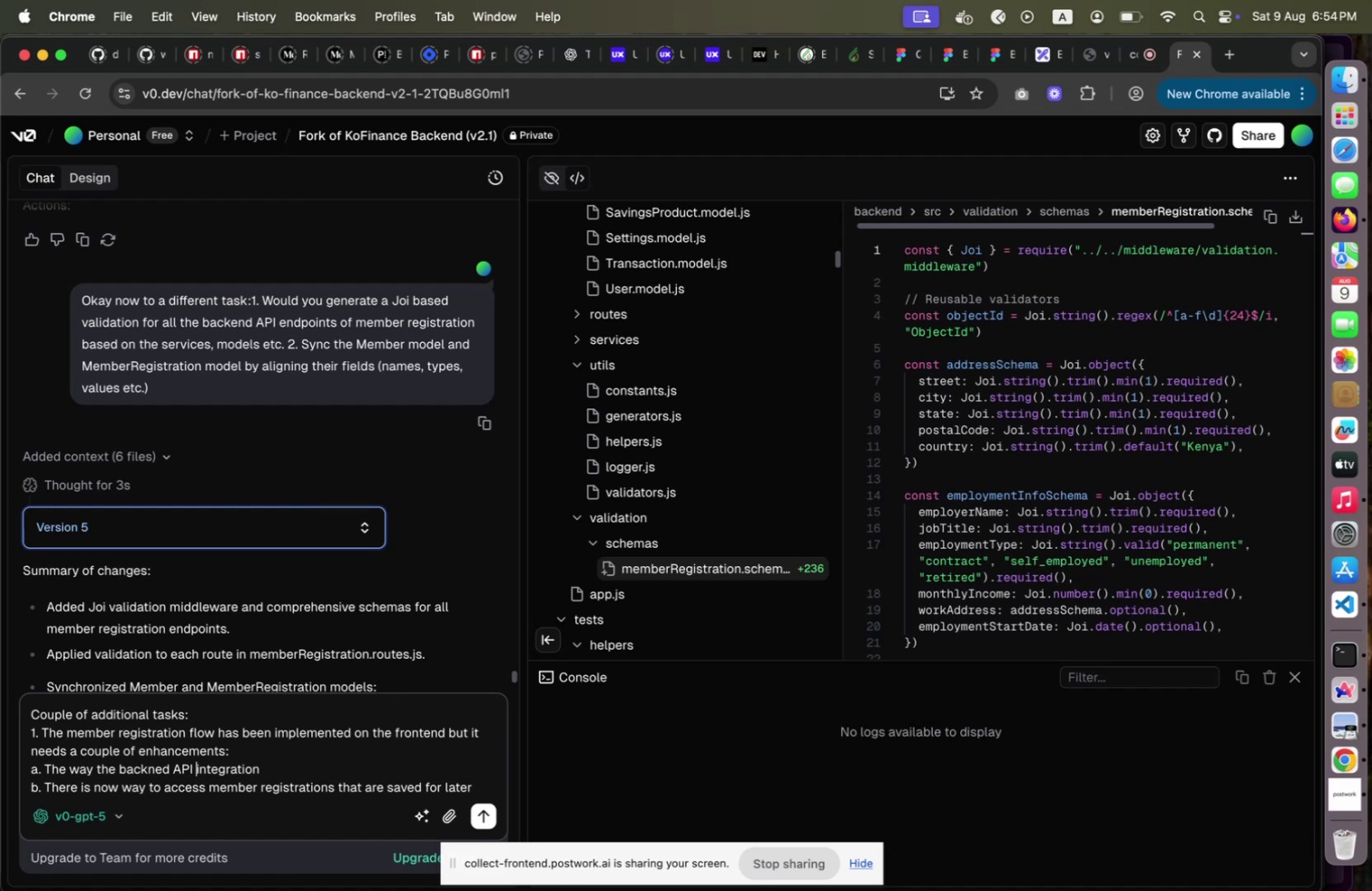 
key(ArrowUp)
 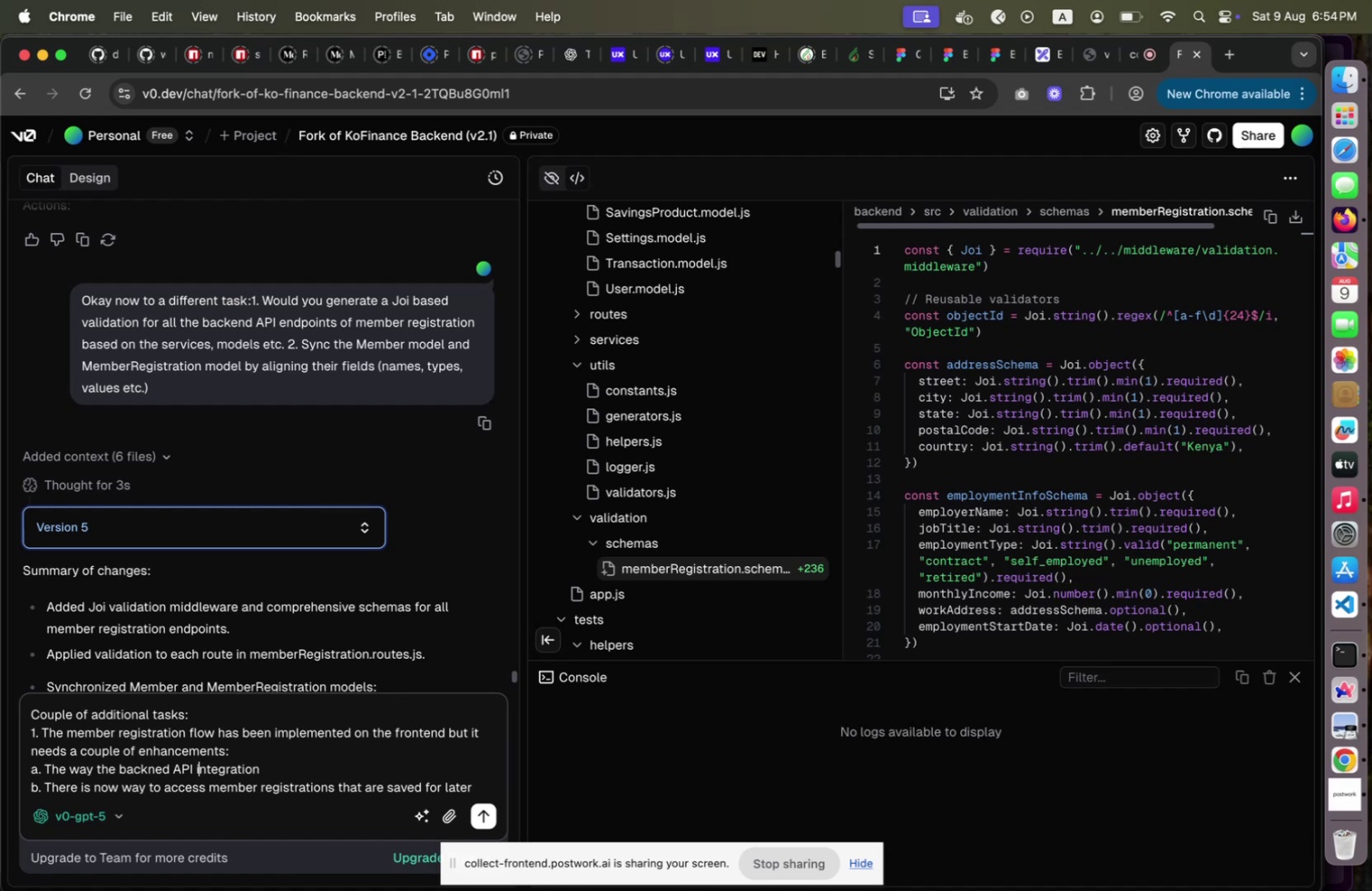 
hold_key(key=ArrowRight, duration=1.18)
 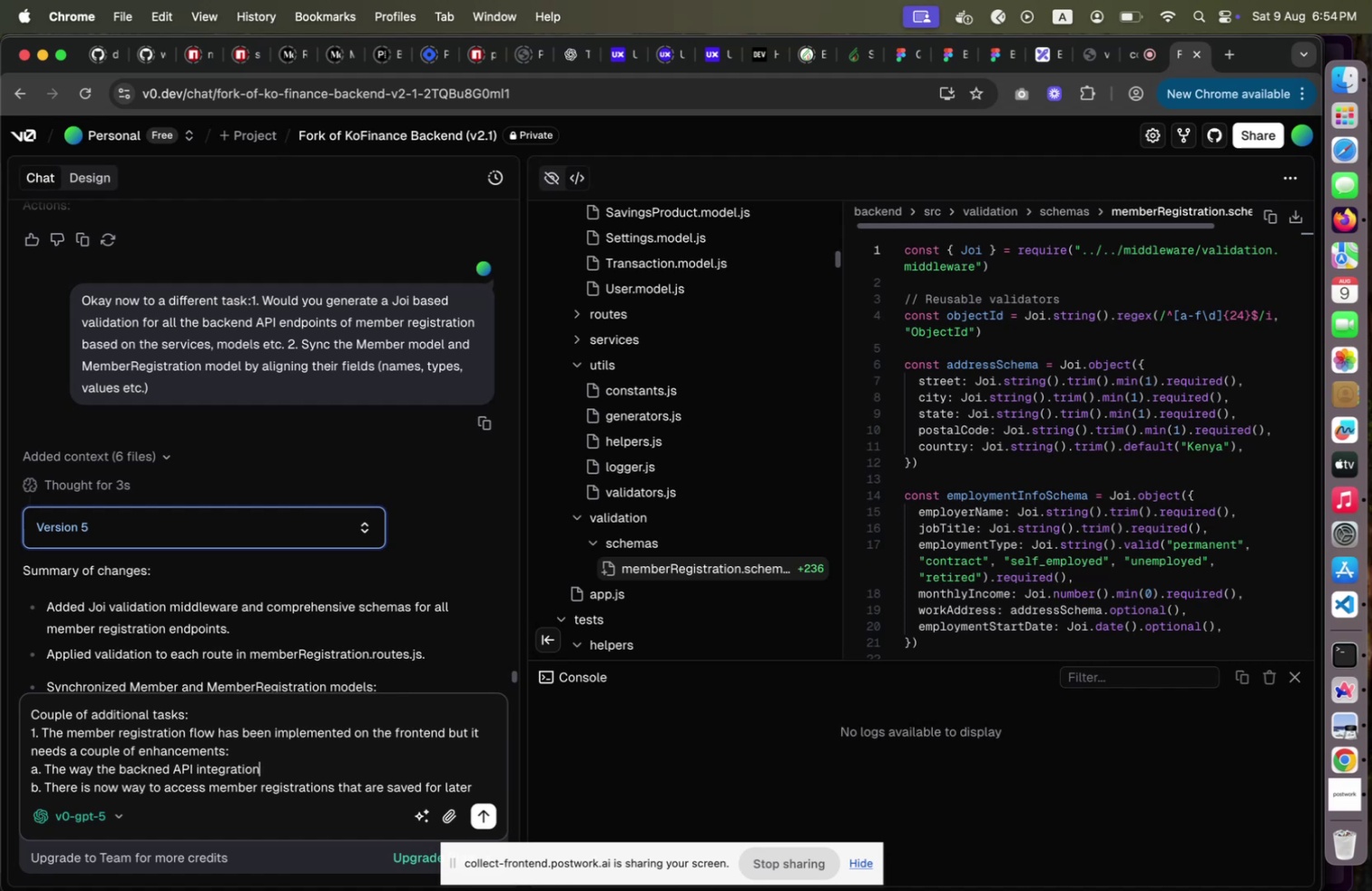 
key(ArrowRight)
 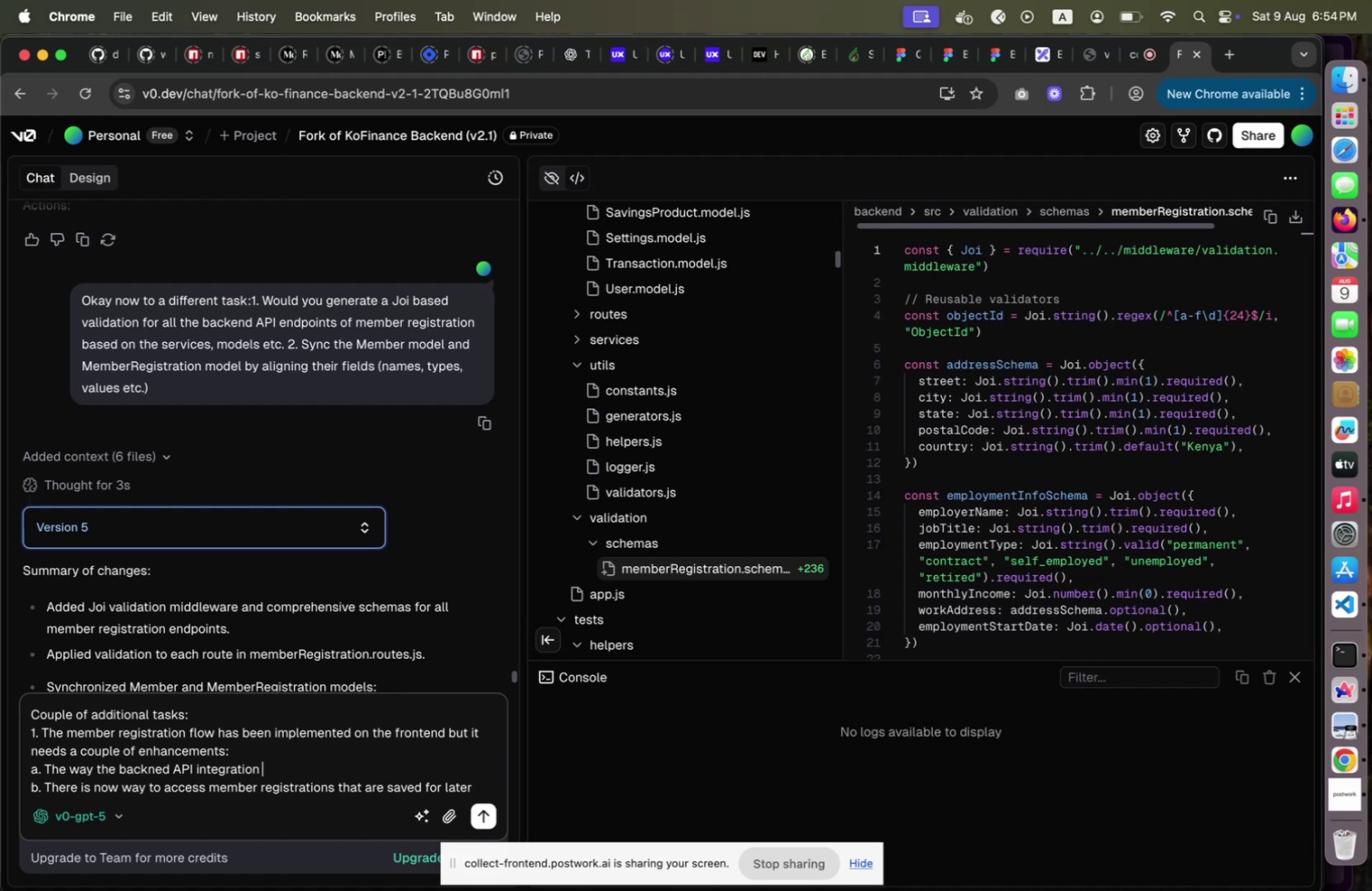 
type( was em)
key(Backspace)
key(Backspace)
type(implemet)
key(Backspace)
type(nted is not corre)
key(Backspace)
key(Backspace)
key(Backspace)
key(Backspace)
key(Backspace)
key(Backspace)
key(Backspace)
key(Backspace)
key(Backspace)
type(does not w)
key(Backspace)
type(fit wth)
key(Backspace)
key(Backspace)
type(ith the zuss)
key(Backspace)
type(tand based stateg)
key(Backspace)
type( management style being employed for otjher )
key(Backspace)
key(Backspace)
key(Backspace)
key(Backspace)
key(Backspace)
type(her features so enhance)
key(Backspace)
type( the )
 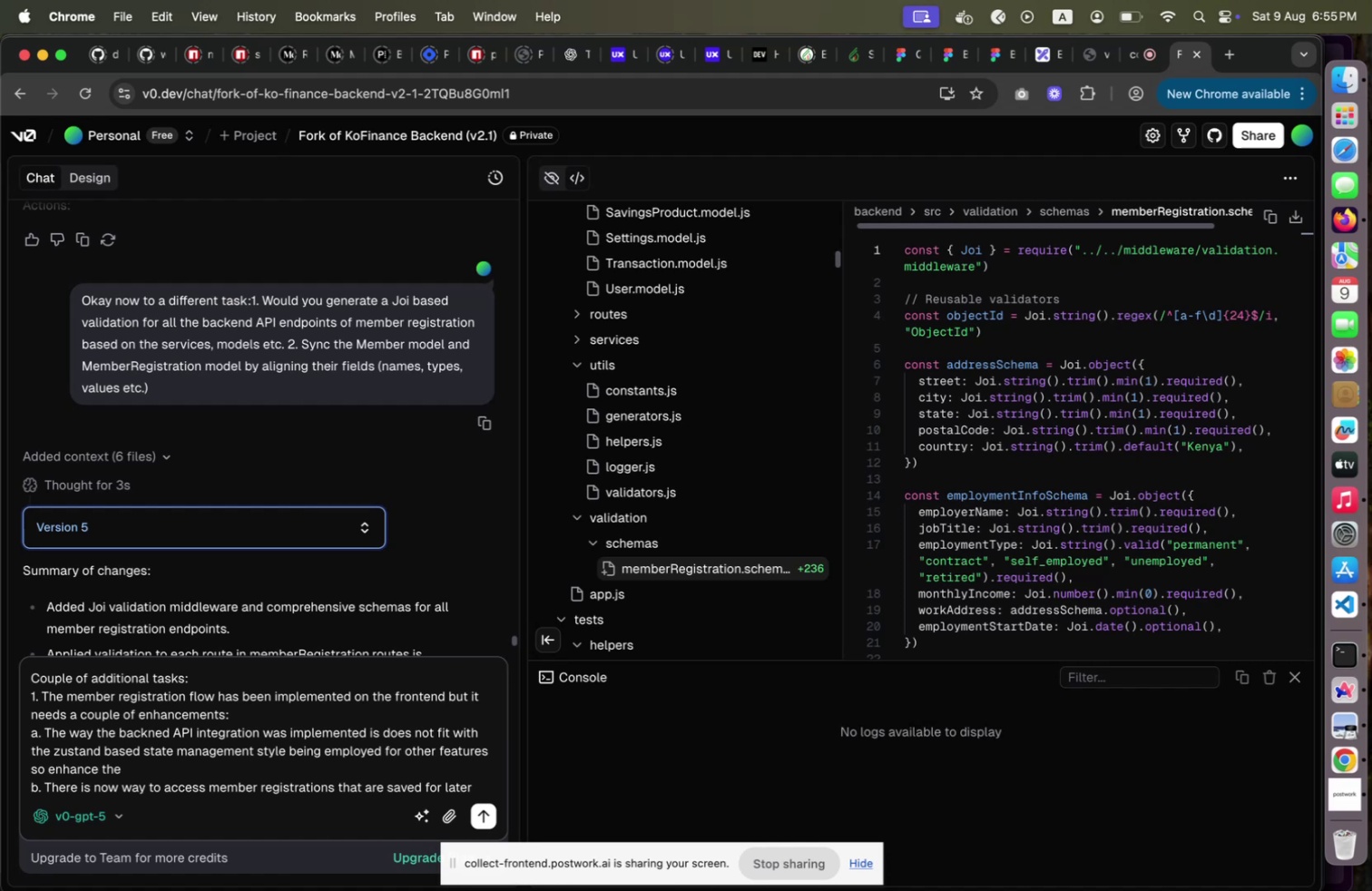 
type(integration to be using zustand with the existing API )
key(Backspace)
key(Backspace)
key(Backspace)
key(Backspace)
type(apiService )
 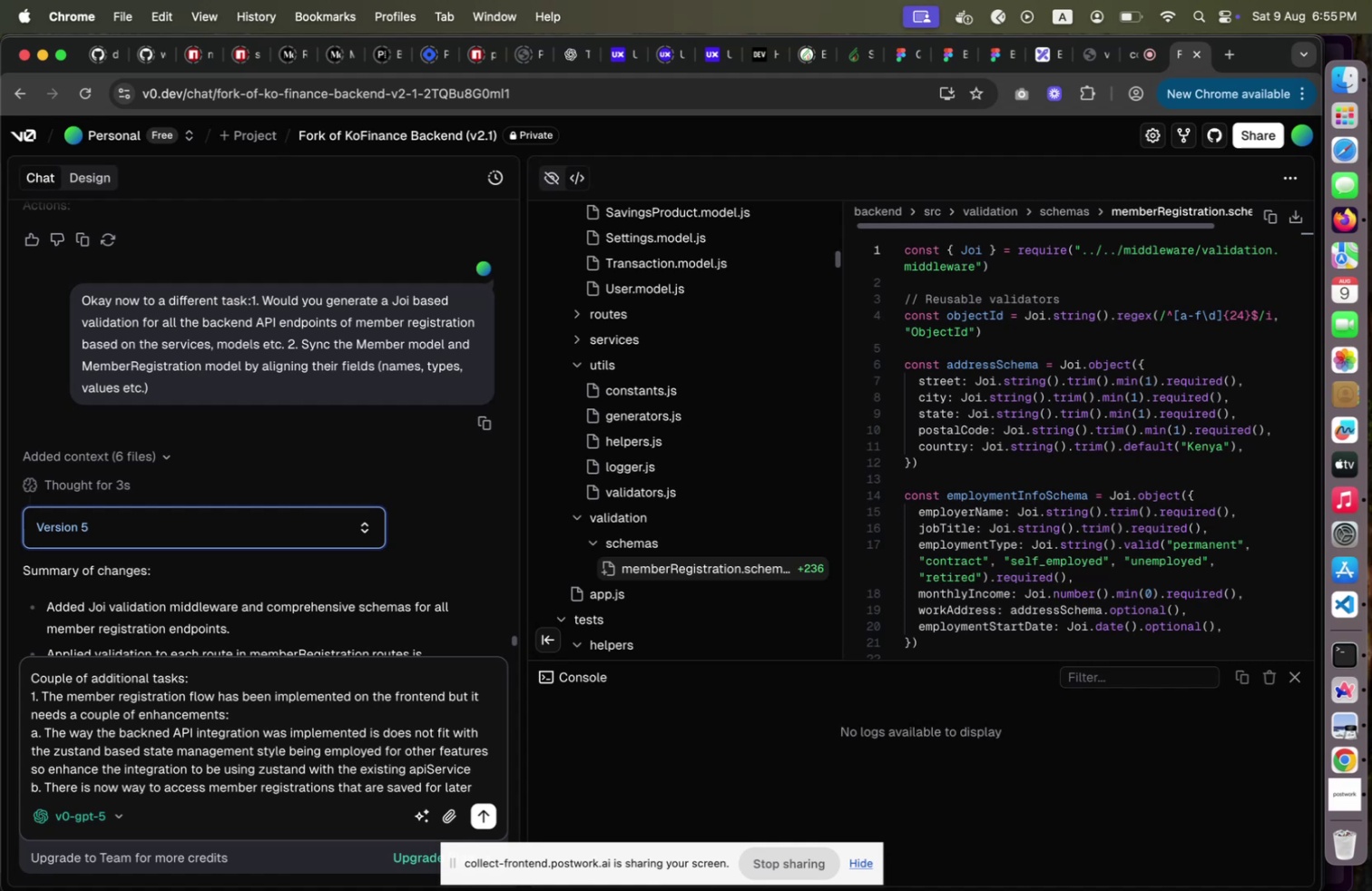 
wait(5.6)
 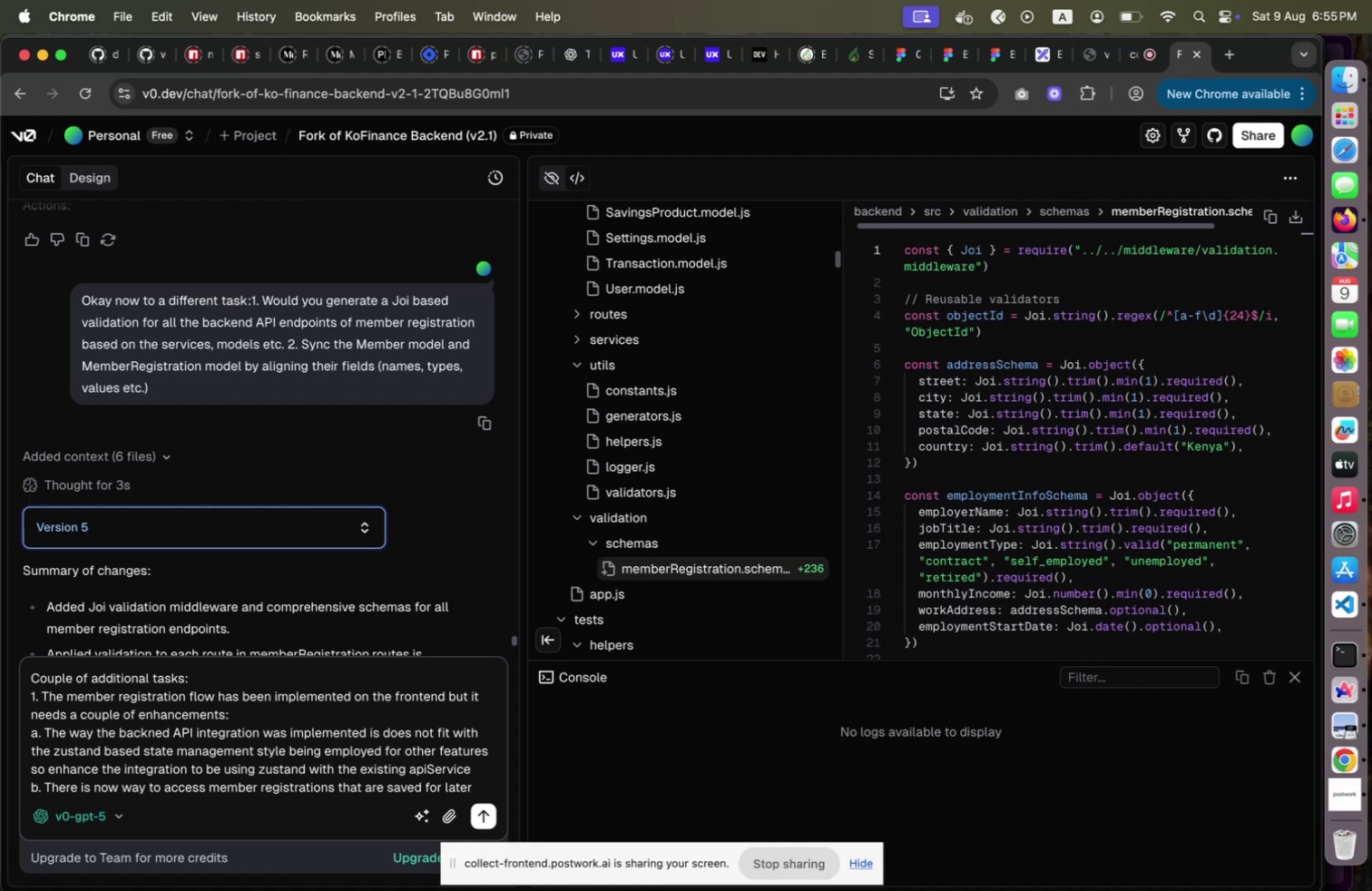 
type(li)
key(Backspace)
key(Backspace)
type(utility )
key(Backspace)
type( )
key(Backspace)
type(. )
 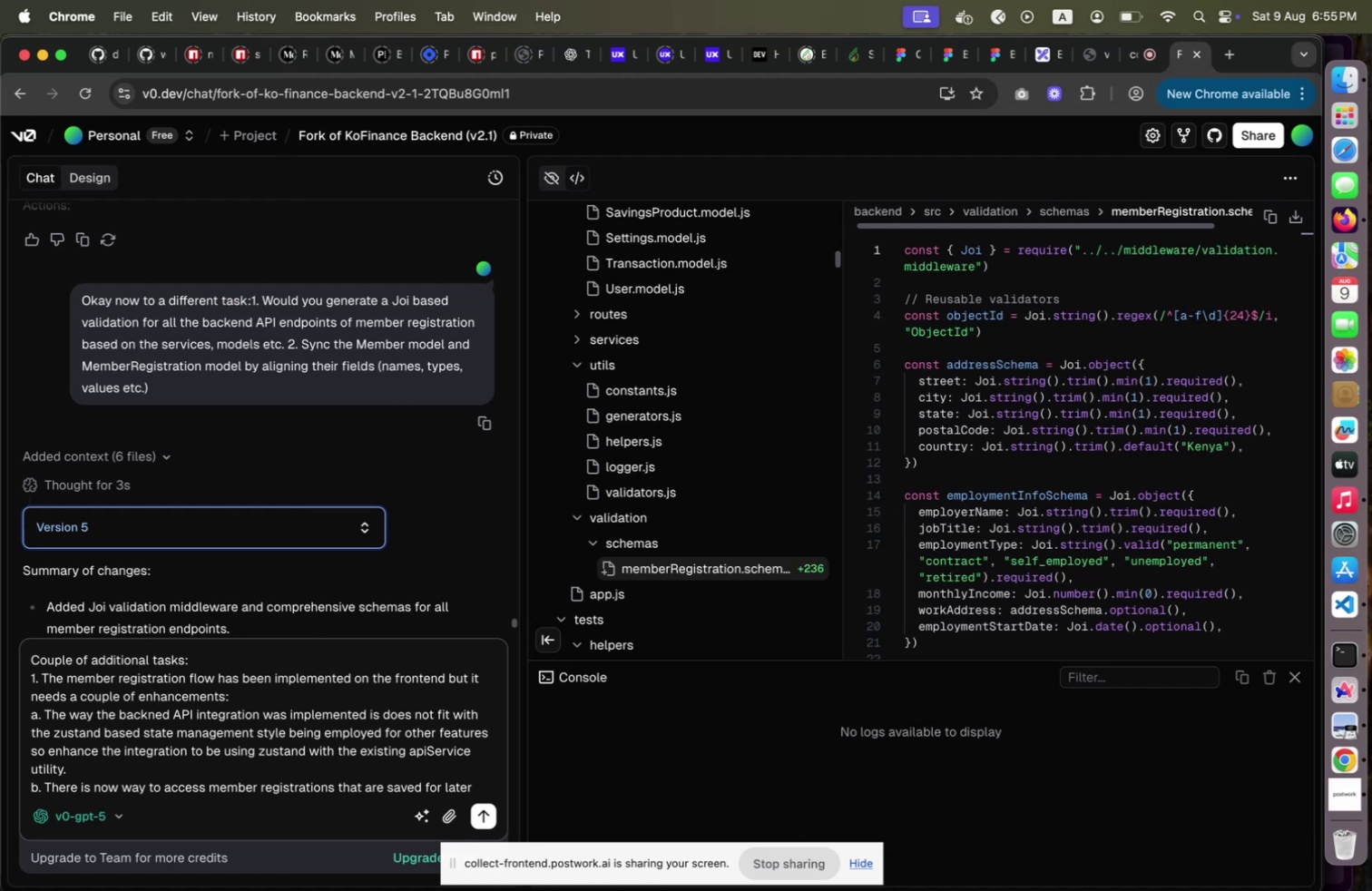 
type(Please enhance the existing components of member registration )
 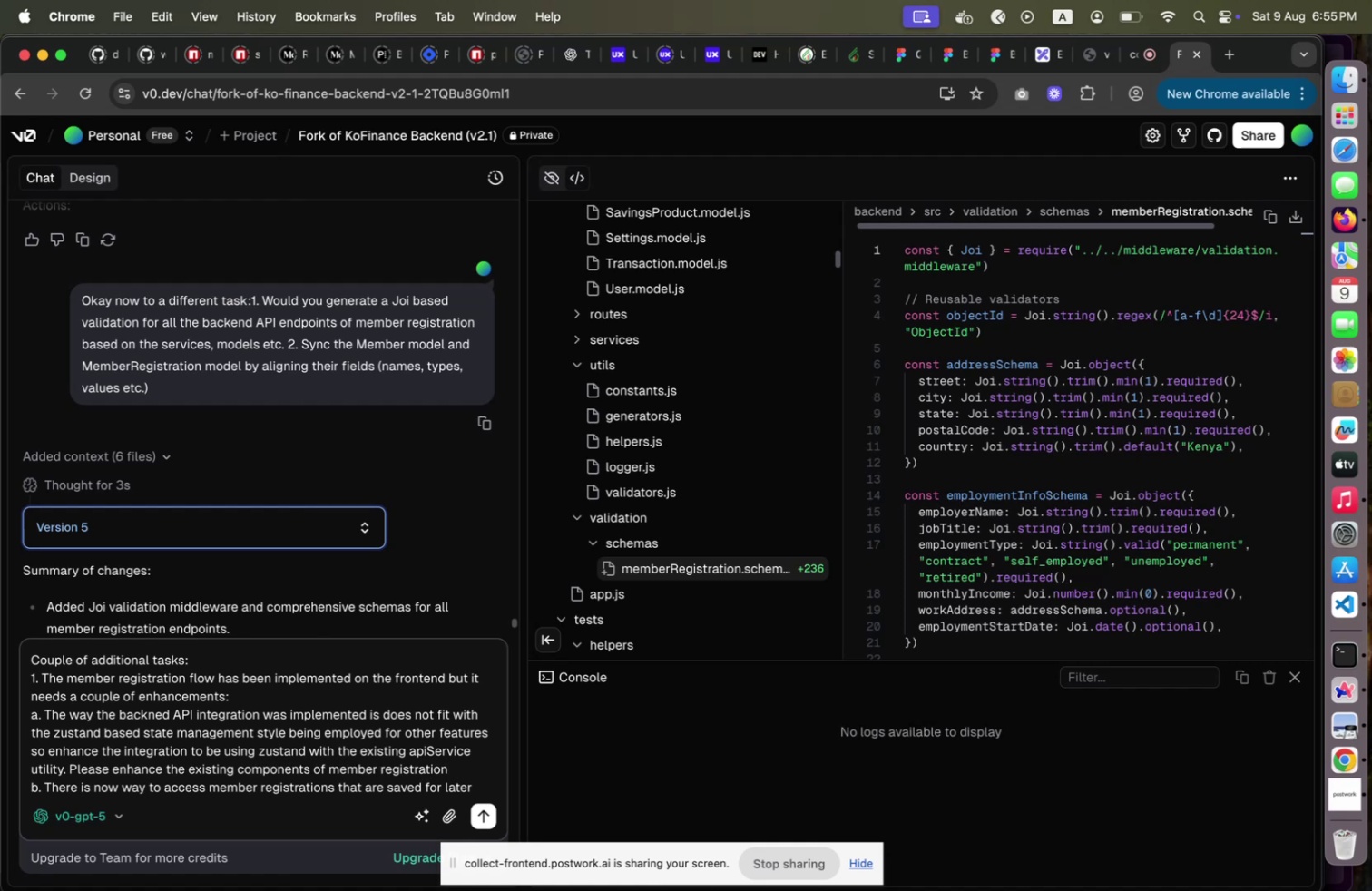 
key(ArrowDown)
 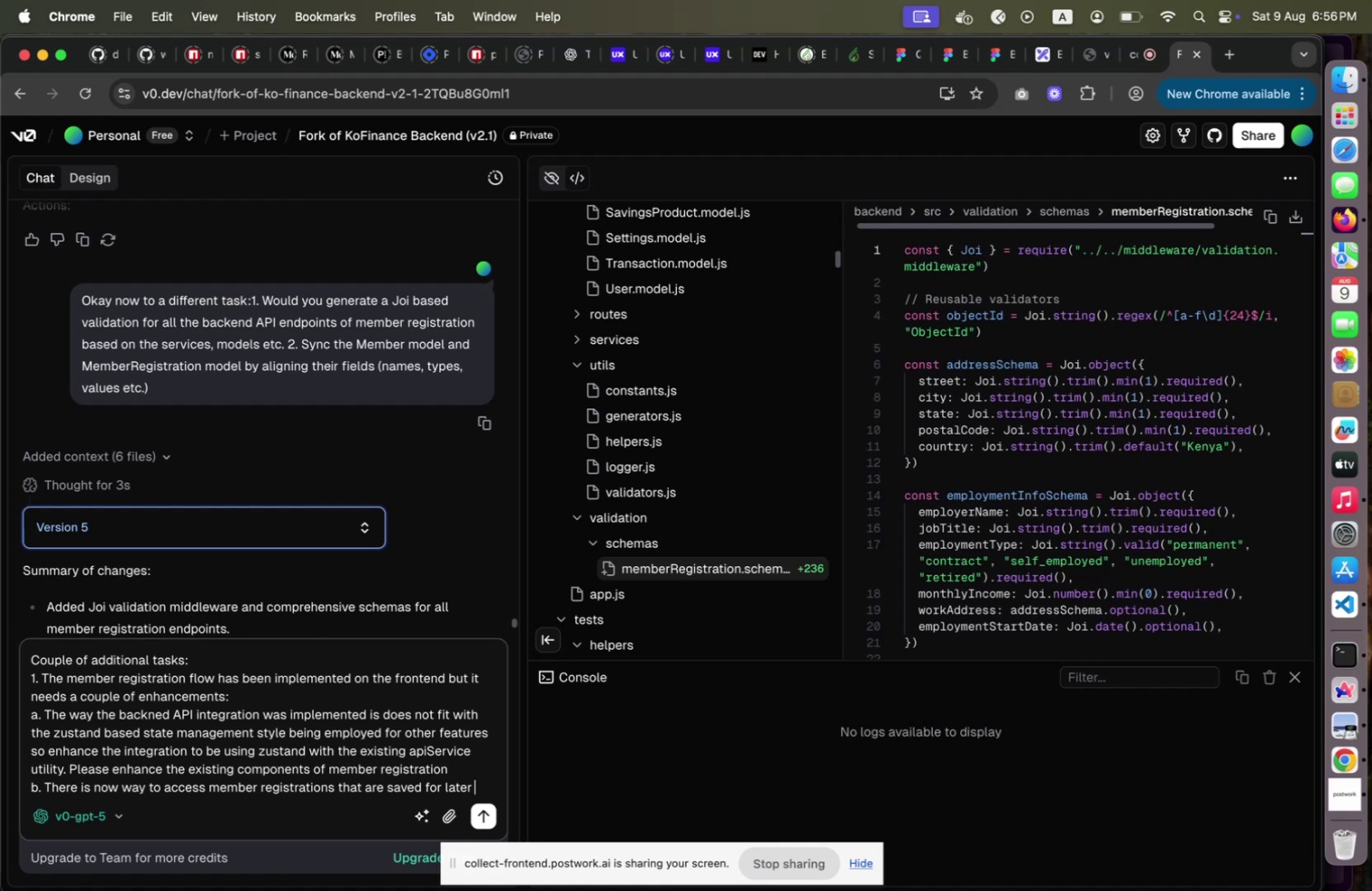 
key(ArrowDown)
 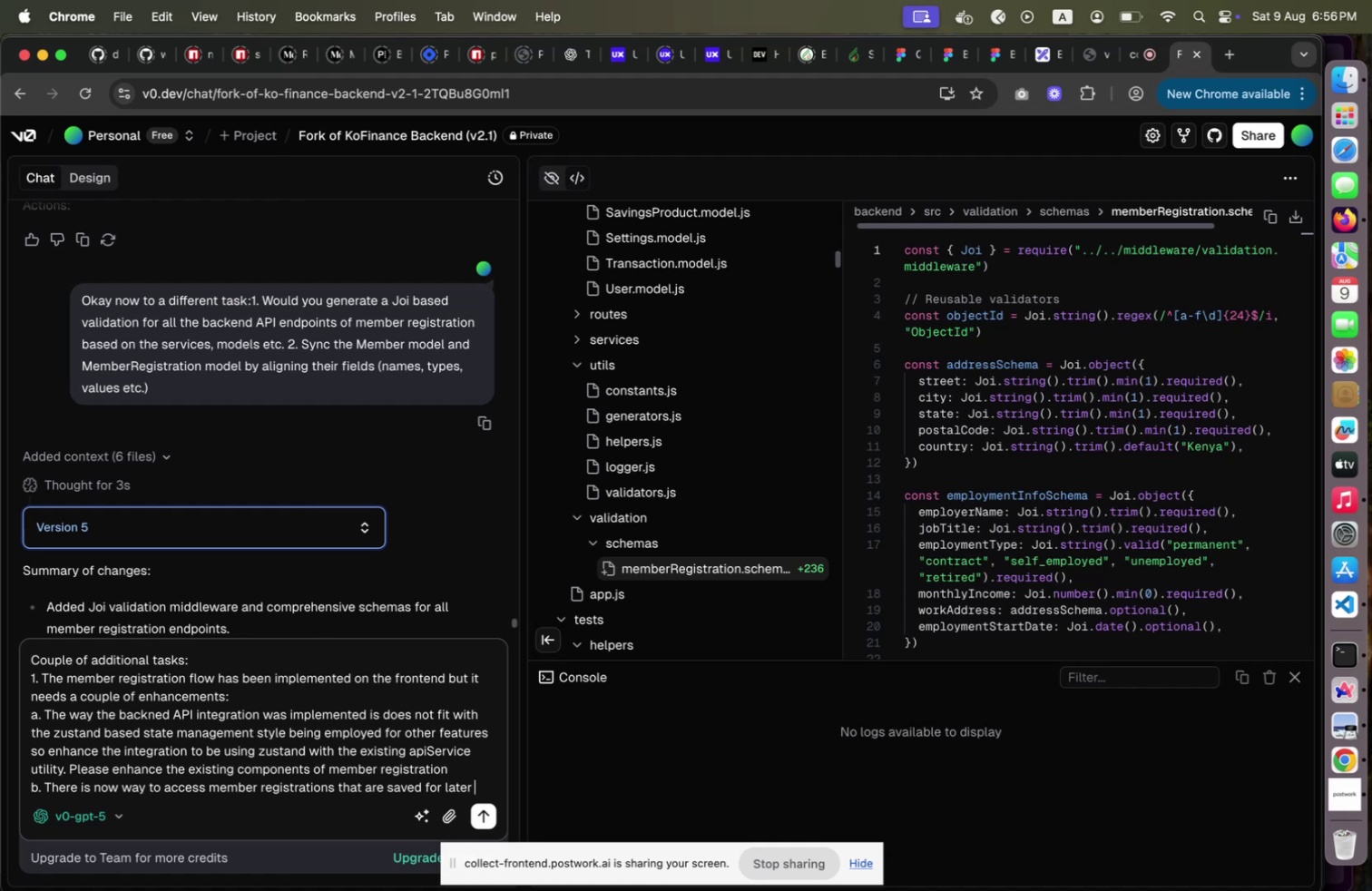 
key(ArrowDown)
 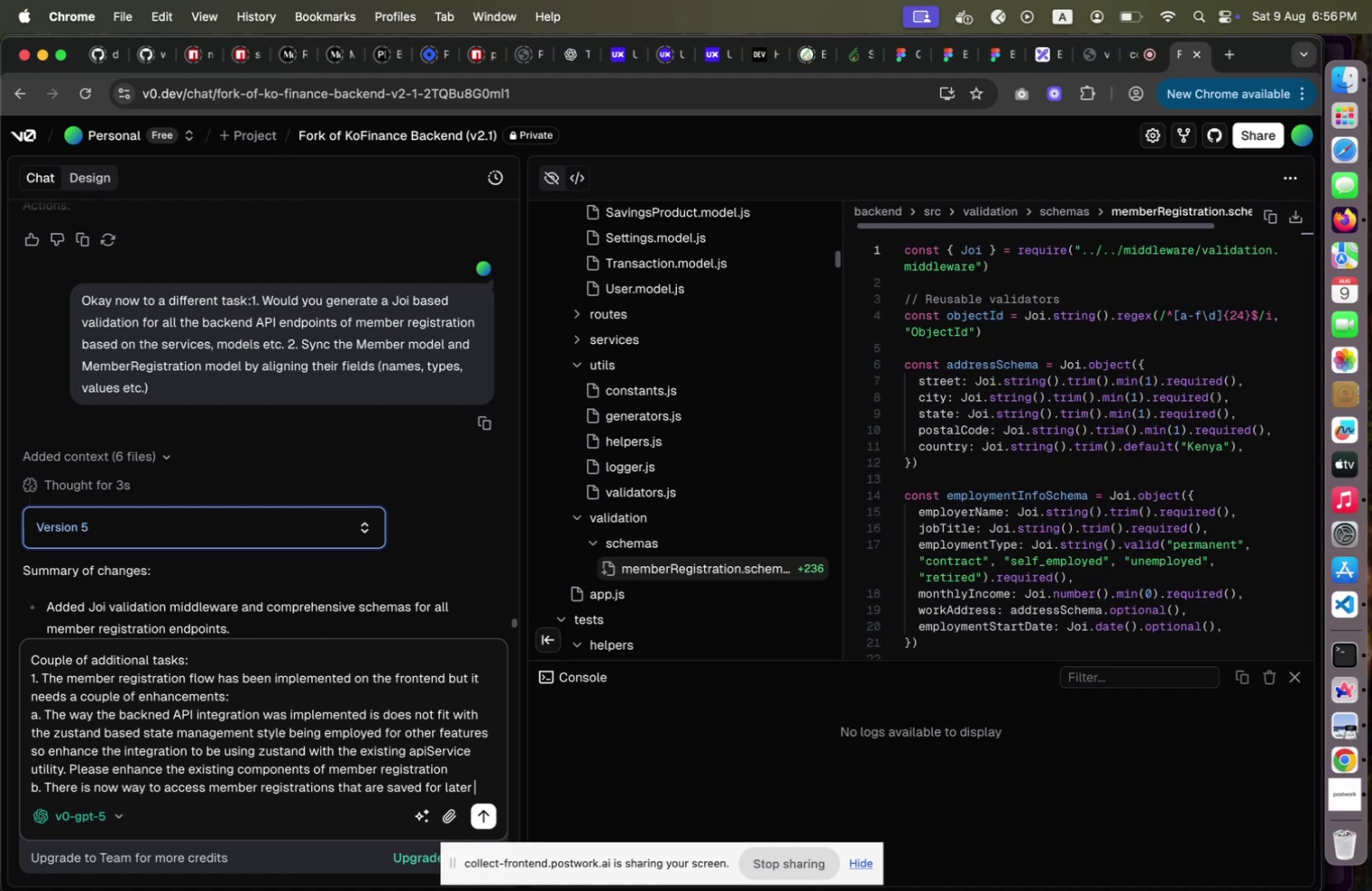 
key(ArrowLeft)
 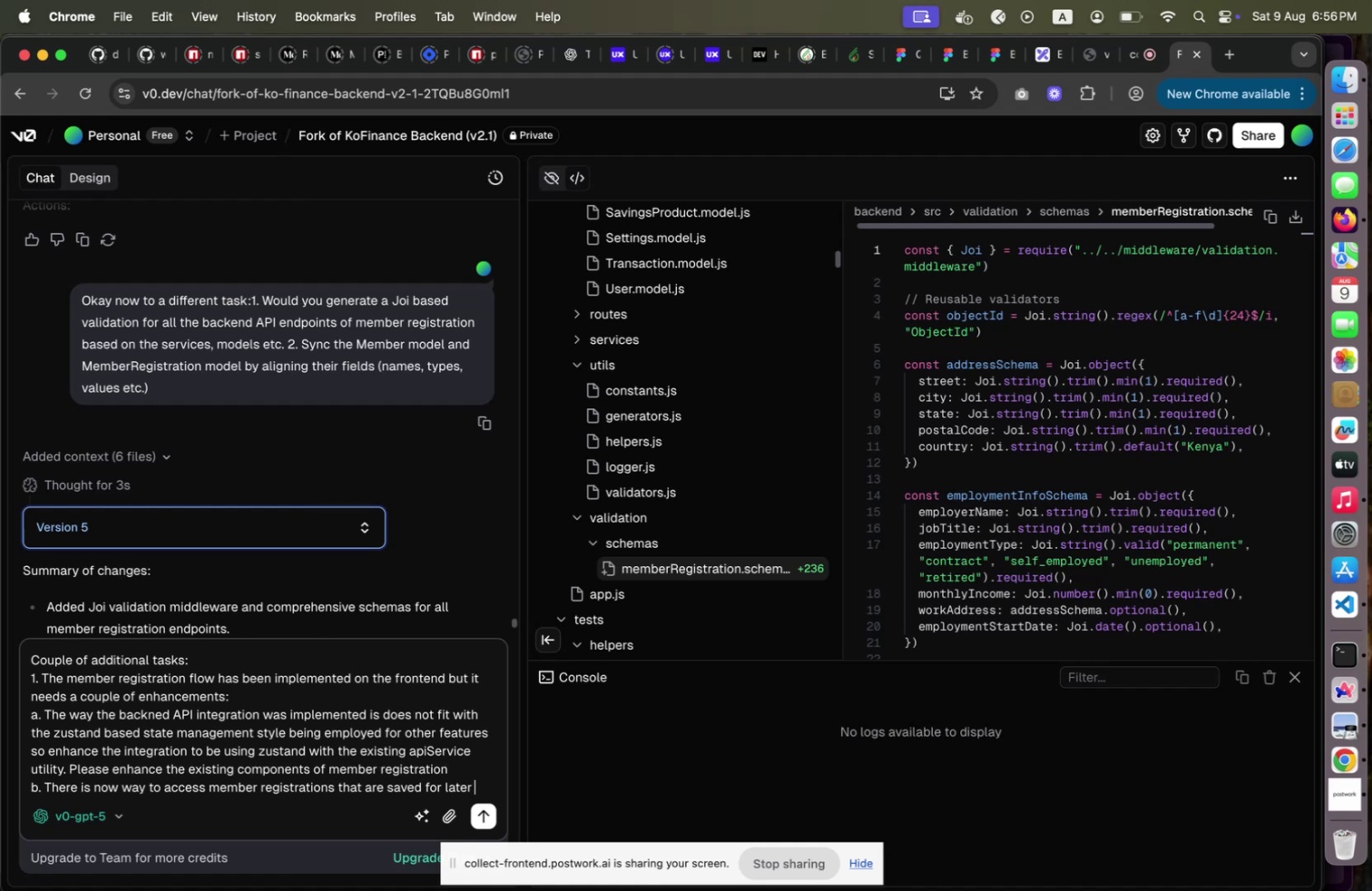 
type( (if I save a member registration at any stage there is no way to go back i)
key(Backspace)
type(to it in )
key(Backspace)
key(Backspace)
key(Backspace)
type(at a later time))
 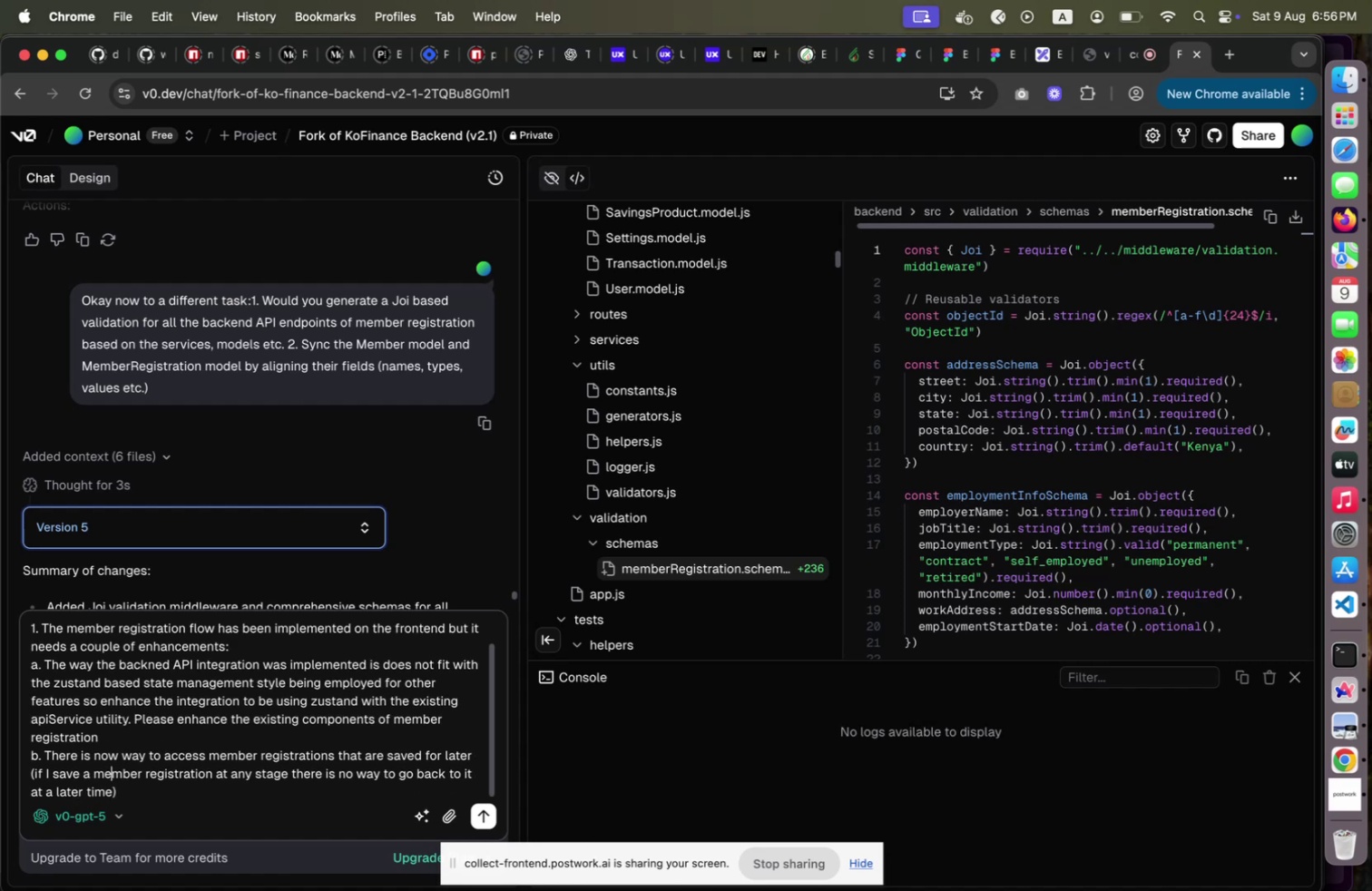 
key(ArrowUp)
 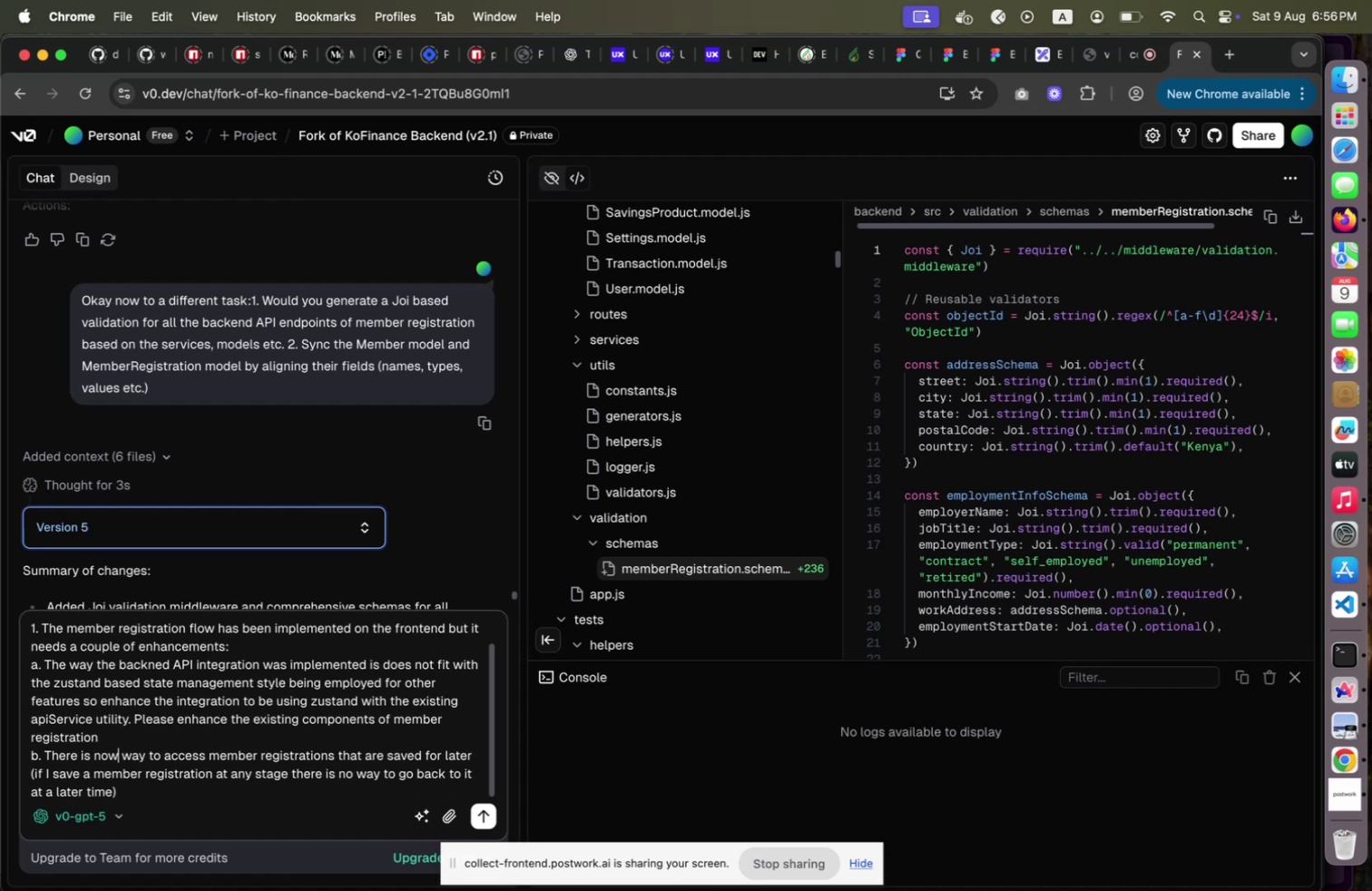 
key(ArrowUp)
 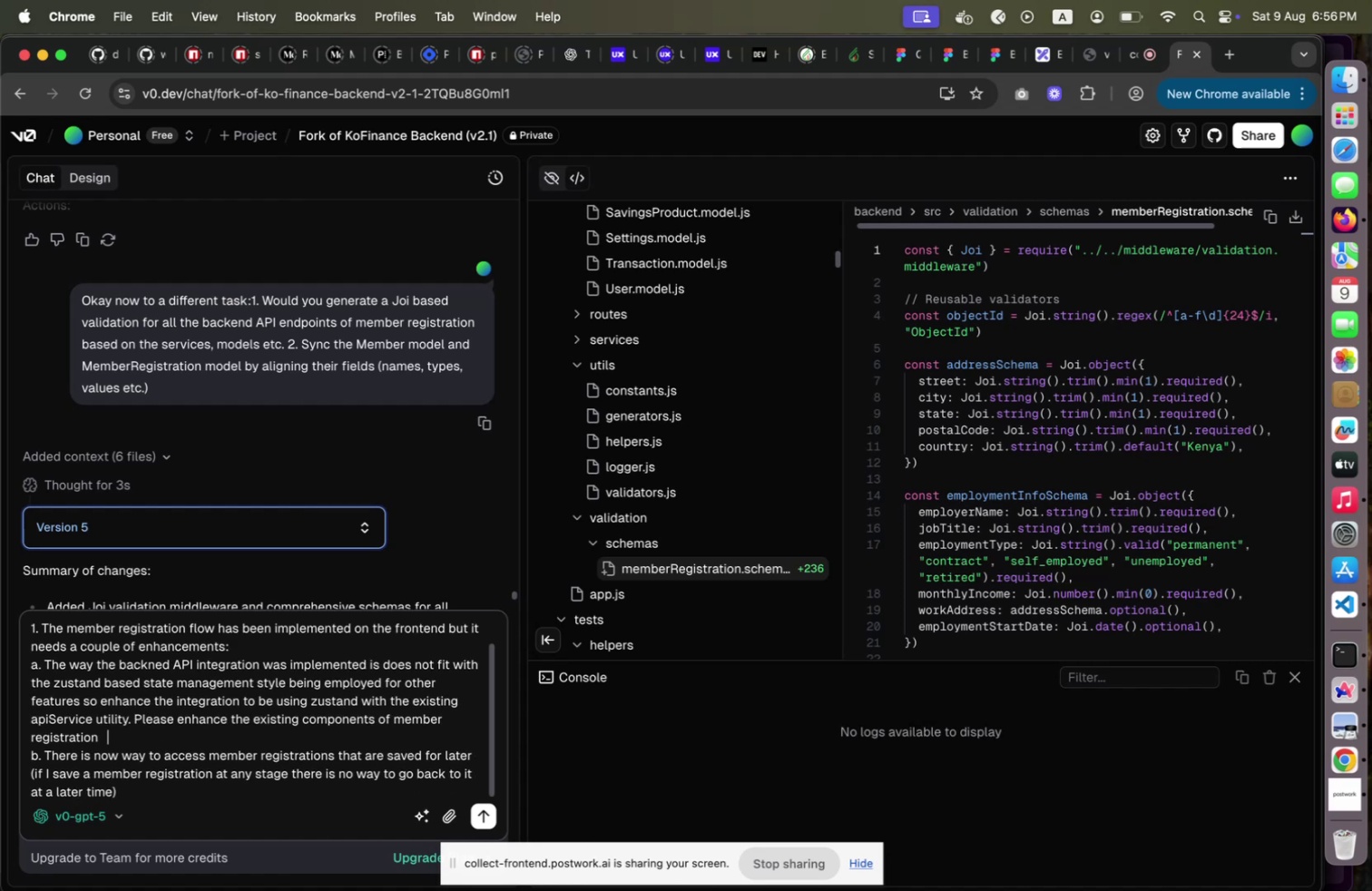 
key(ArrowUp)
 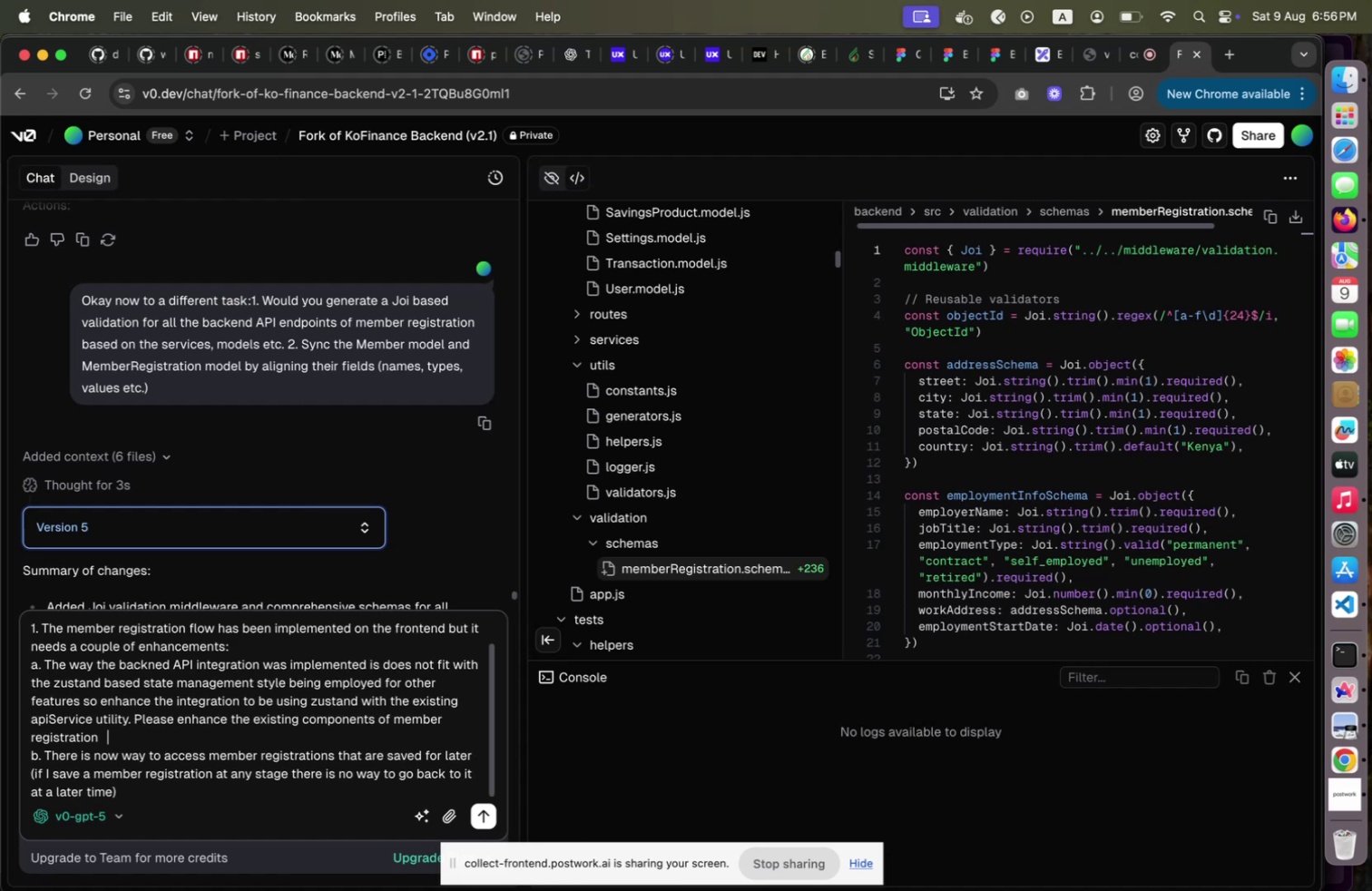 
key(ArrowLeft)
 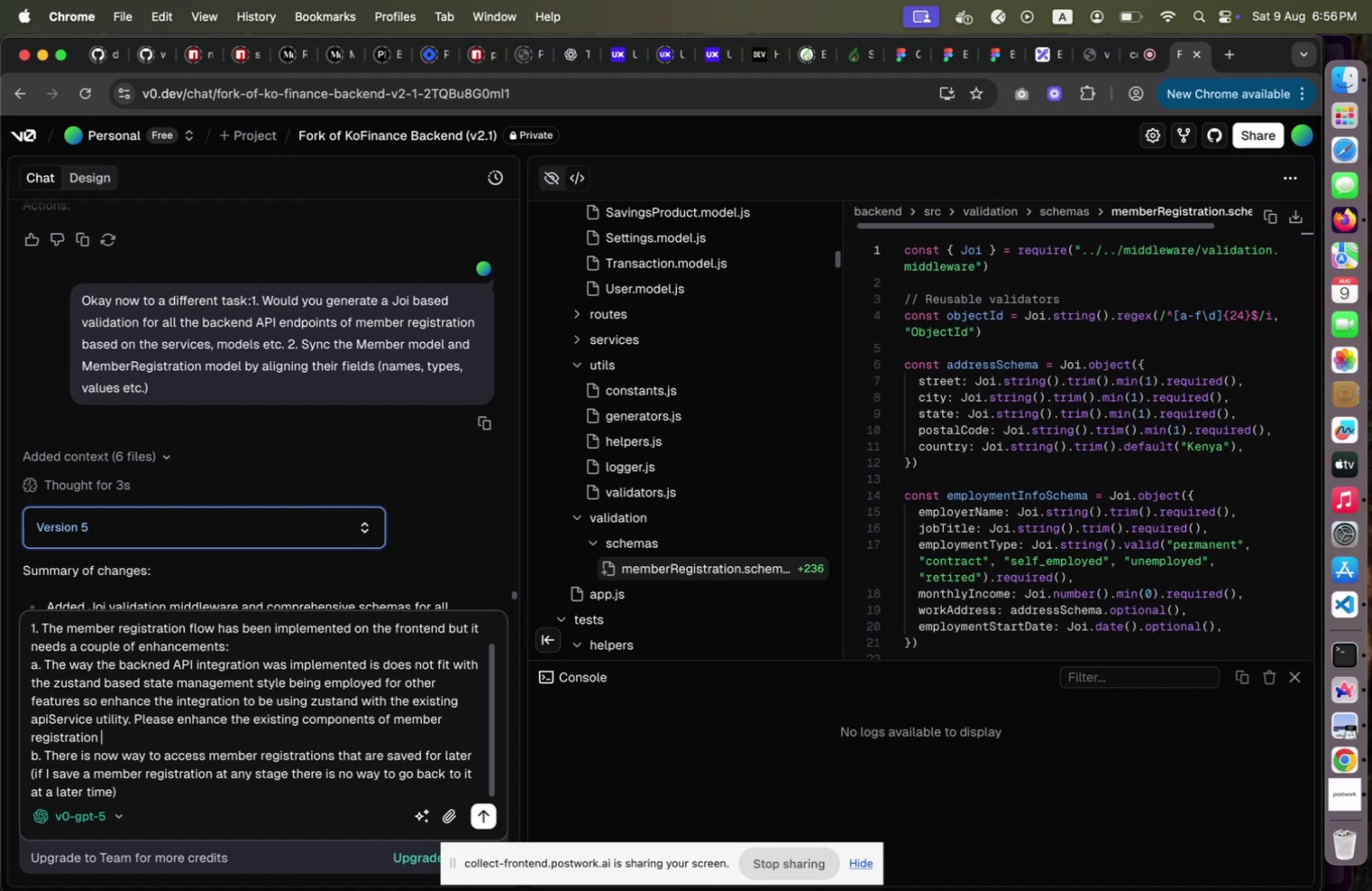 
key(ArrowLeft)
 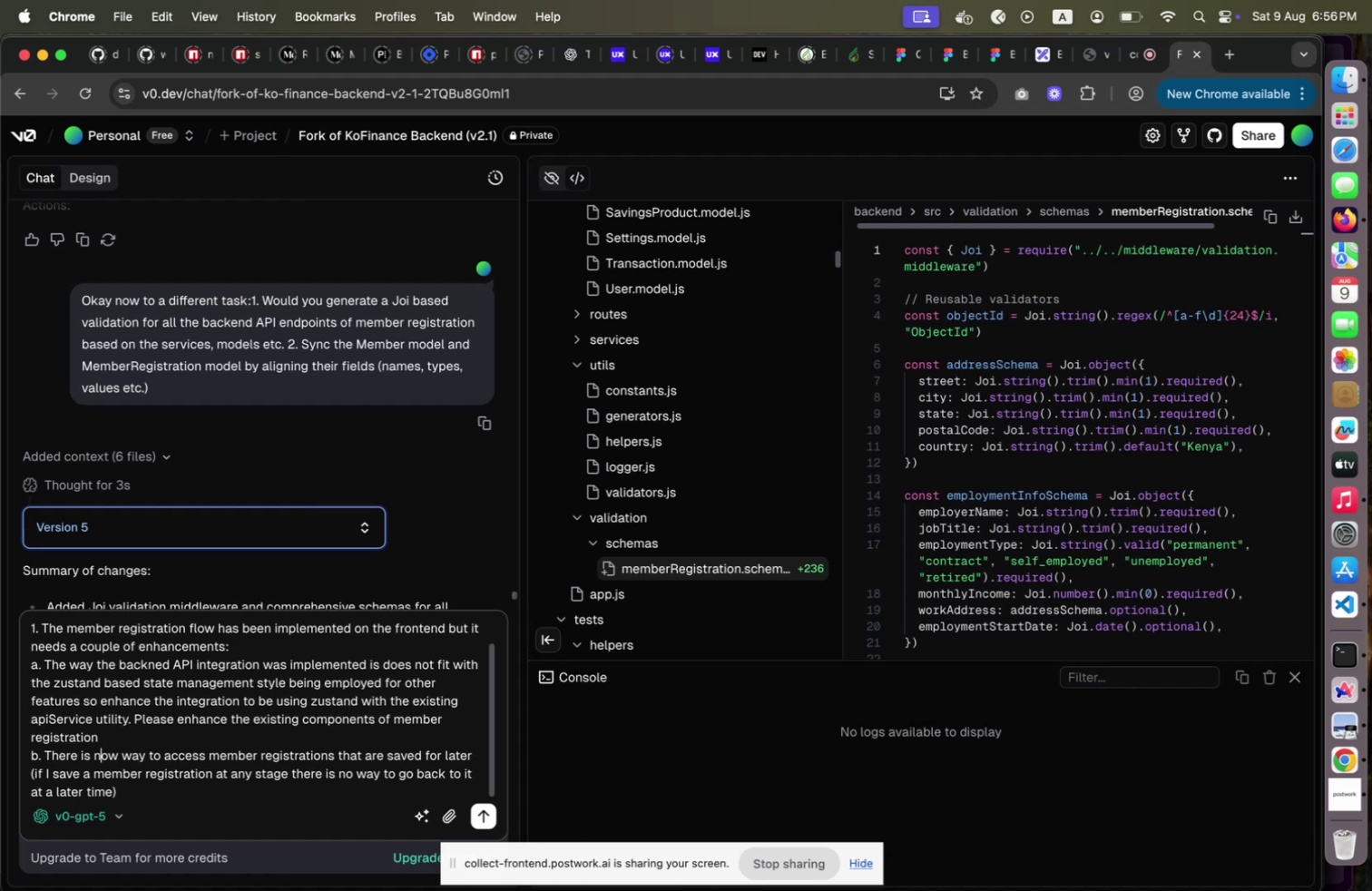 
key(ArrowDown)
 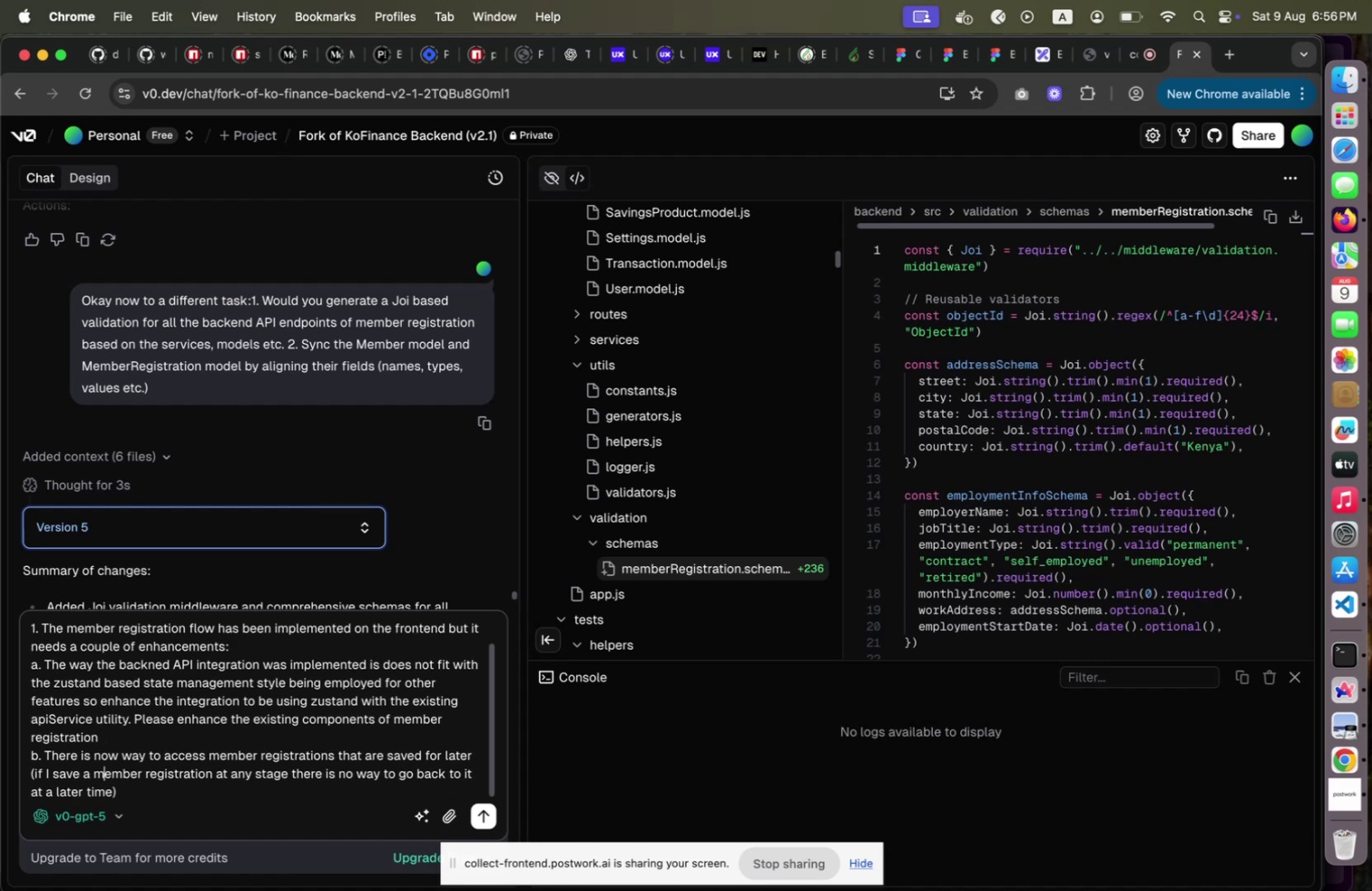 
key(ArrowDown)
 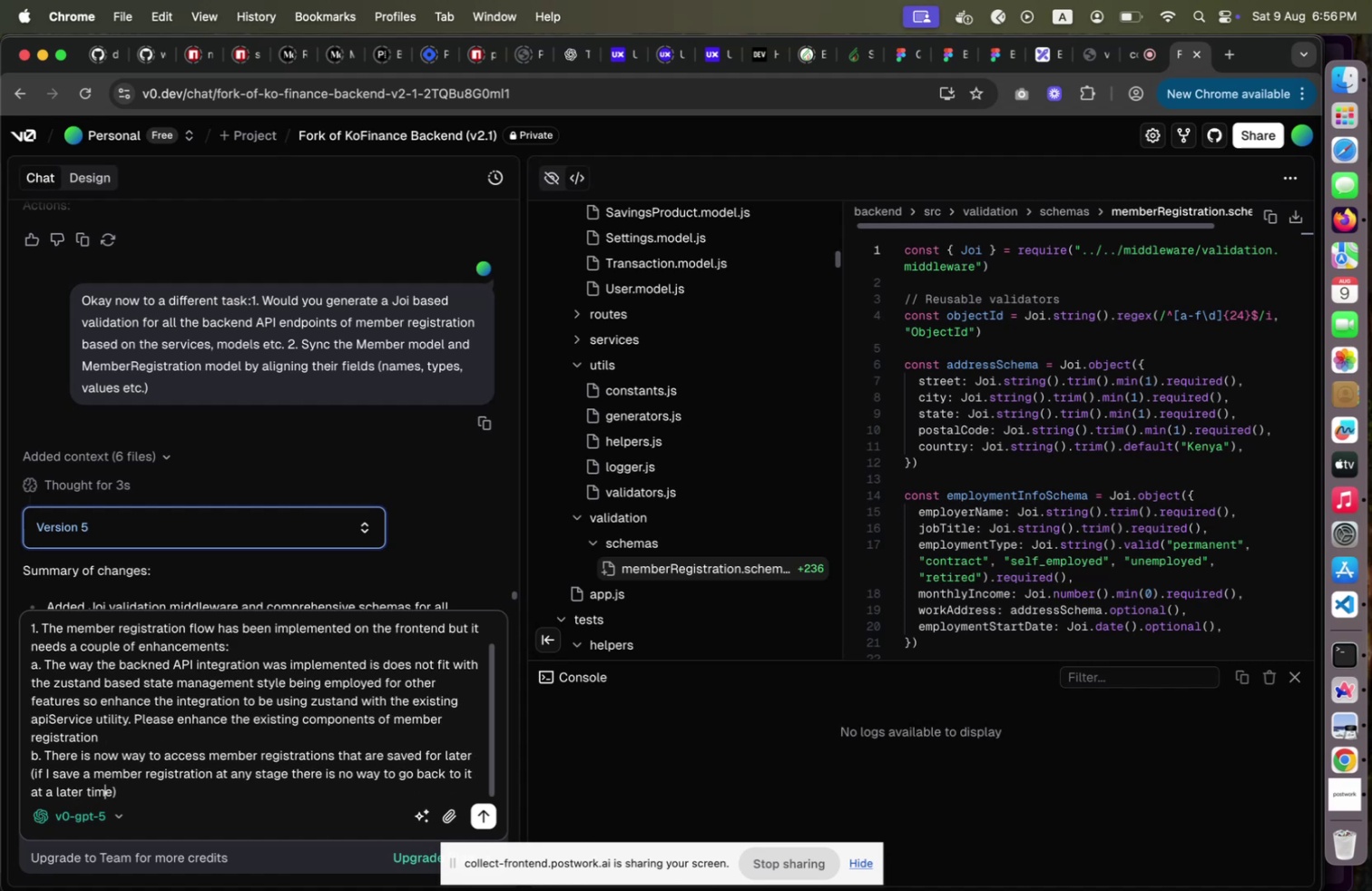 
key(ArrowDown)
 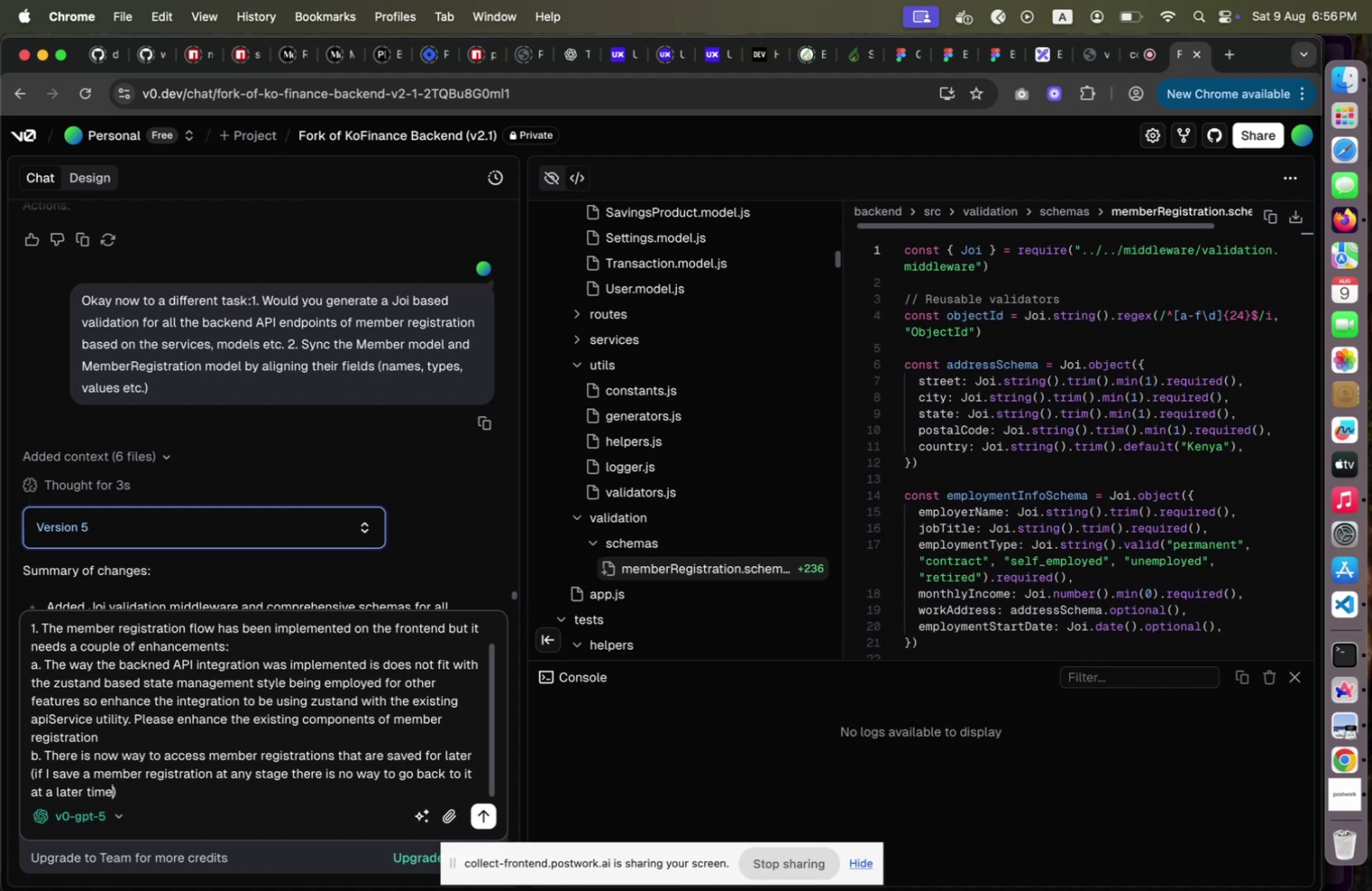 
key(ArrowRight)
 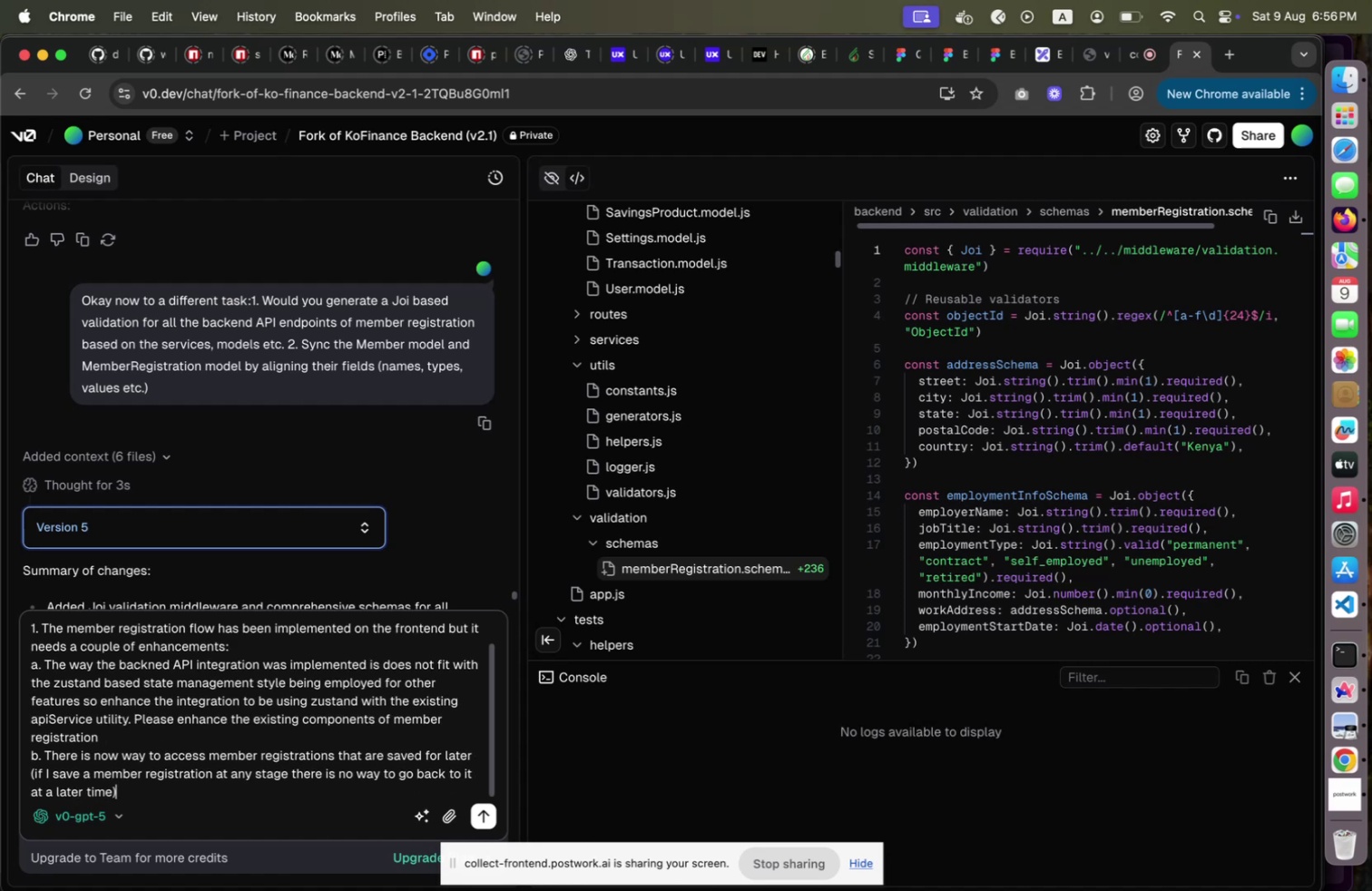 
key(ArrowRight)
 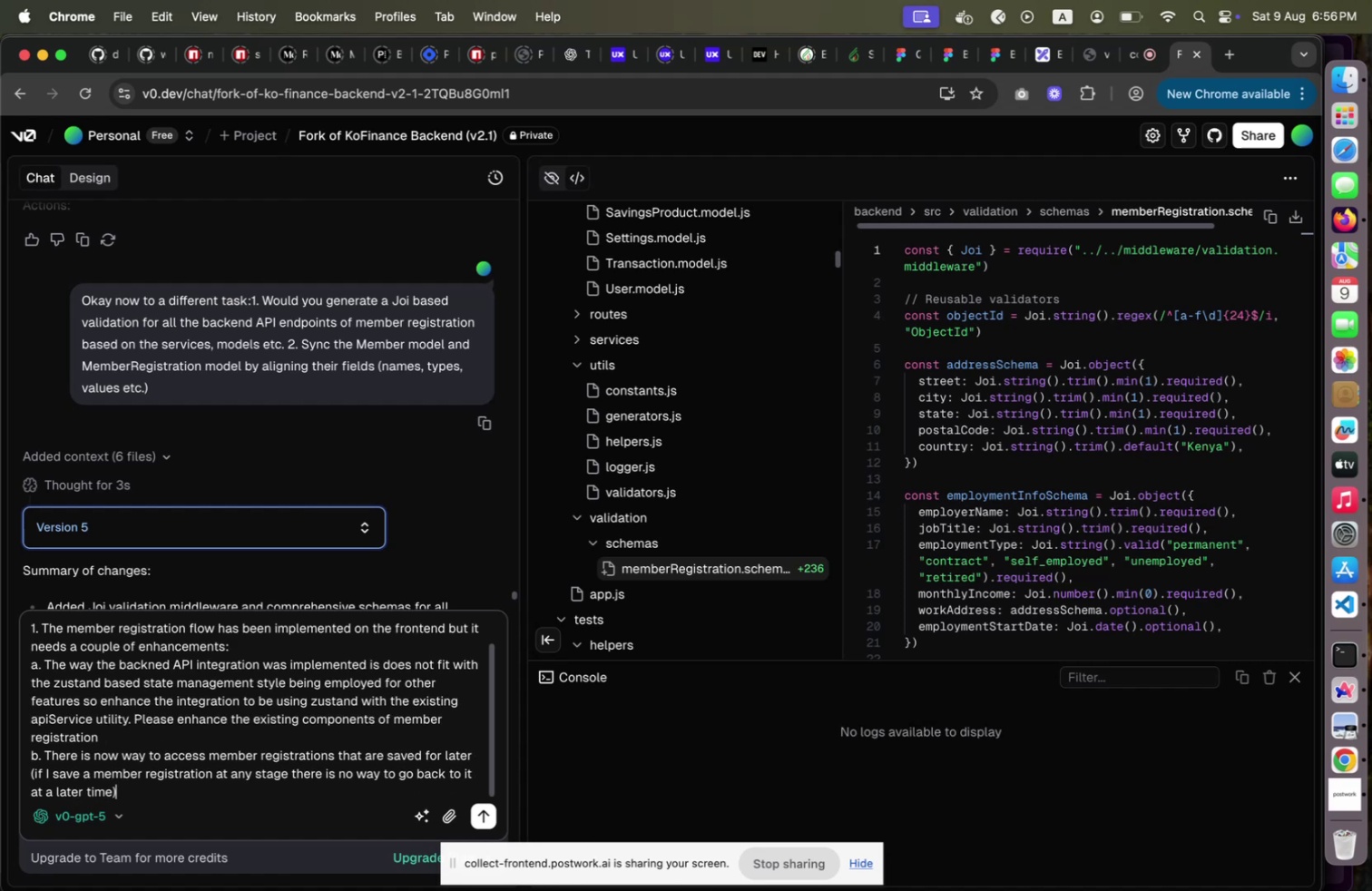 
key(Shift+Enter)
 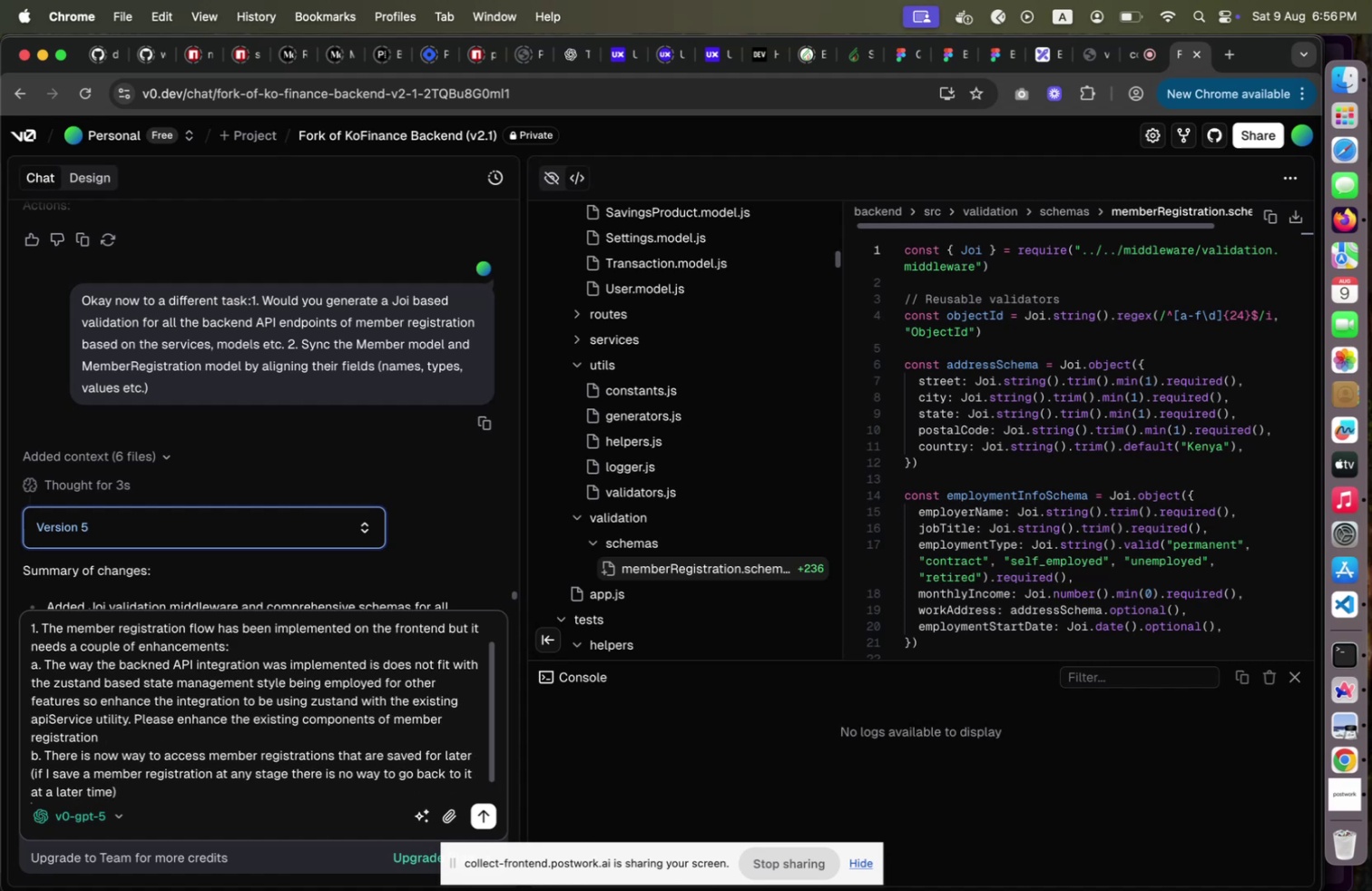 
key(C)
 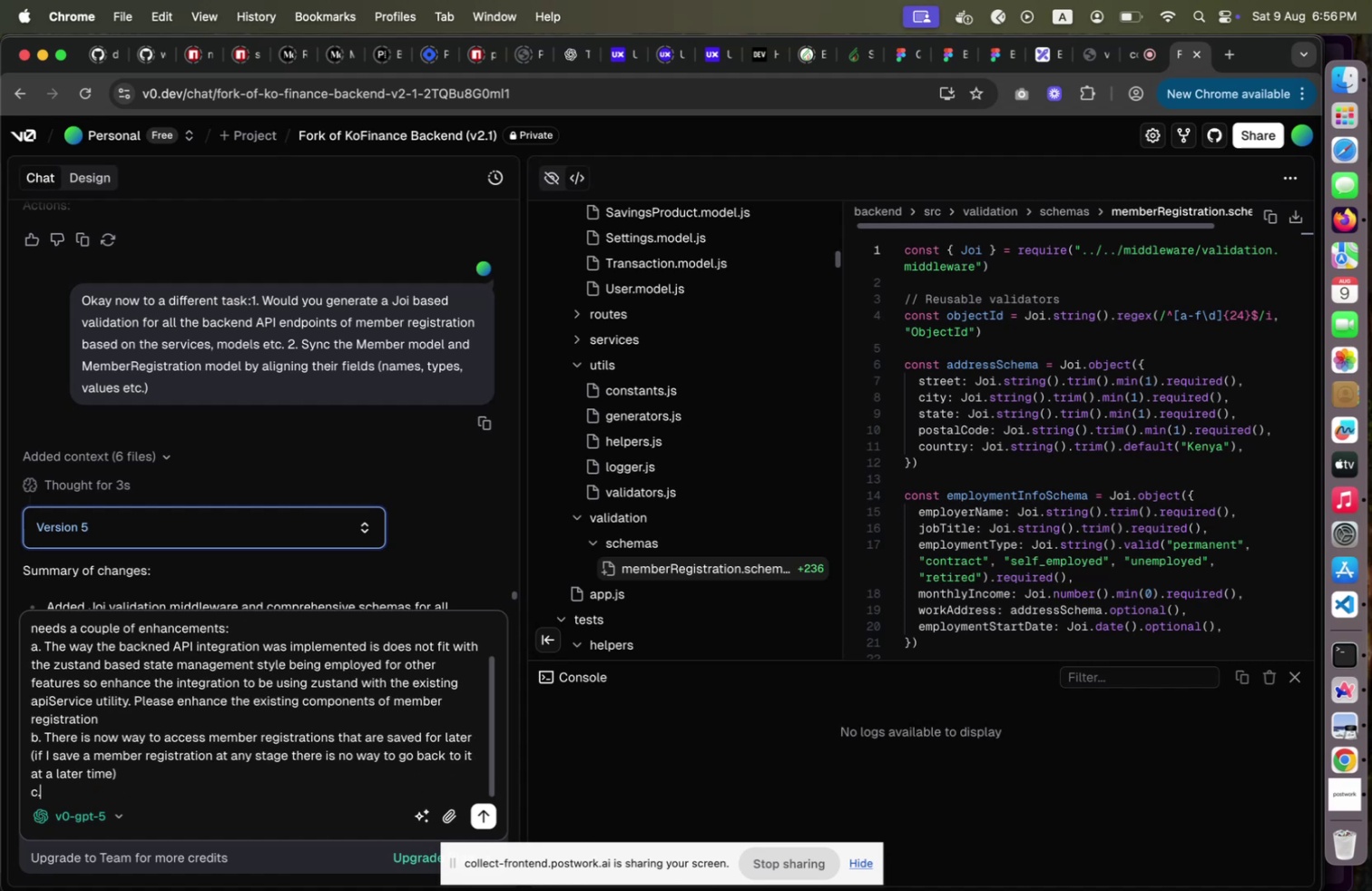 
key(Period)
 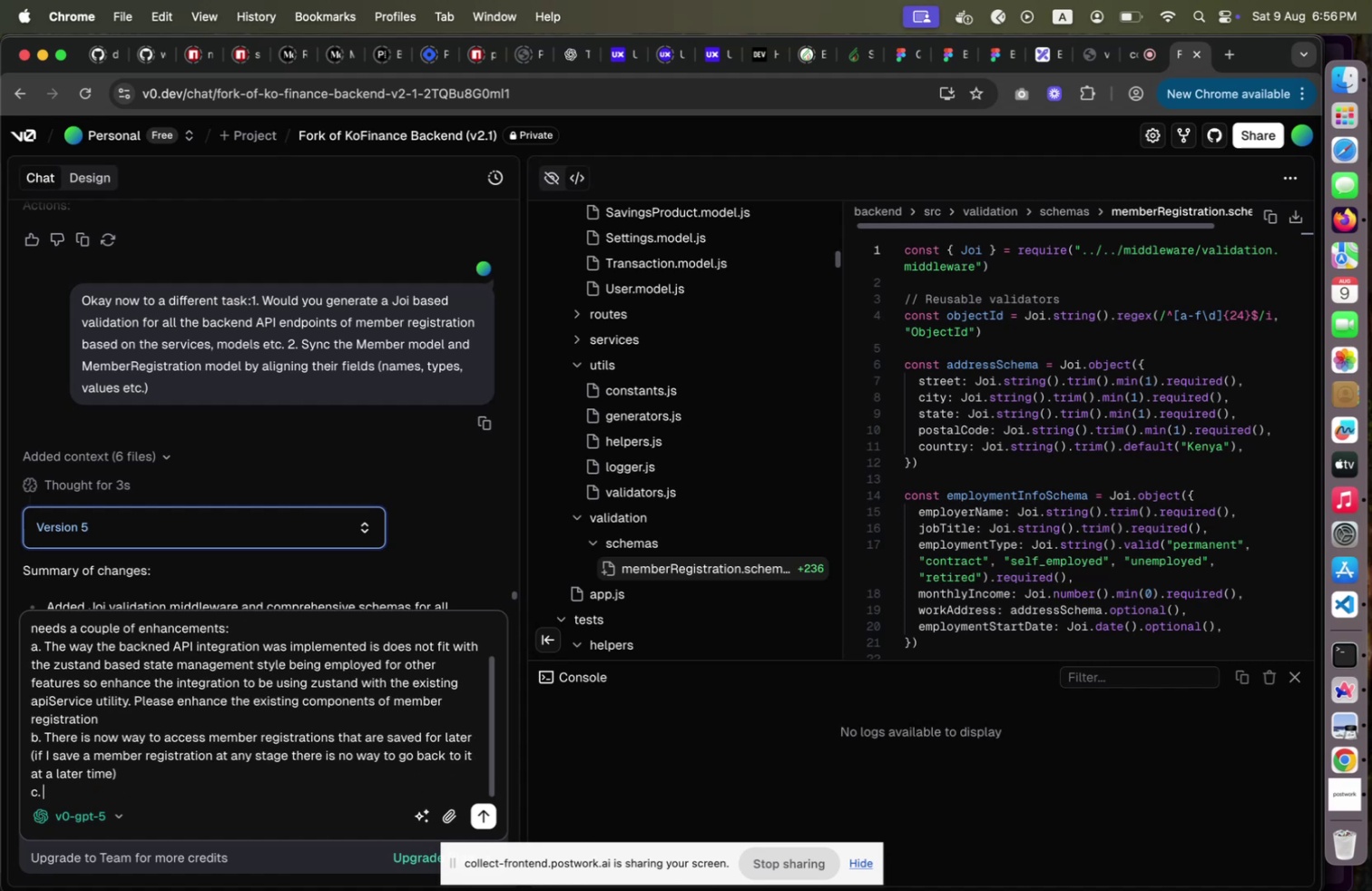 
key(Space)
 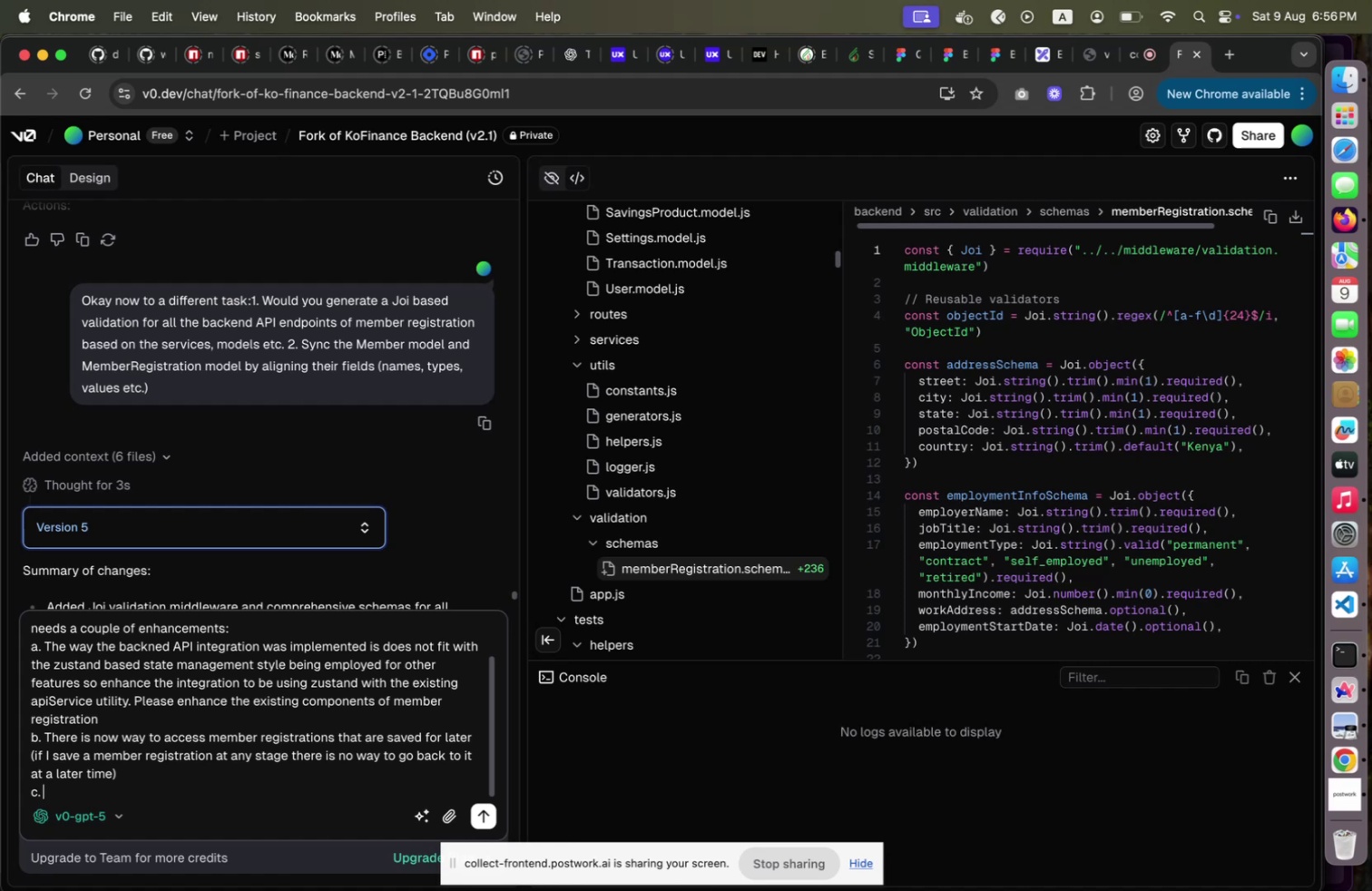 
wait(21.34)
 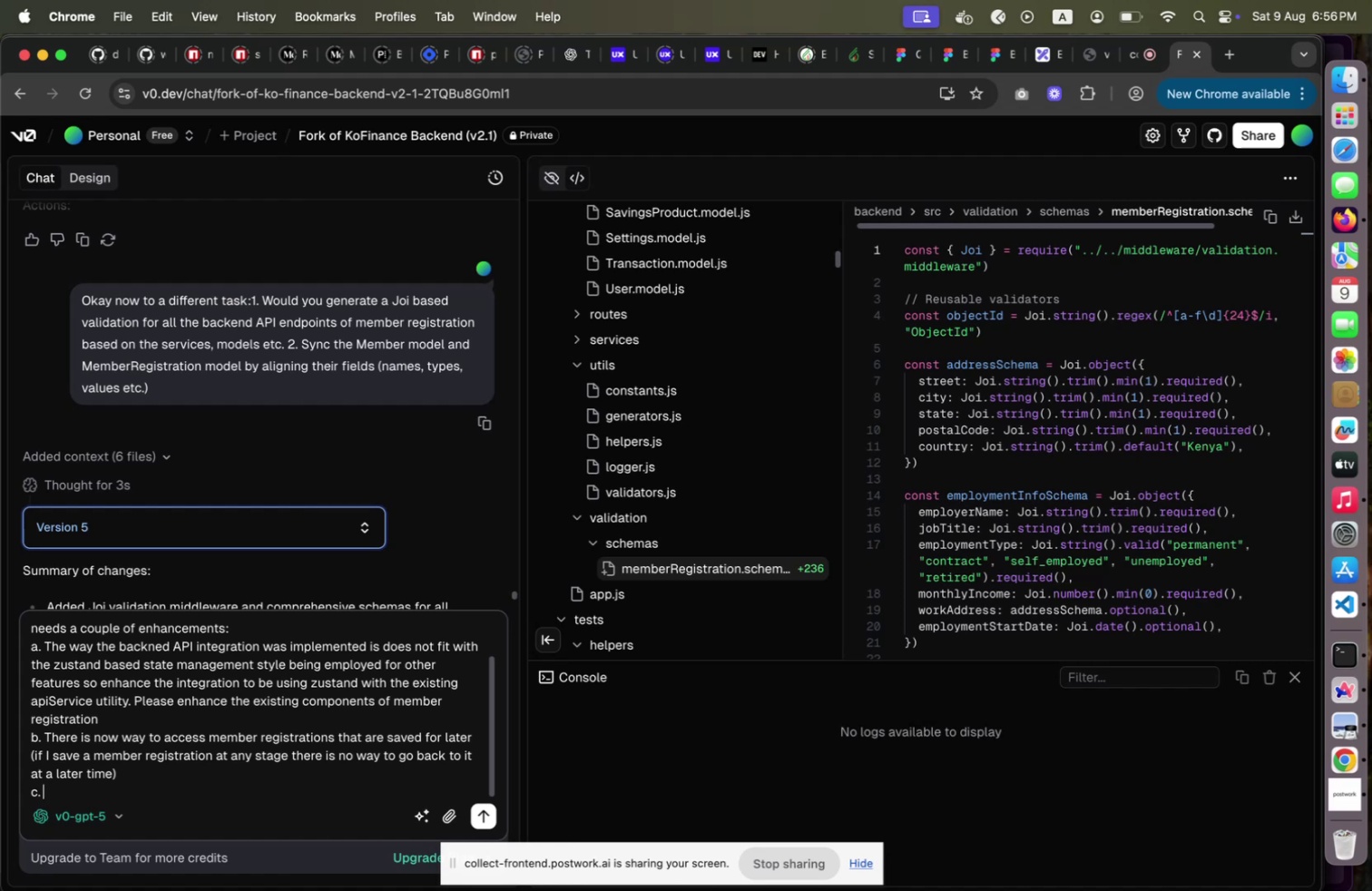 
type(Integrate the member registration fa)
key(Backspace)
type(eature with the member )
key(Backspace)
type( ma)
key(Backspace)
key(Backspace)
key(Backspace)
type(s features on the frontn)
key(Backspace)
type(end )
 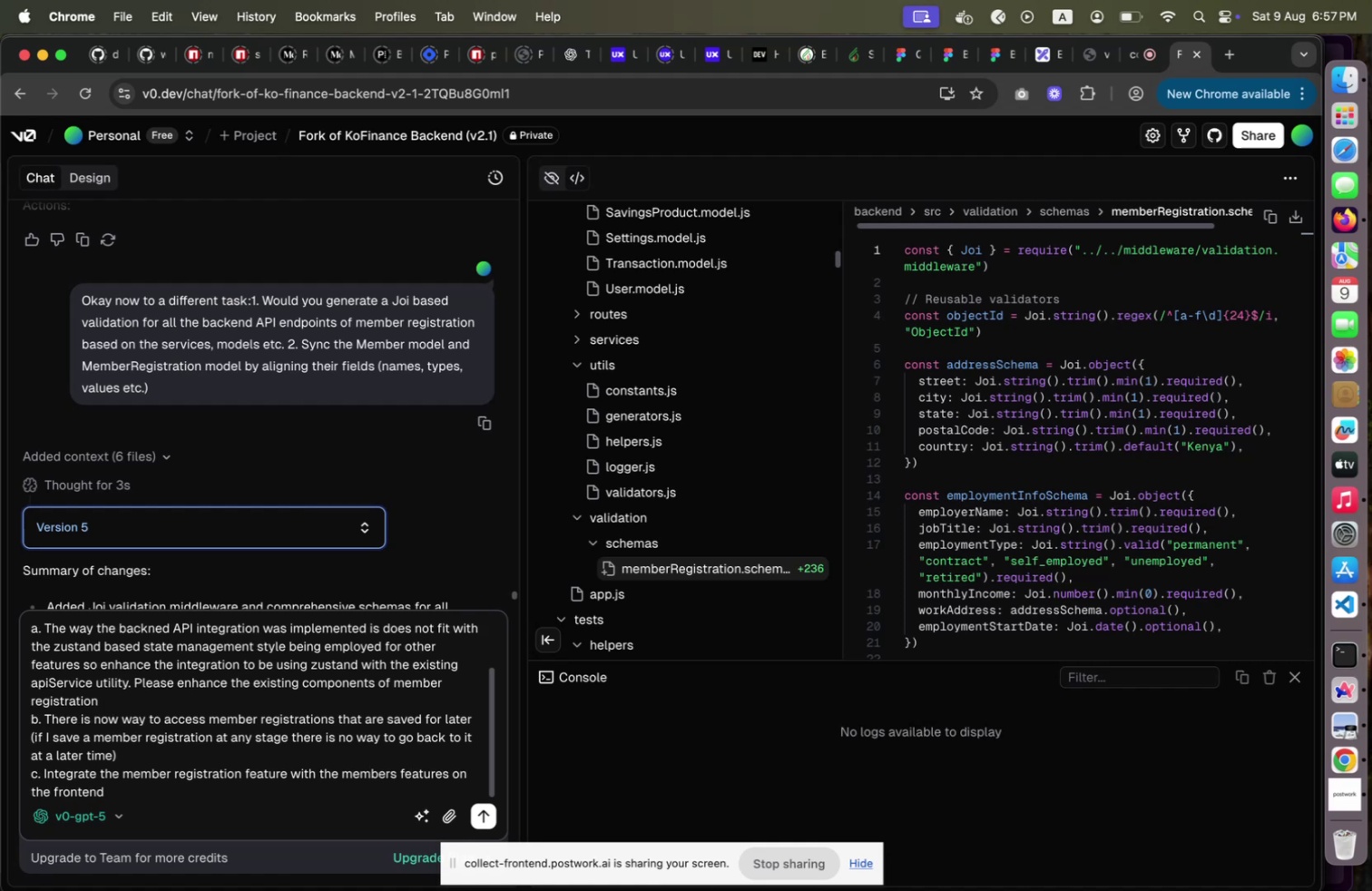 
key(ArrowUp)
 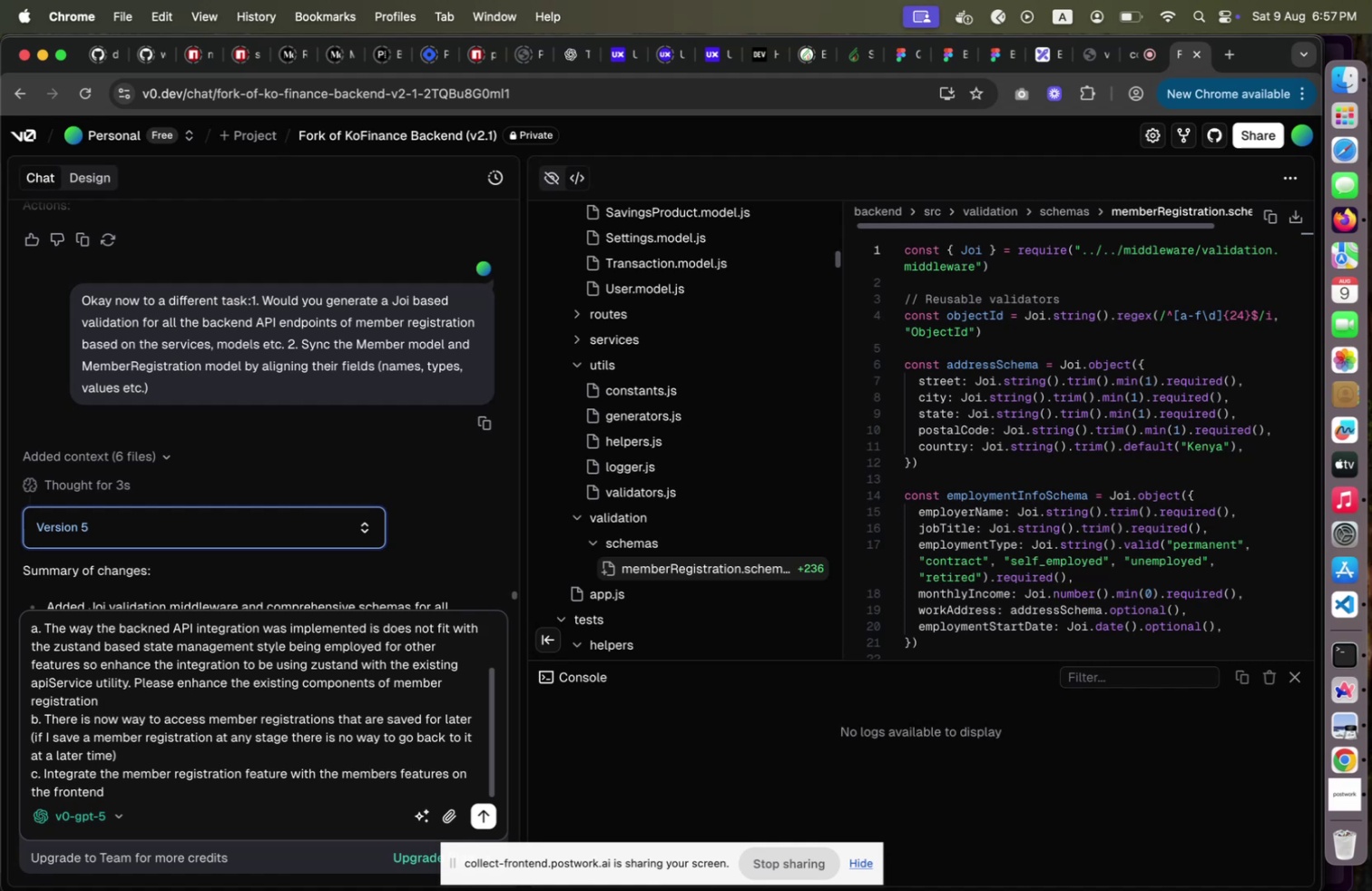 
key(ArrowLeft)
 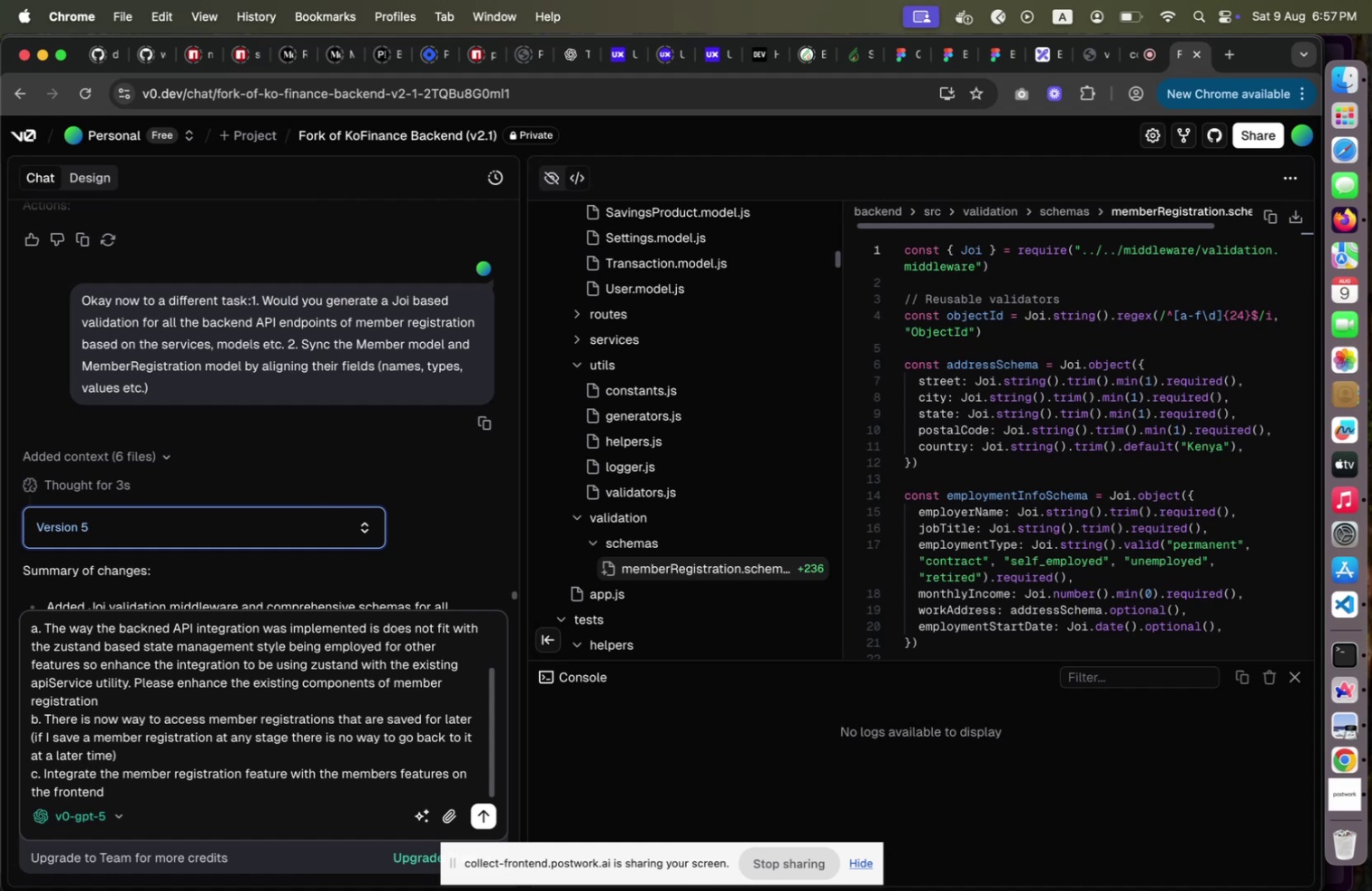 
type(a)
key(Backspace)
type(smoothley )
 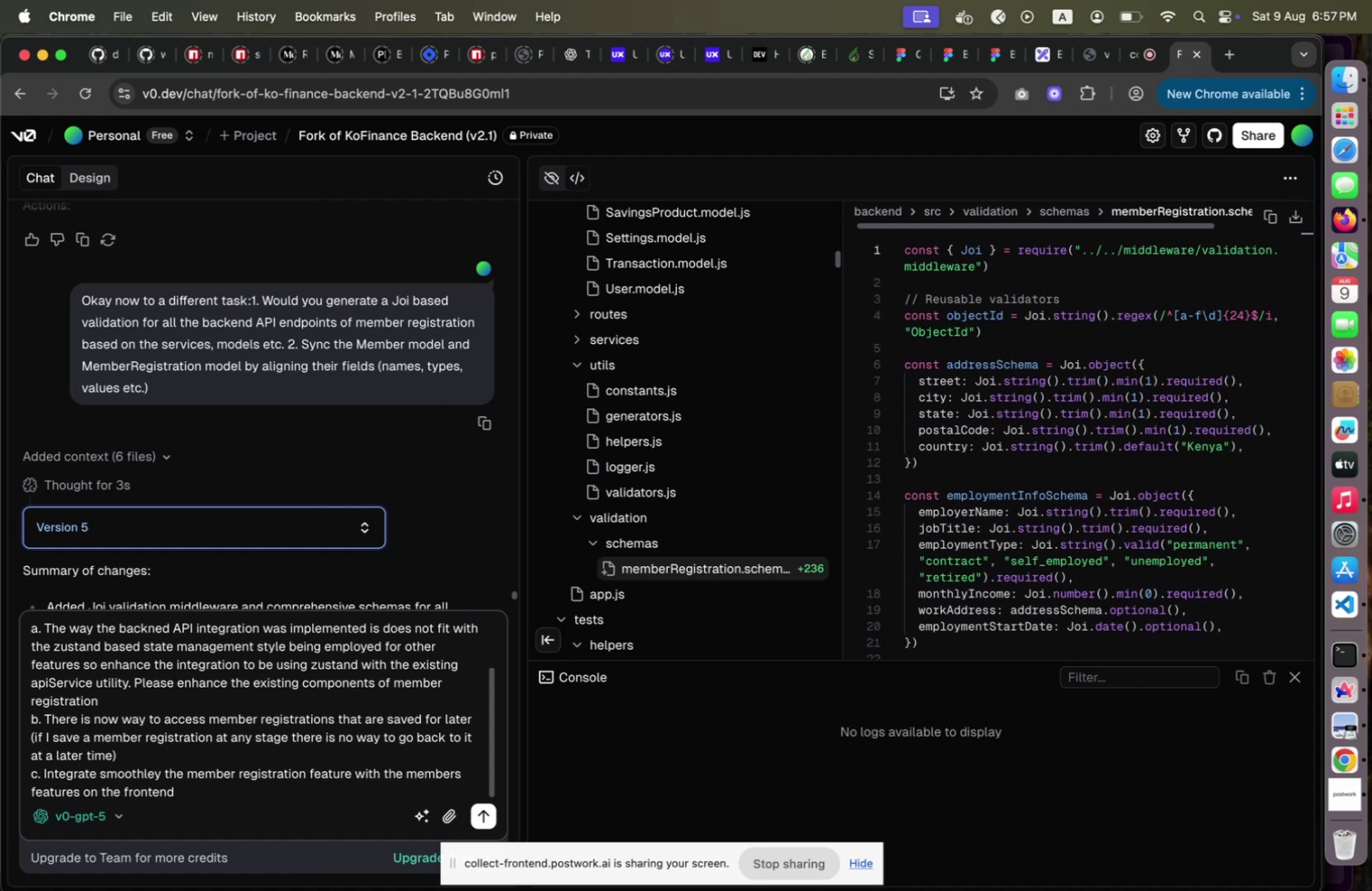 
key(ArrowLeft)
 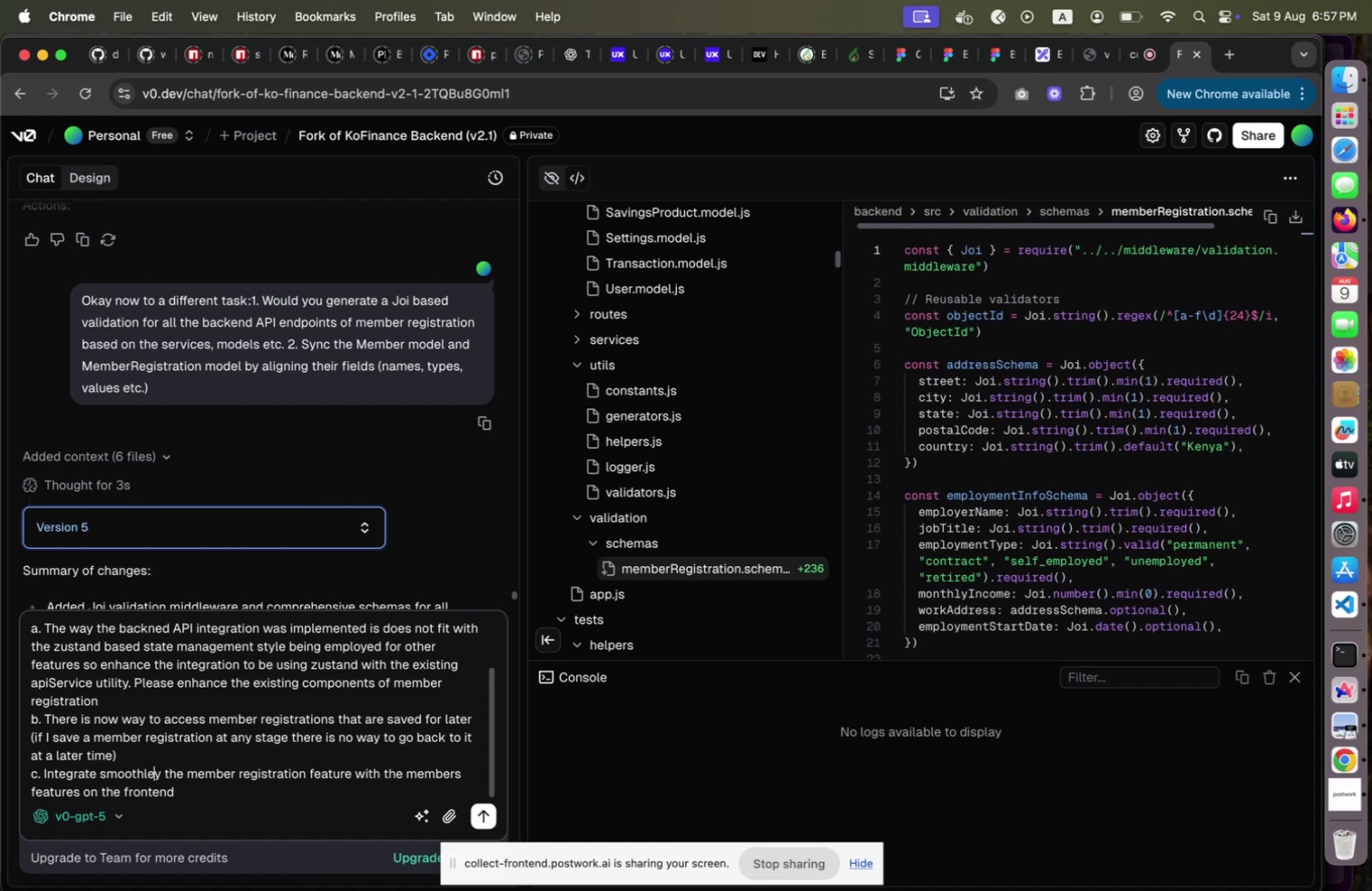 
key(ArrowLeft)
 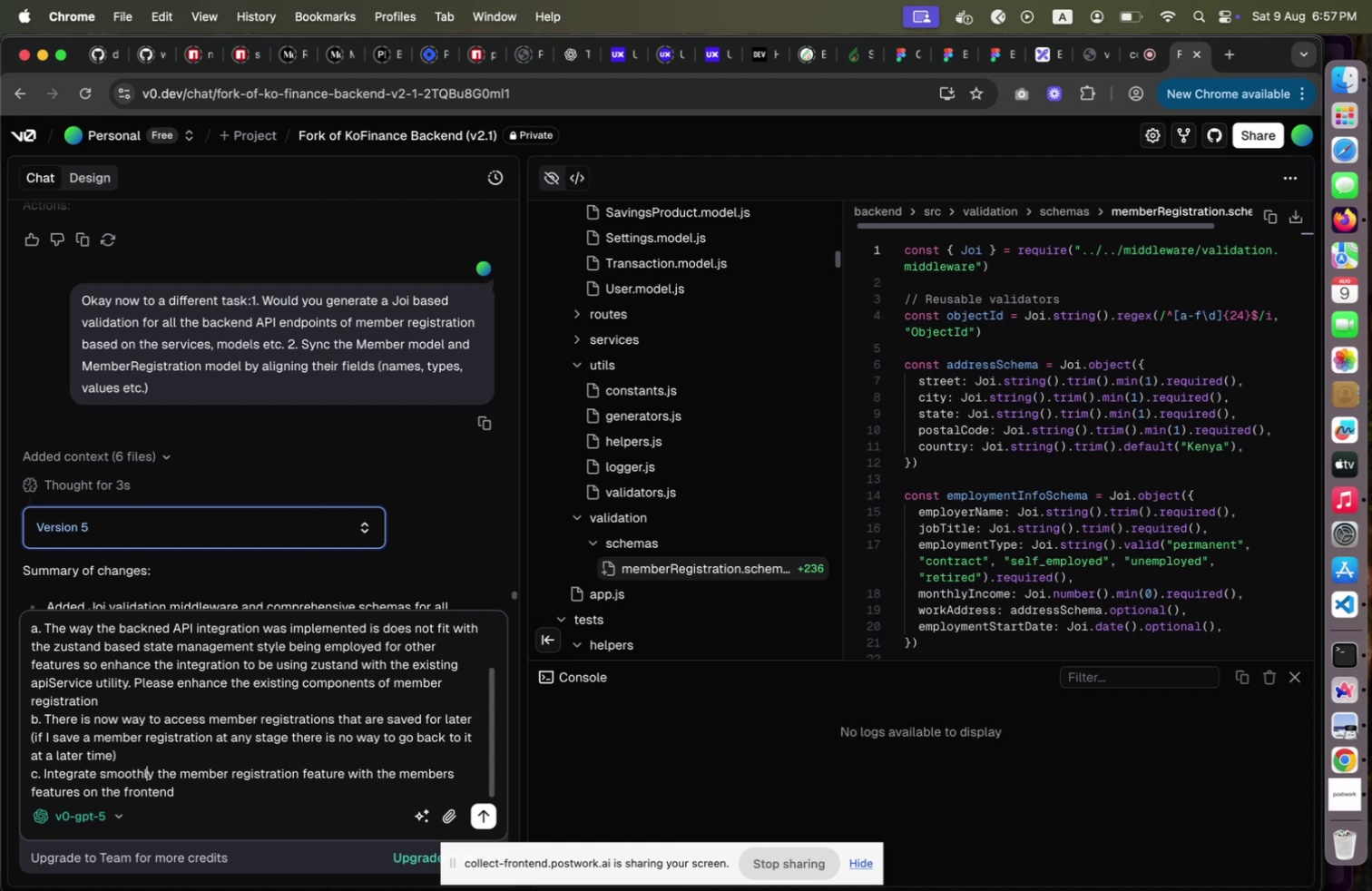 
key(Backspace)
 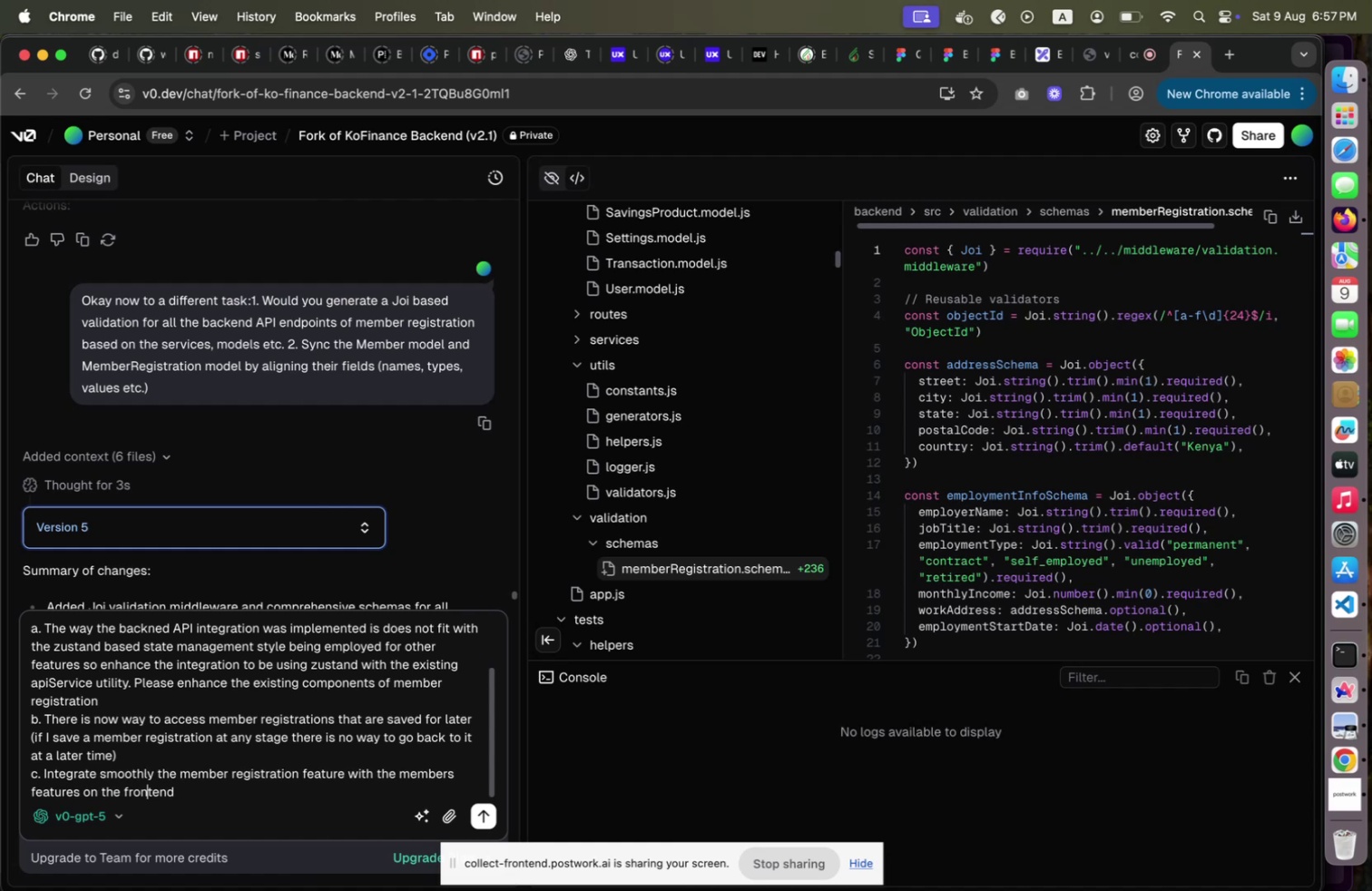 
key(ArrowDown)
 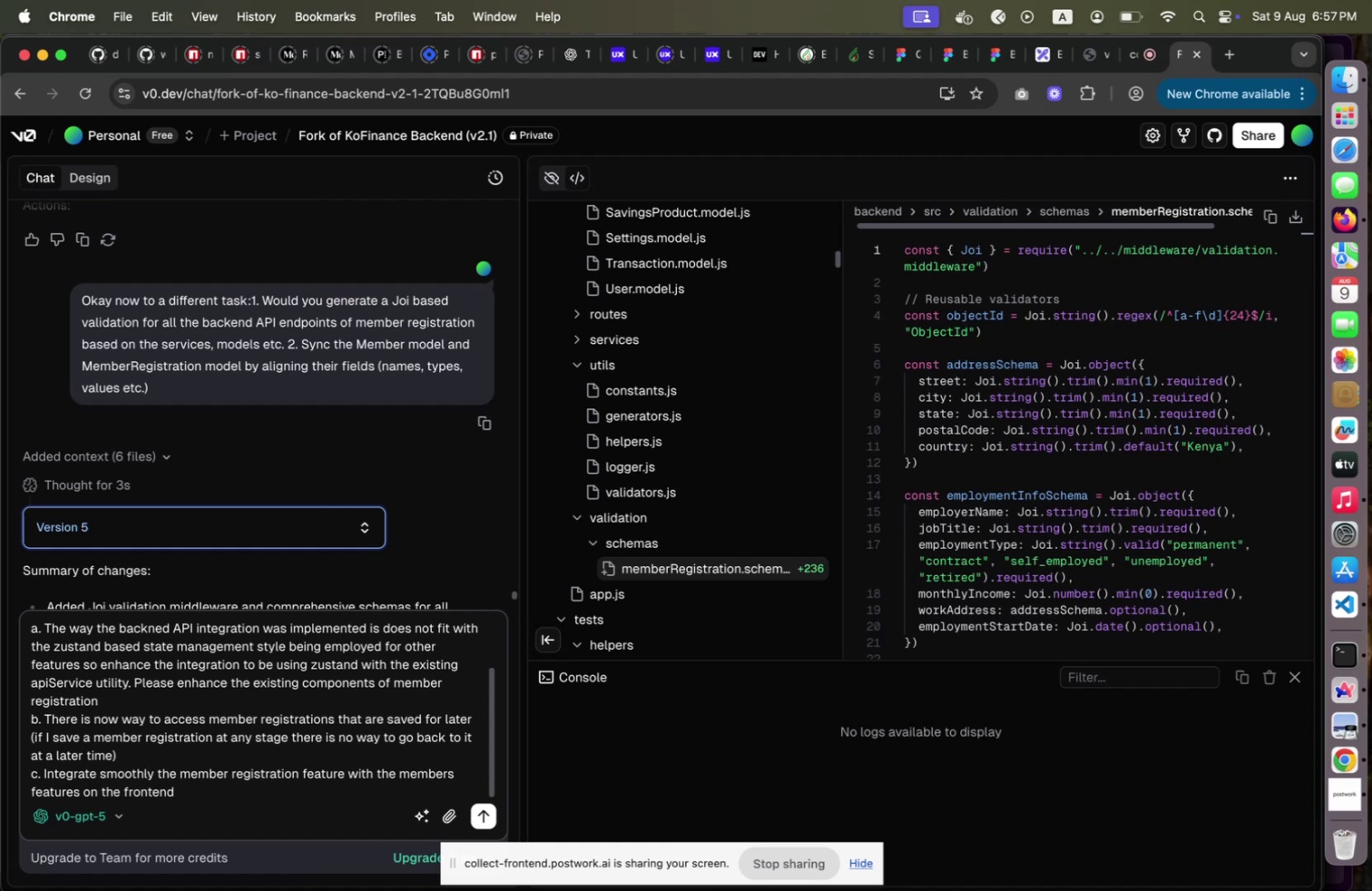 
key(ArrowUp)
 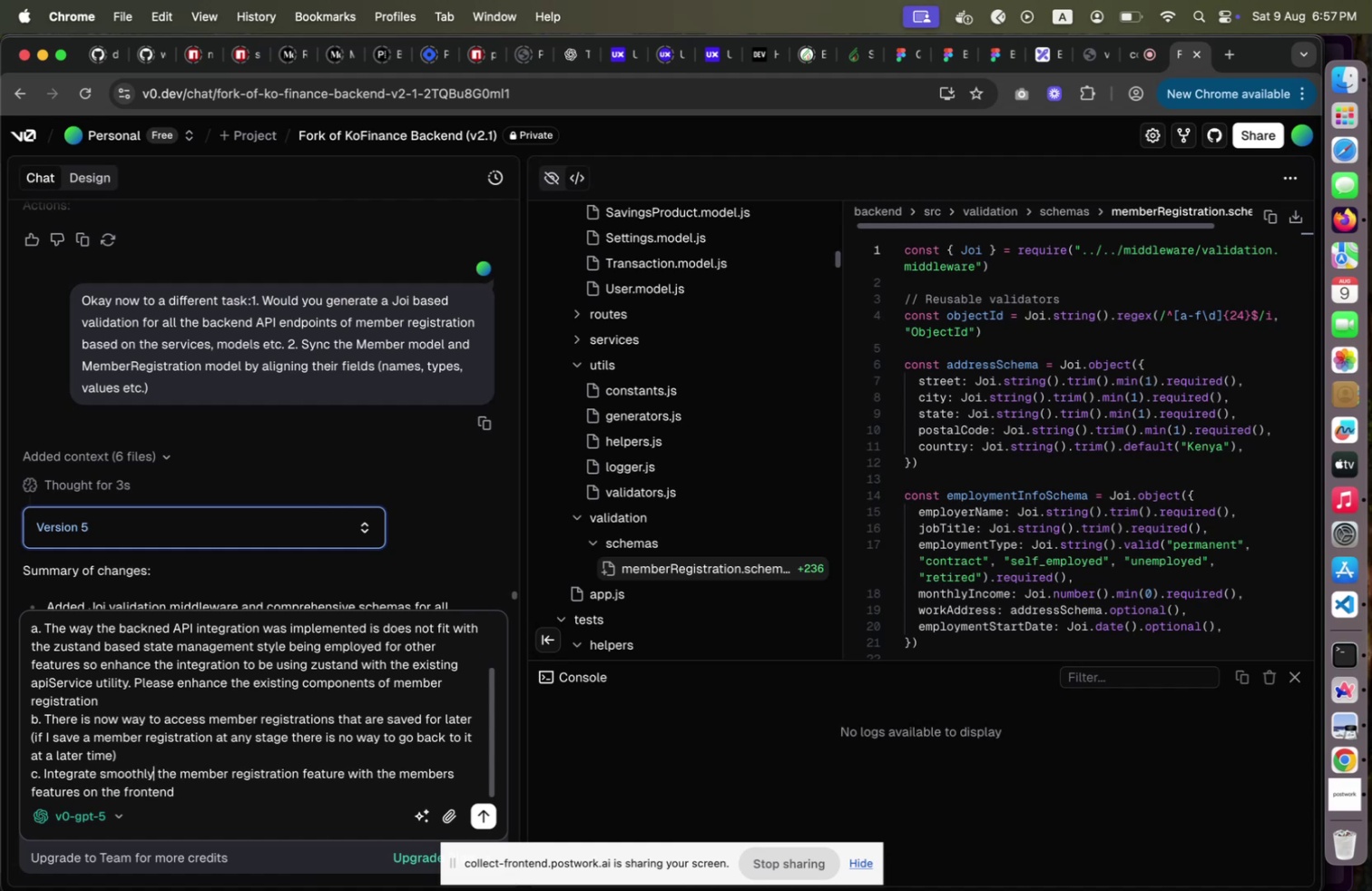 
key(ArrowRight)
 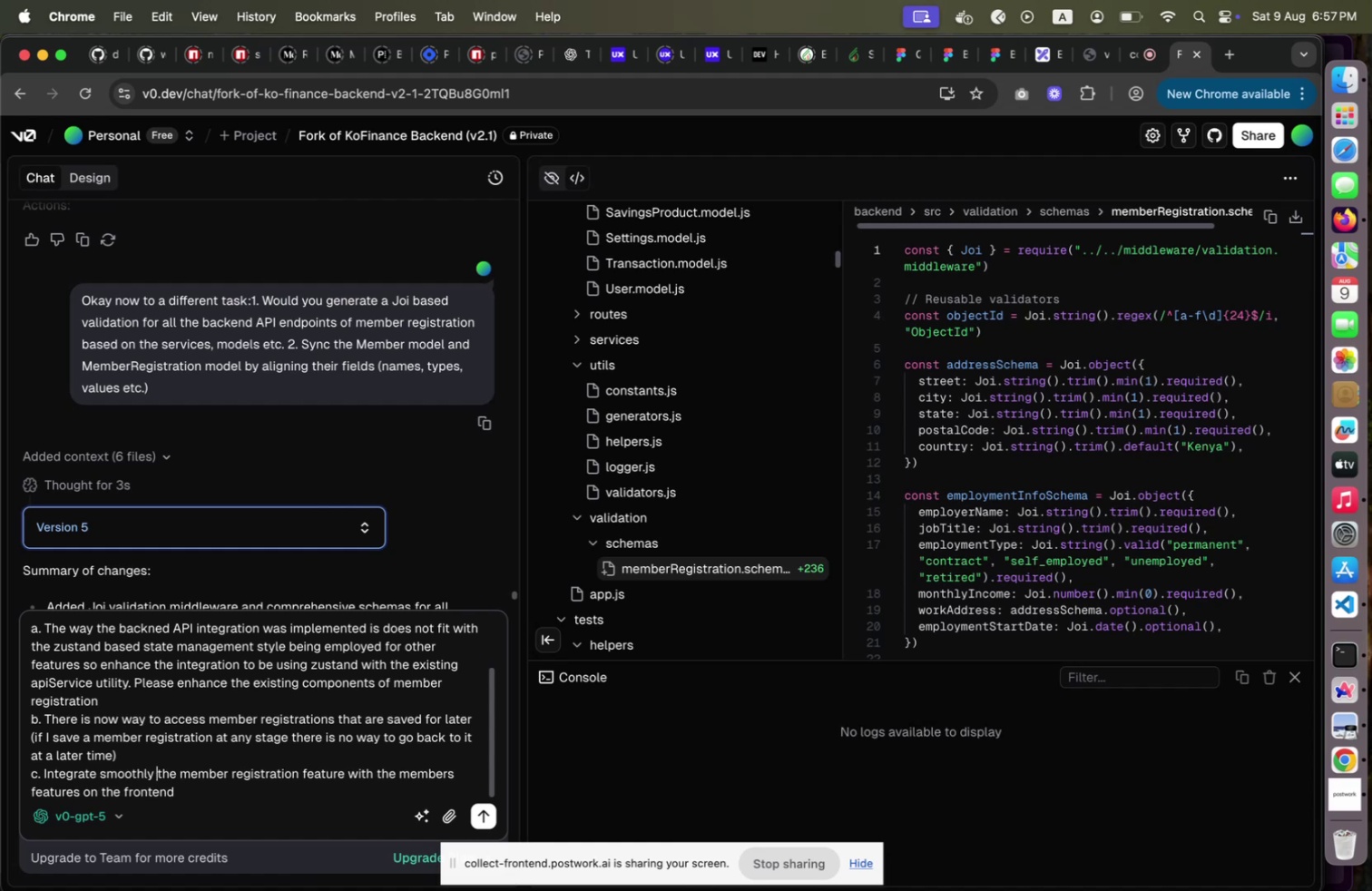 
hold_key(key=ArrowRight, duration=0.72)
 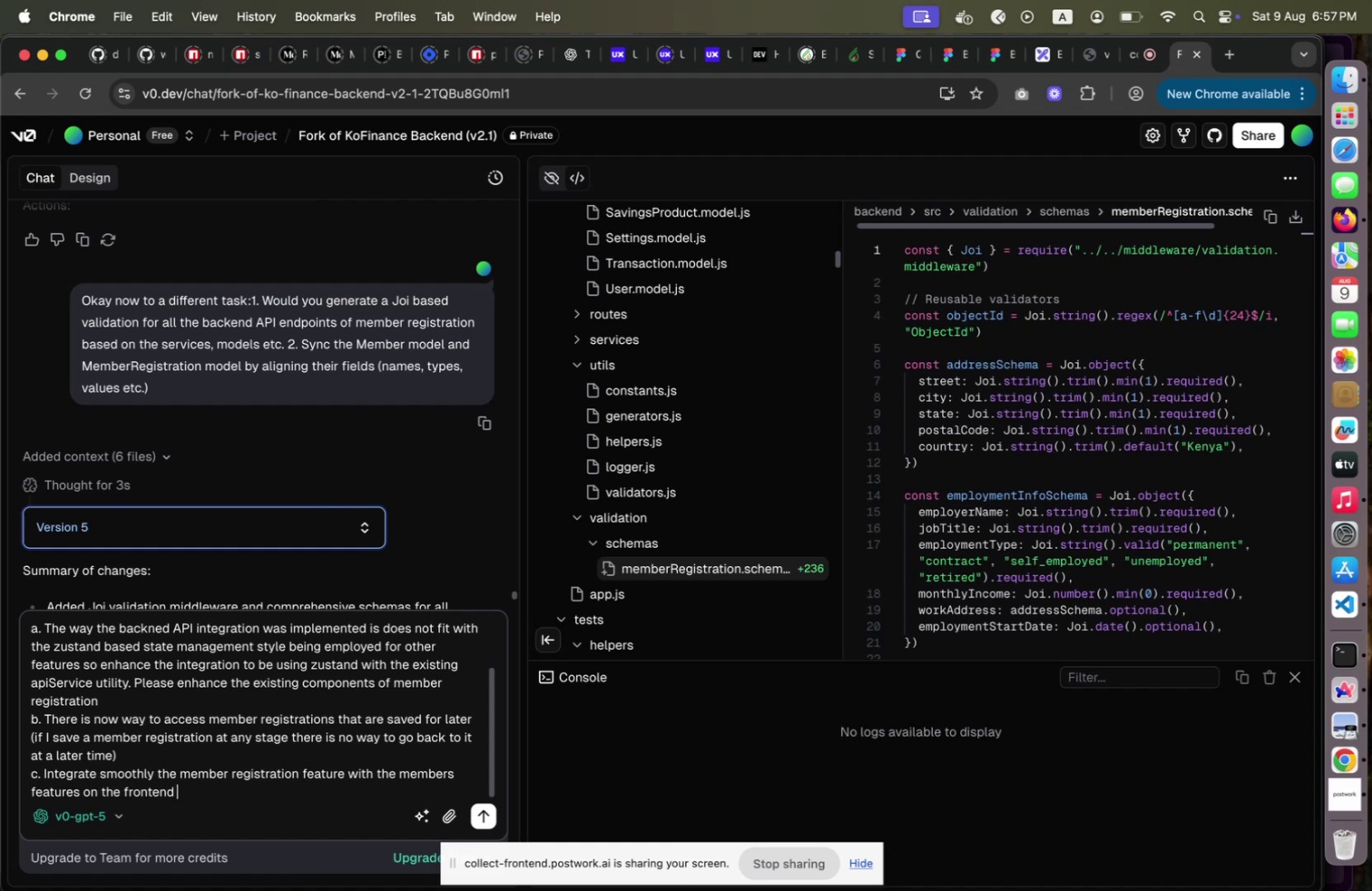 
key(ArrowDown)
 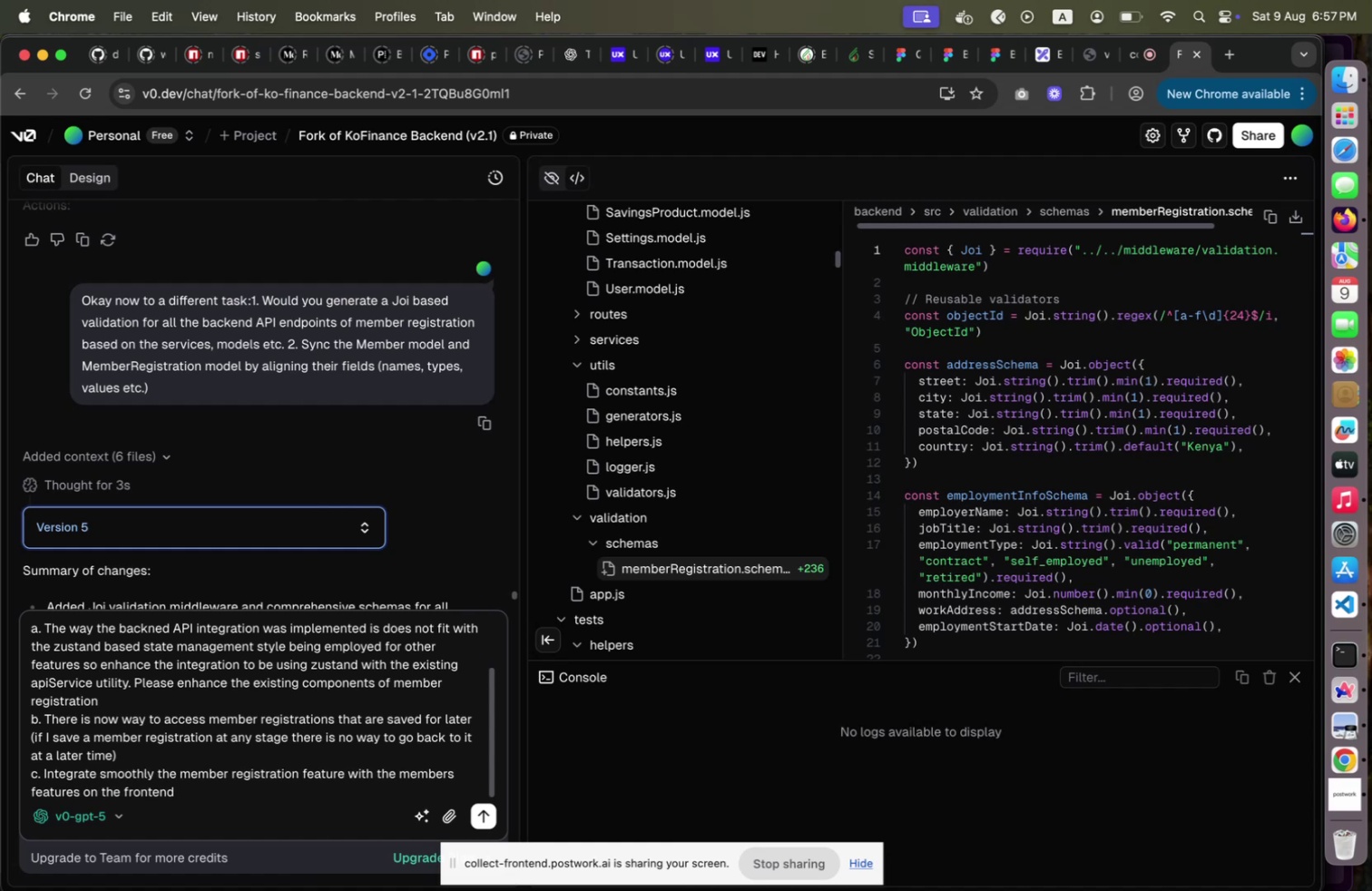 
key(Enter)
 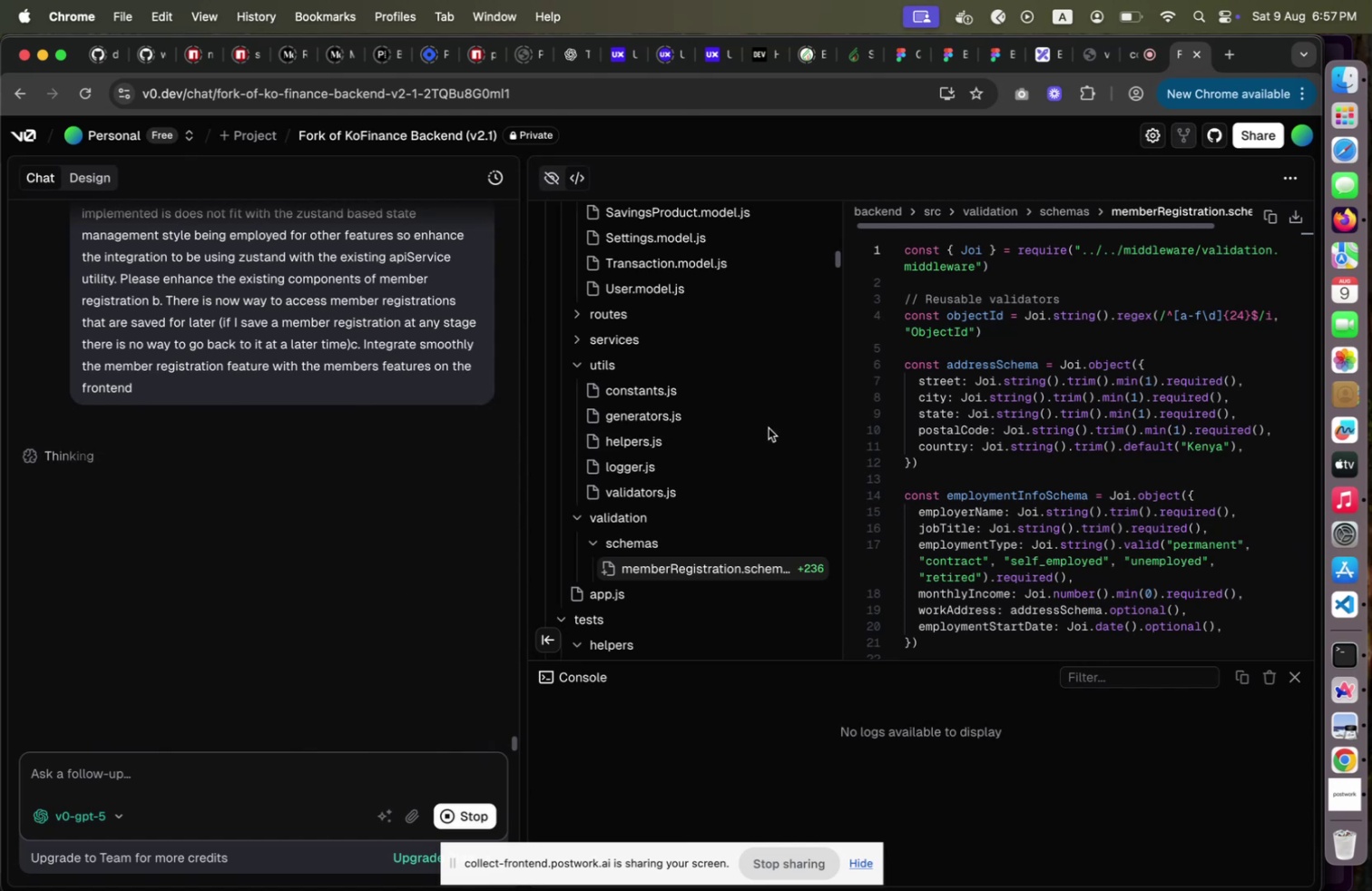 
wait(7.61)
 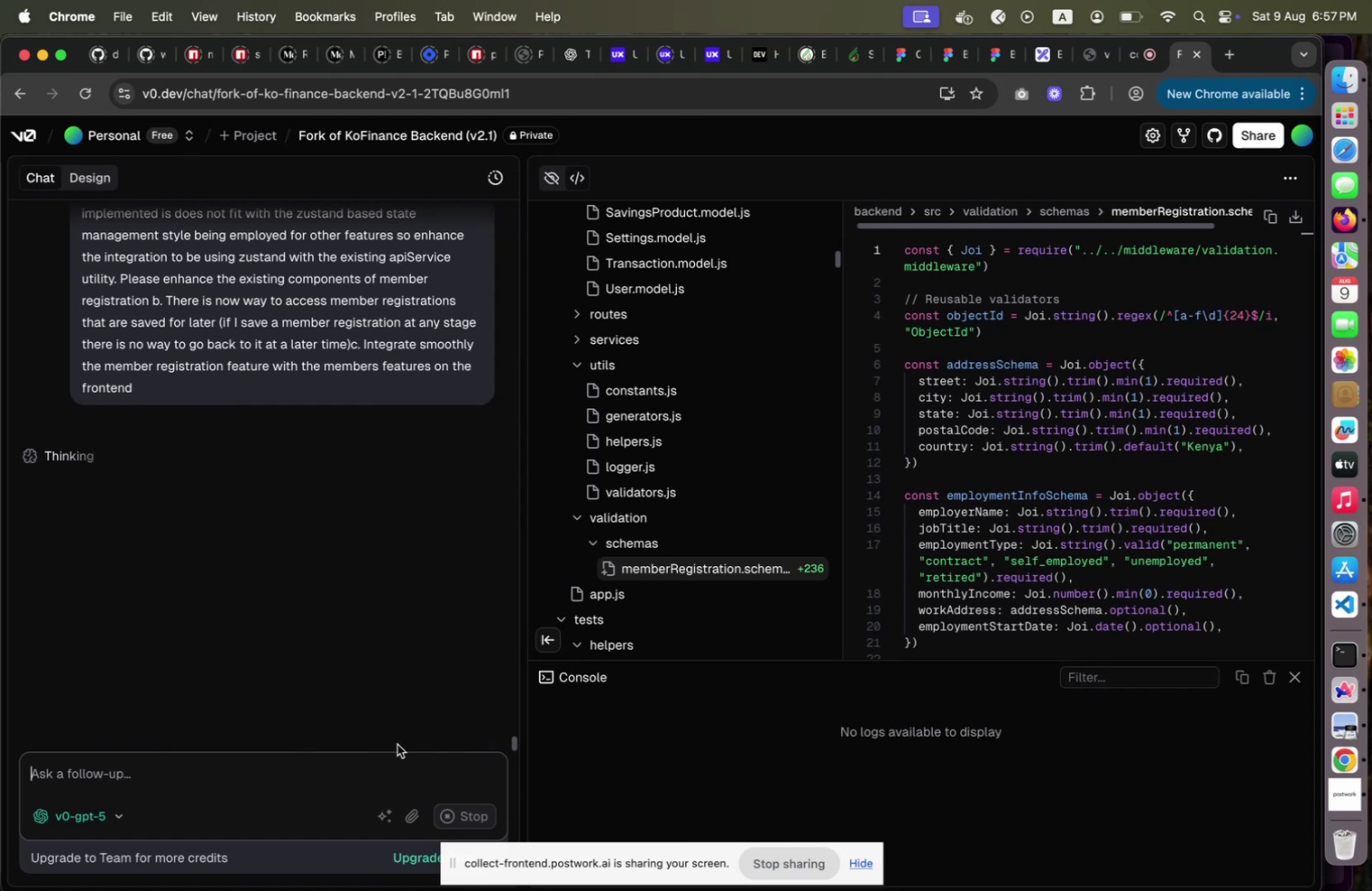 
scroll: coordinate [786, 406], scroll_direction: up, amount: 10.0
 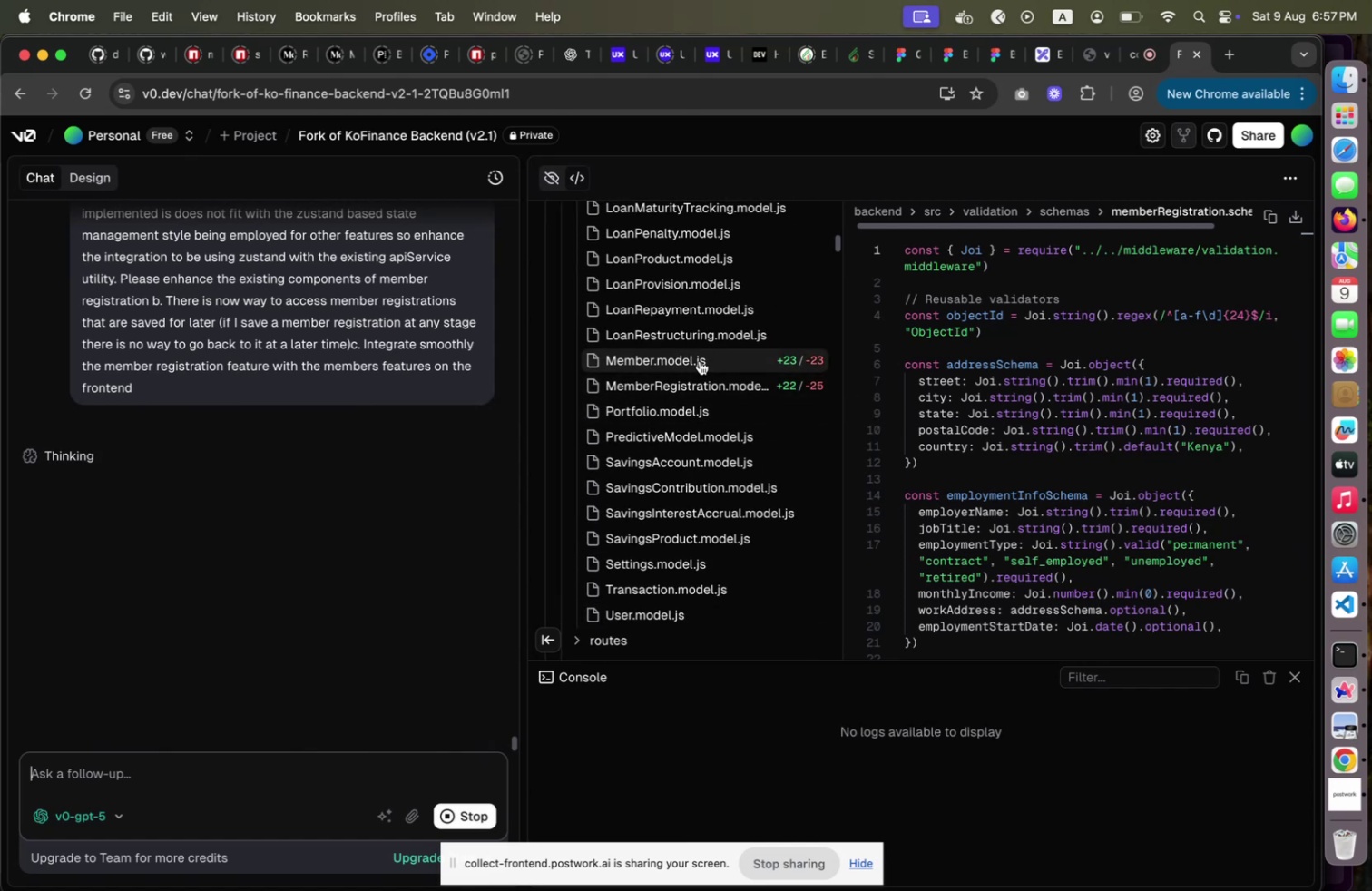 
left_click([700, 360])
 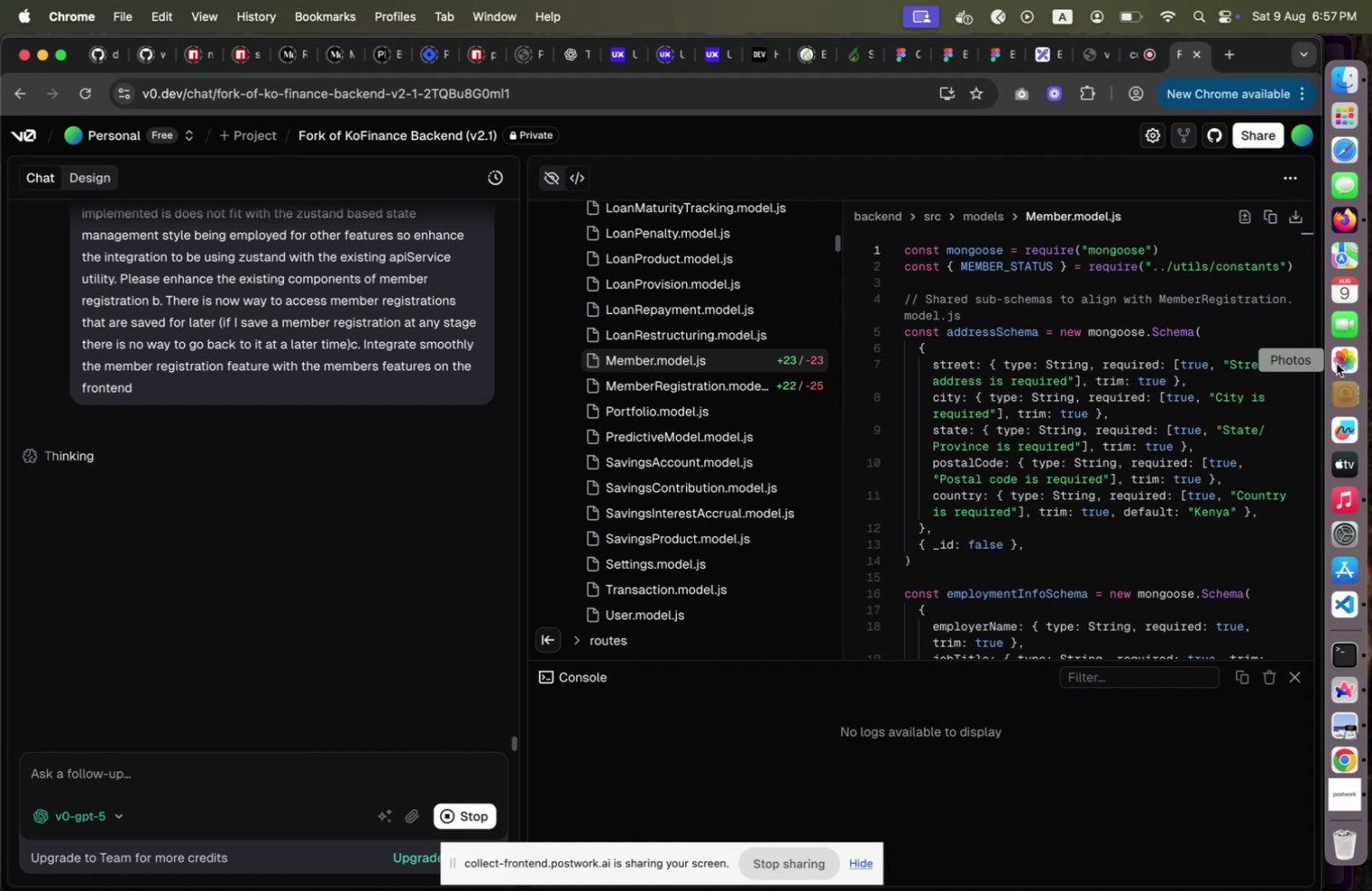 
scroll: coordinate [1112, 376], scroll_direction: down, amount: 41.0
 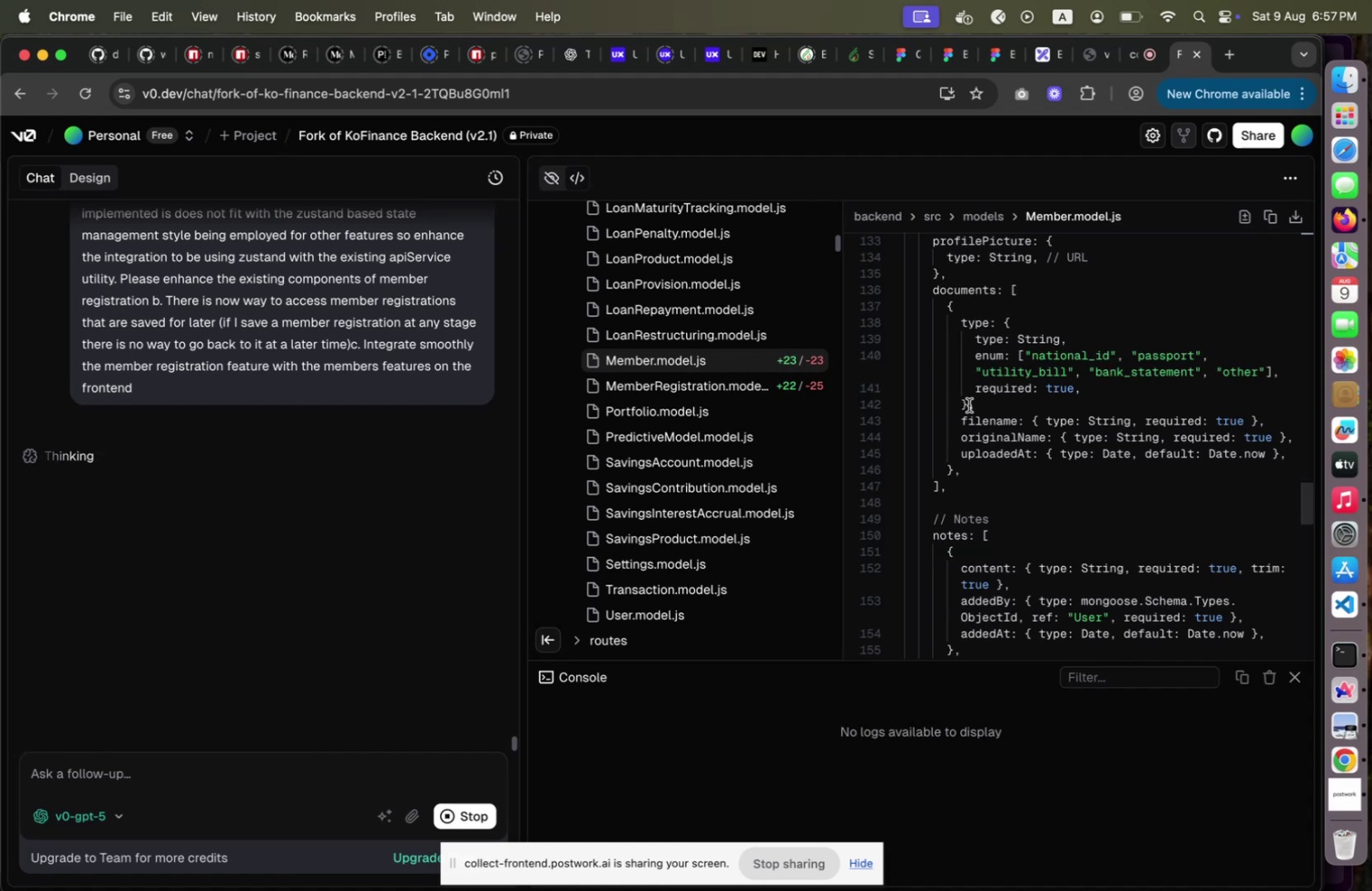 
wait(5.84)
 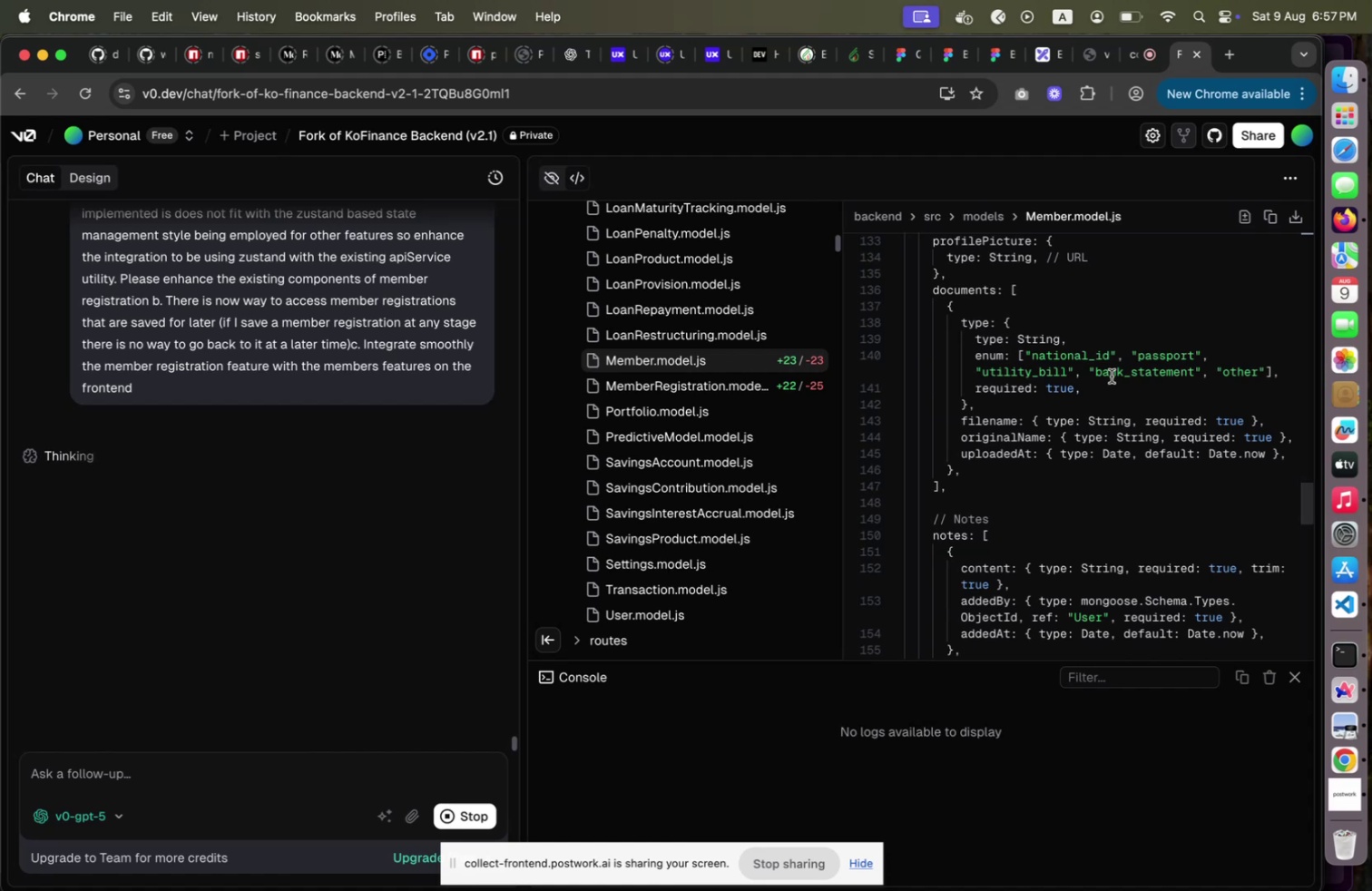 
scroll: coordinate [701, 396], scroll_direction: down, amount: 13.0
 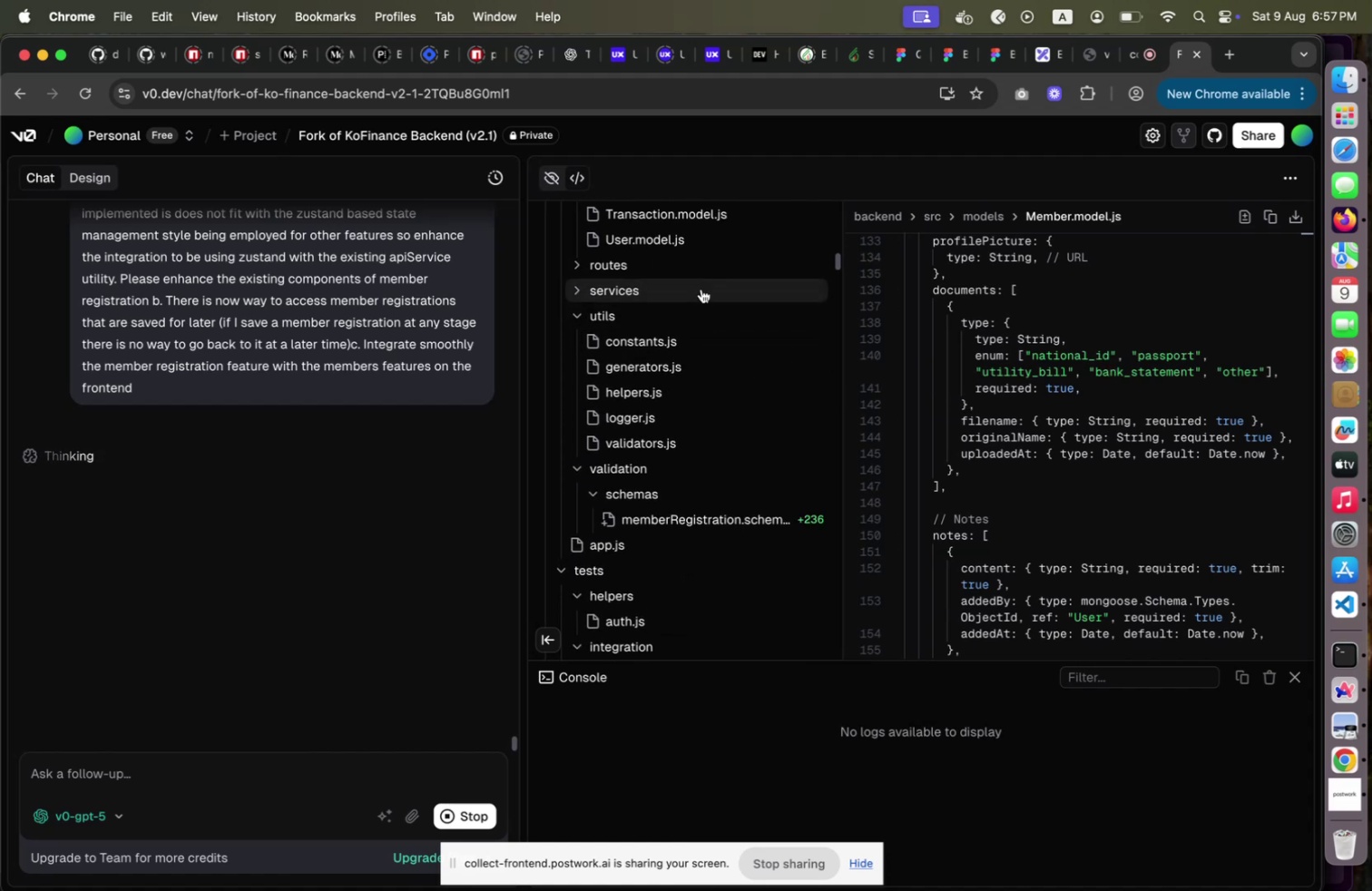 
left_click([701, 289])
 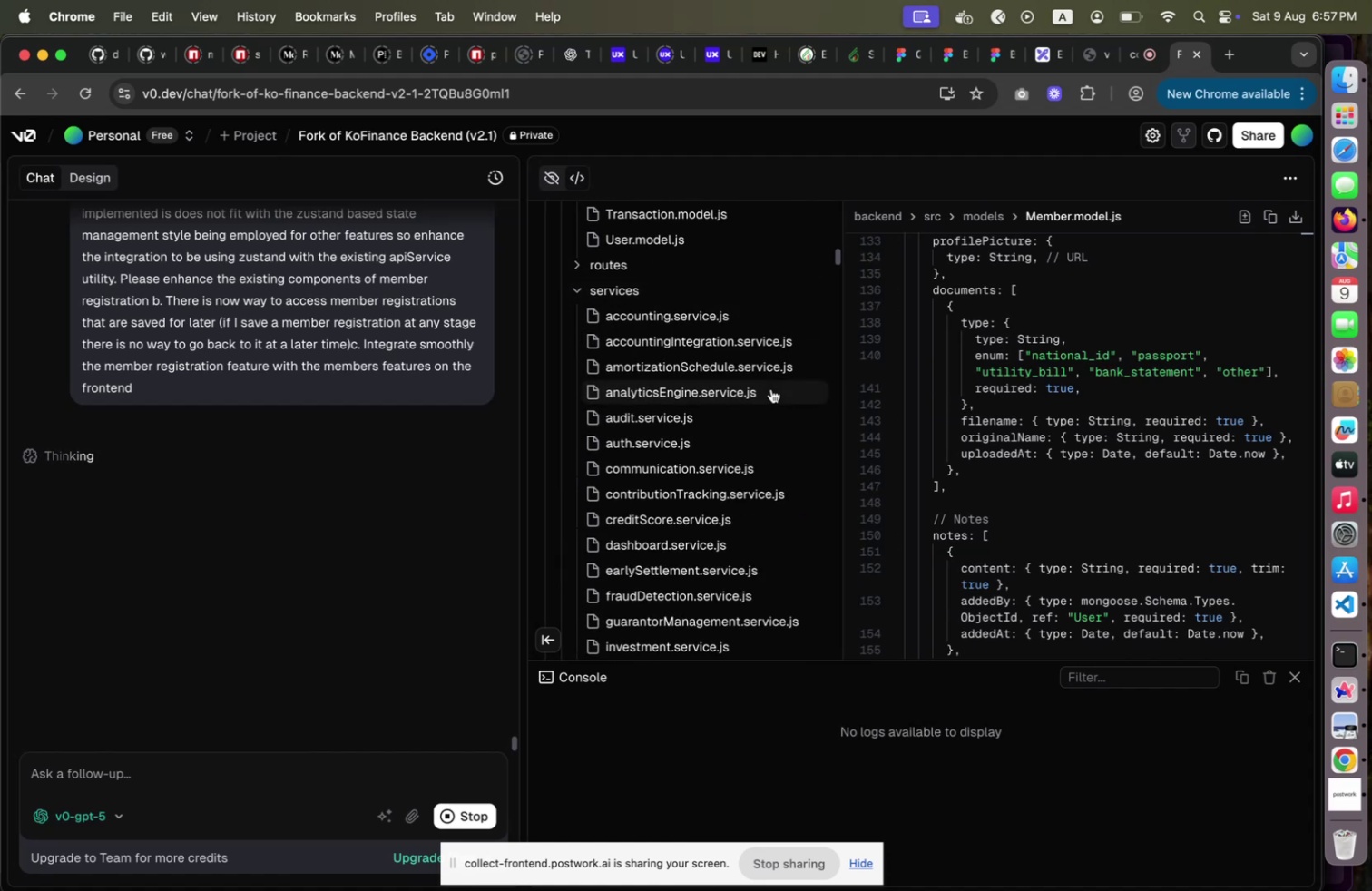 
scroll: coordinate [770, 388], scroll_direction: down, amount: 13.0
 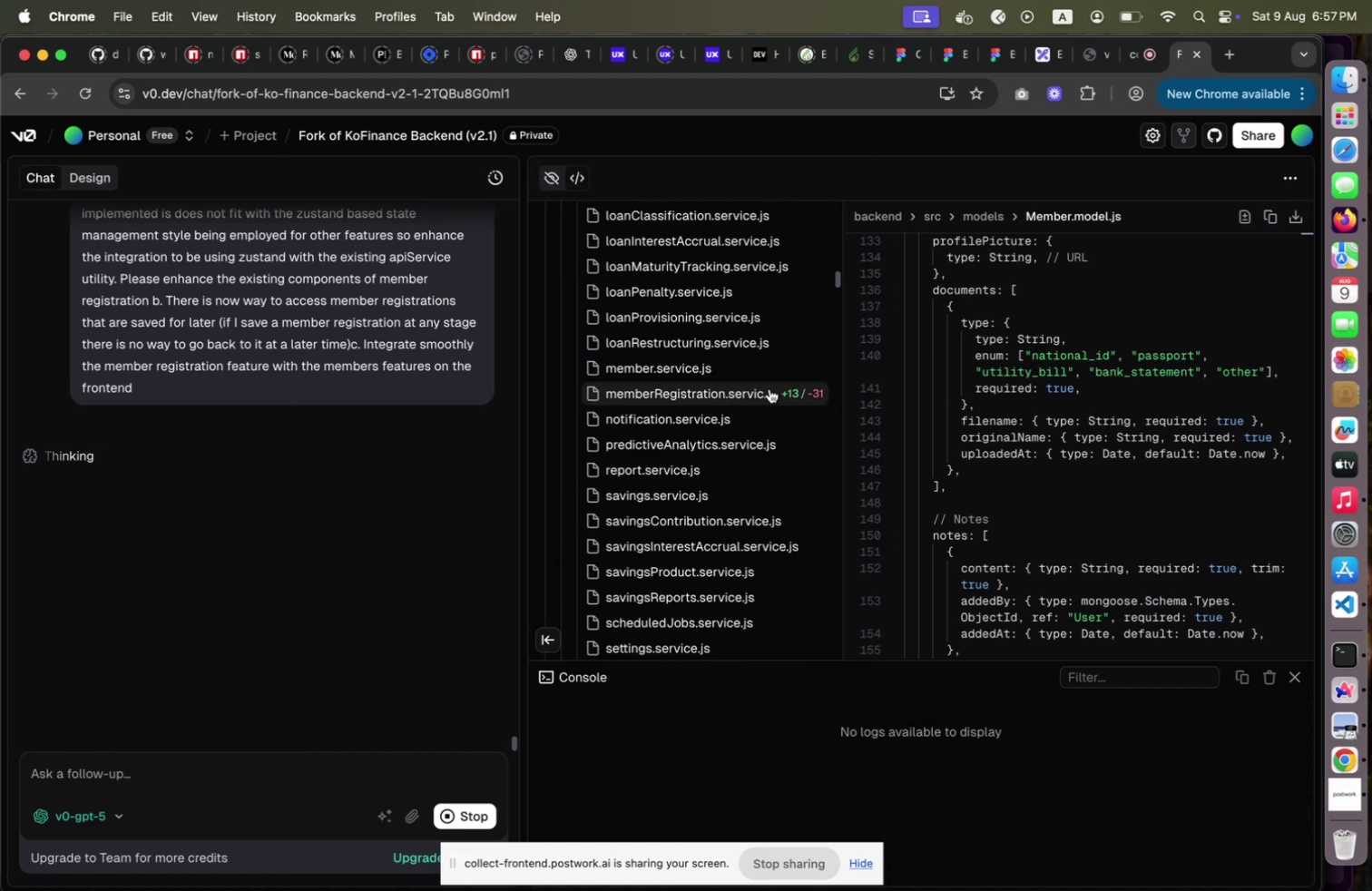 
left_click([769, 388])
 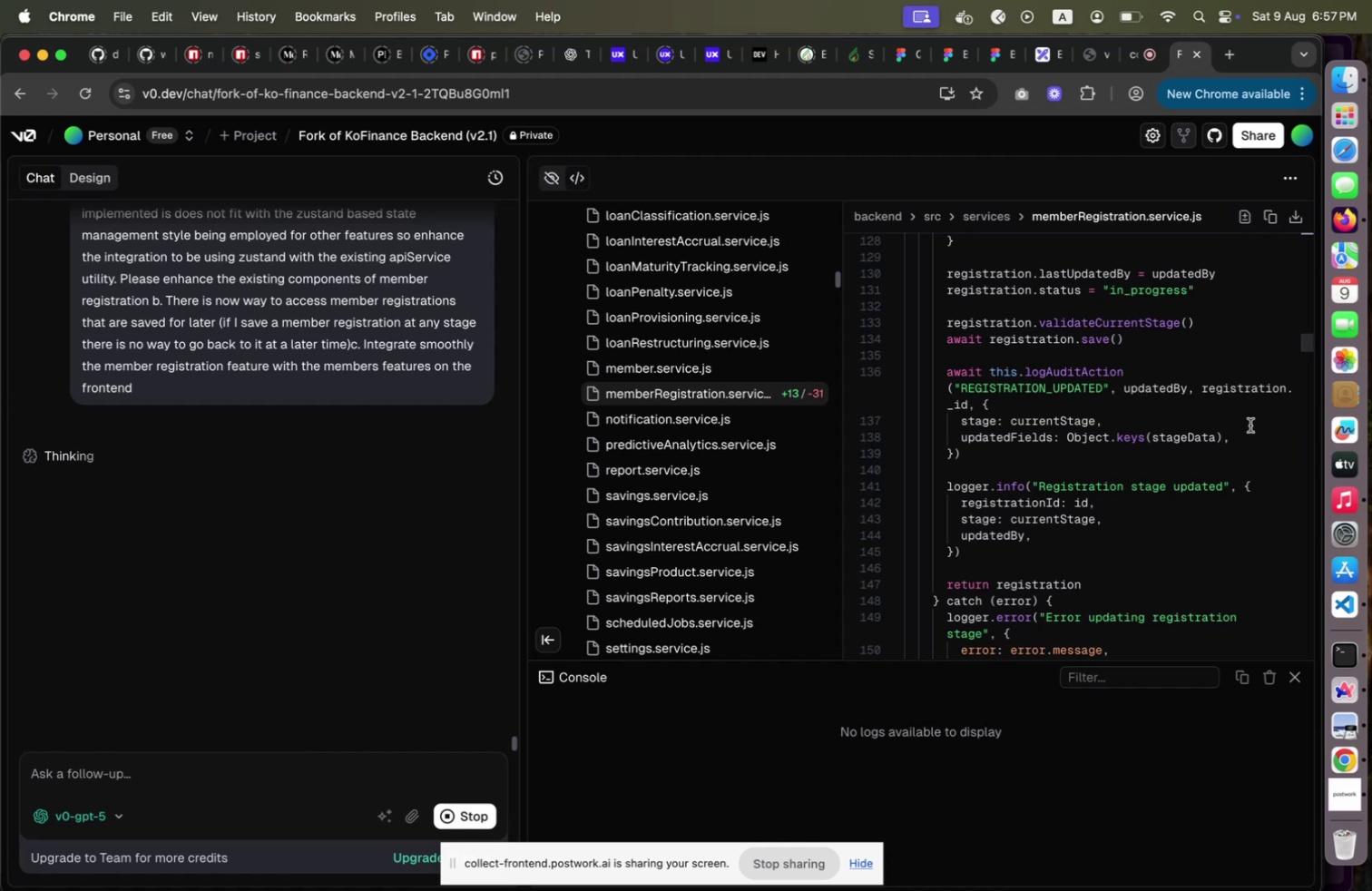 
scroll: coordinate [1250, 428], scroll_direction: up, amount: 42.0
 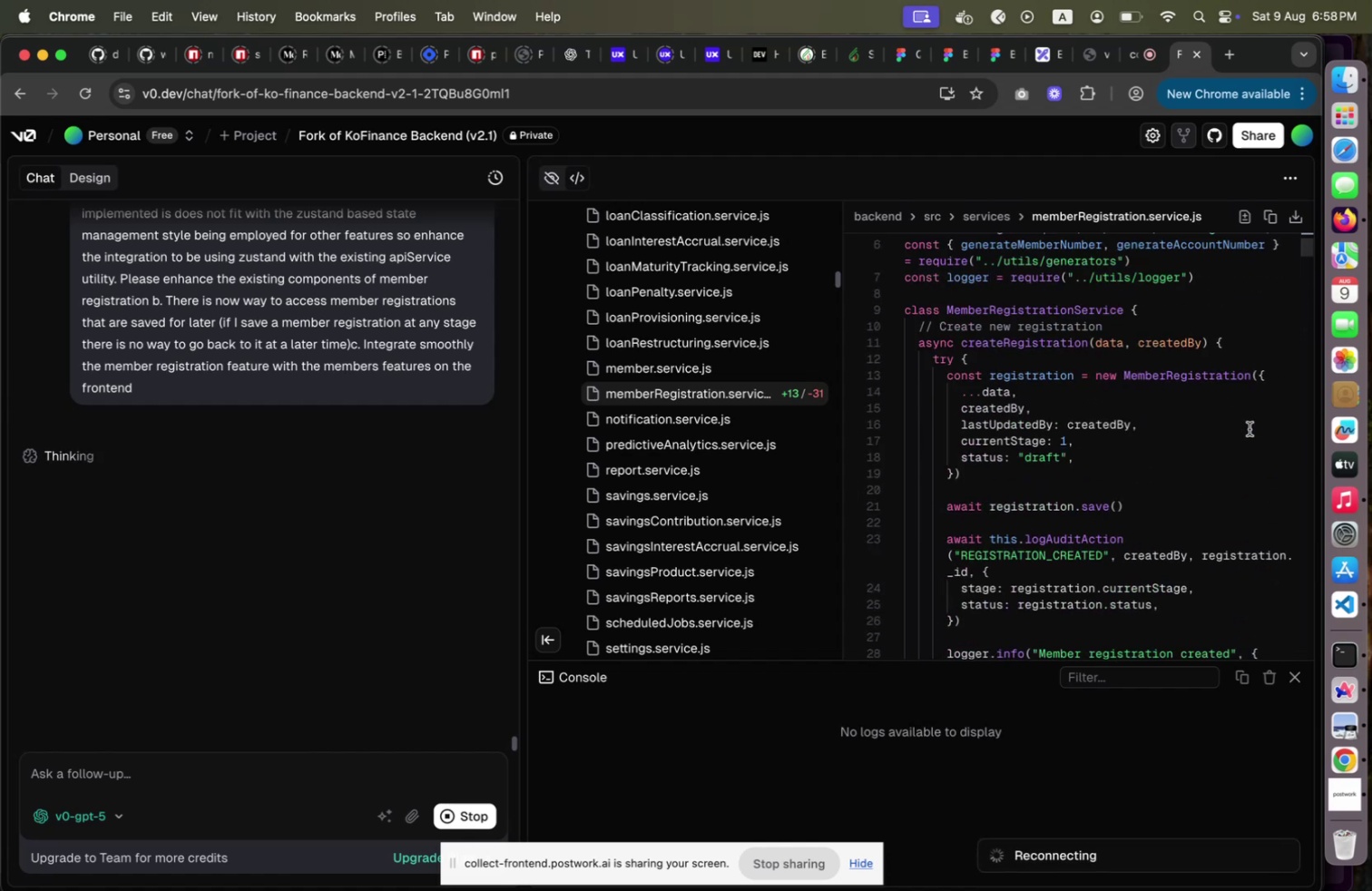 
scroll: coordinate [1136, 365], scroll_direction: down, amount: 101.0
 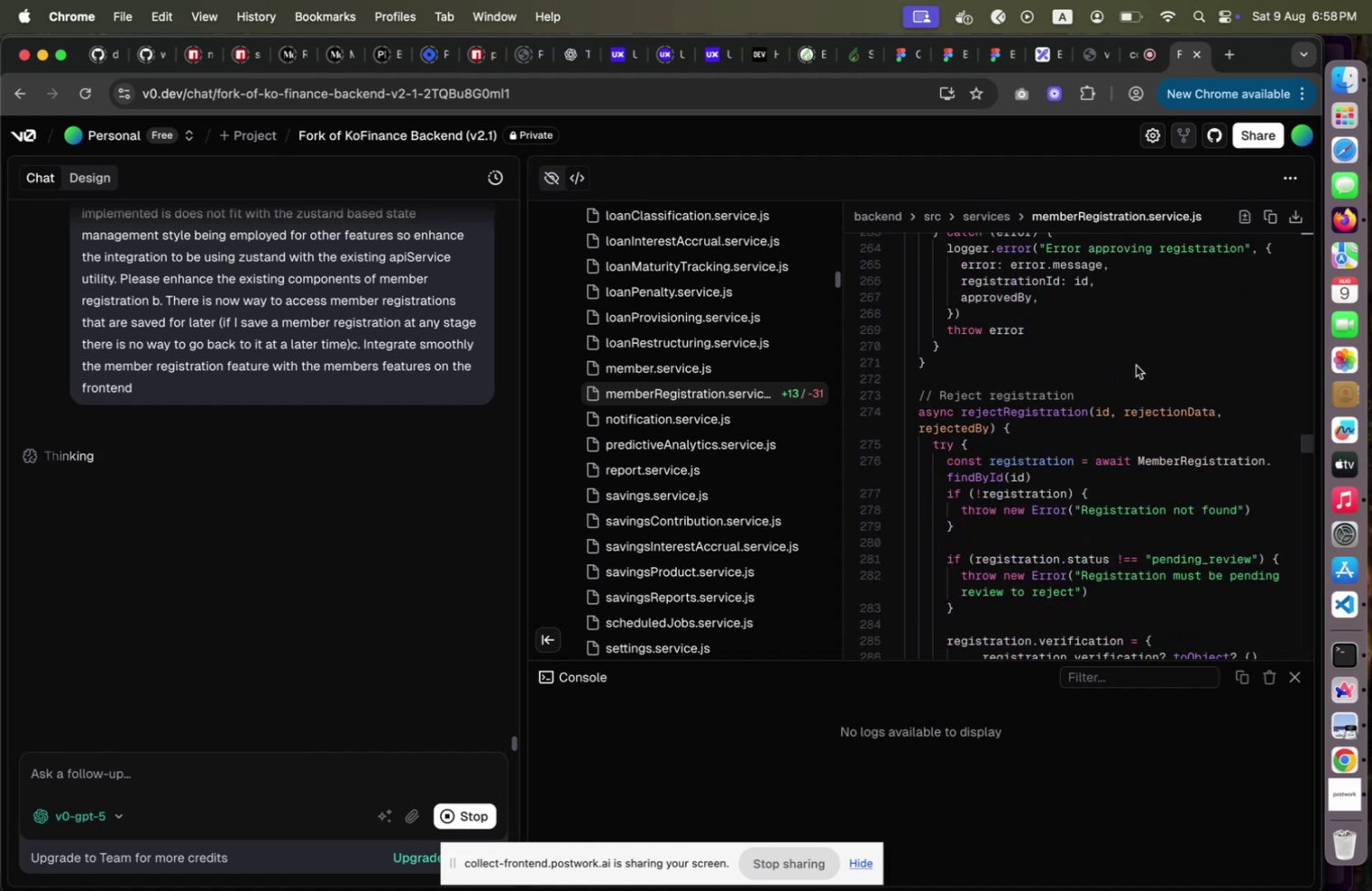 
scroll: coordinate [1136, 365], scroll_direction: down, amount: 2.0
 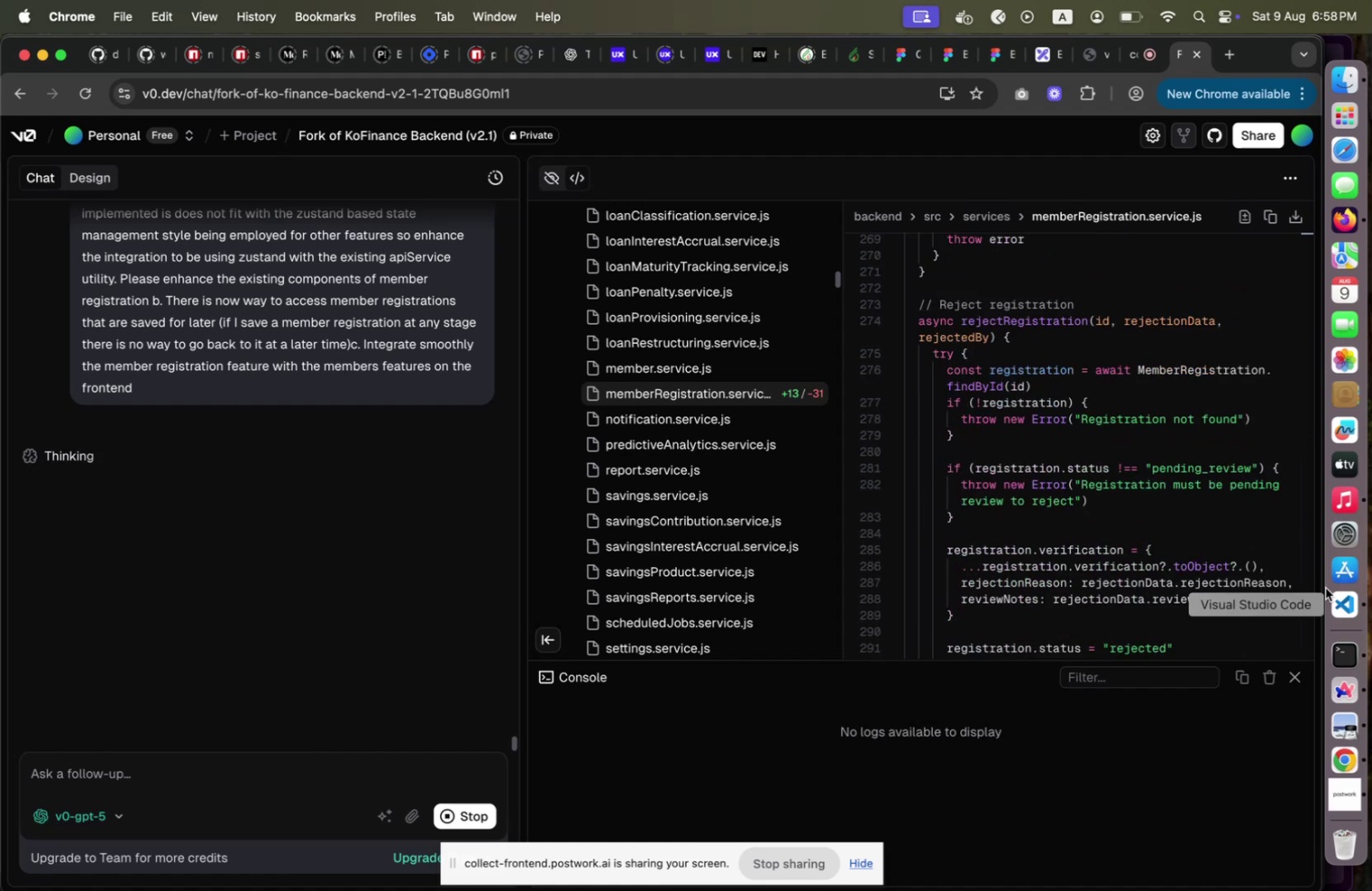 
left_click([1348, 616])
 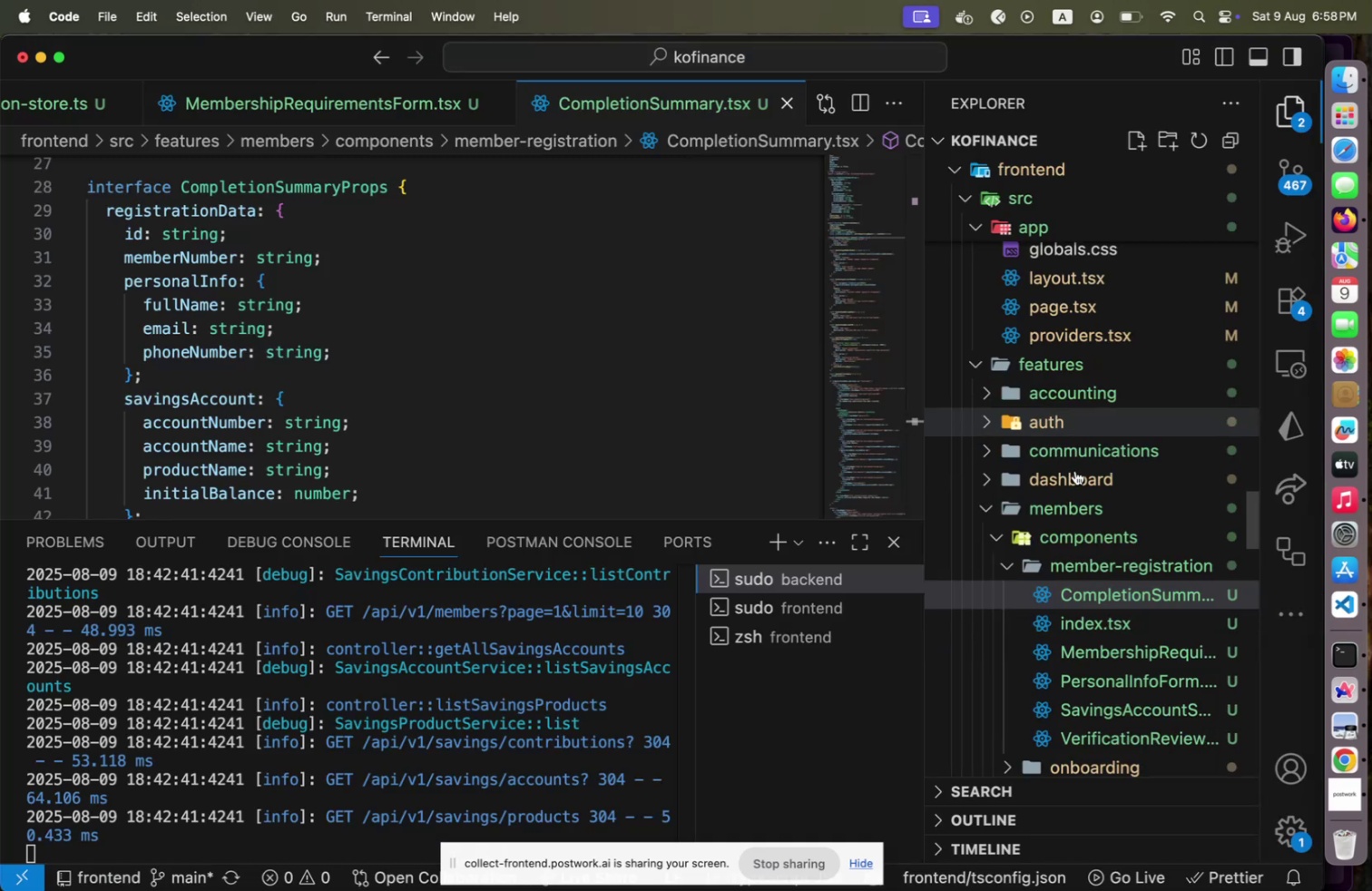 
scroll: coordinate [1074, 476], scroll_direction: up, amount: 40.0
 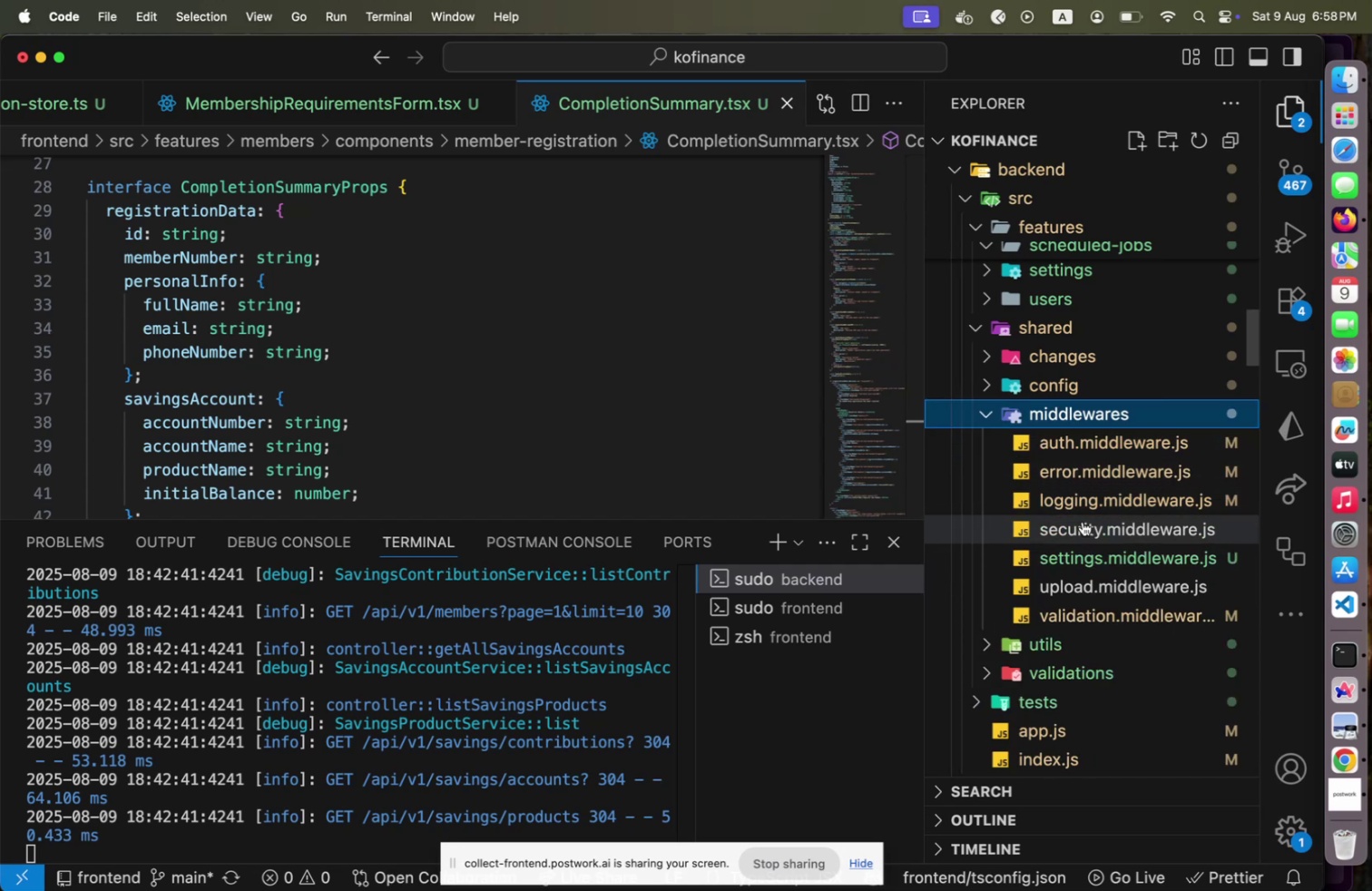 
left_click([1062, 619])
 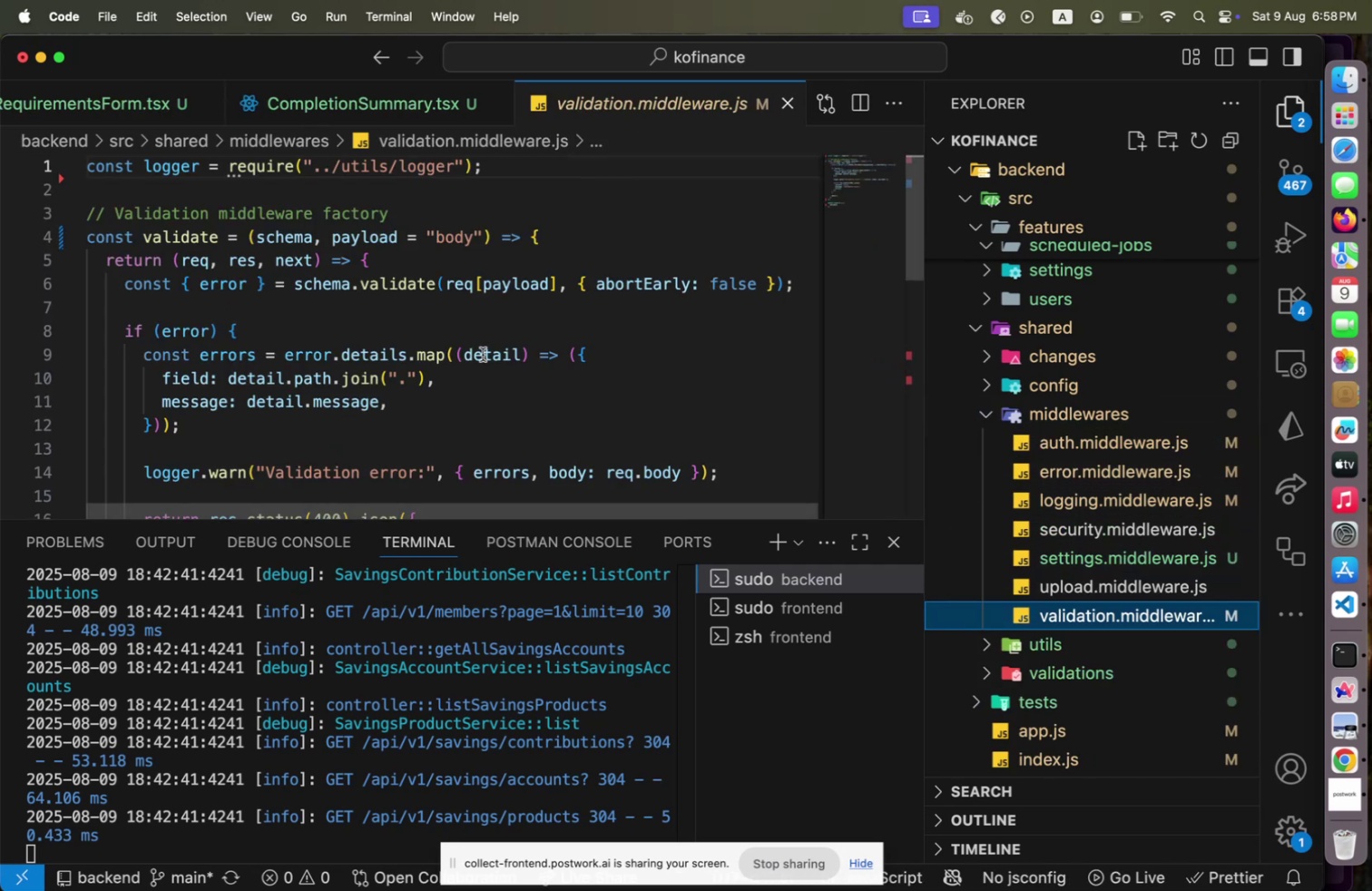 
left_click([487, 351])
 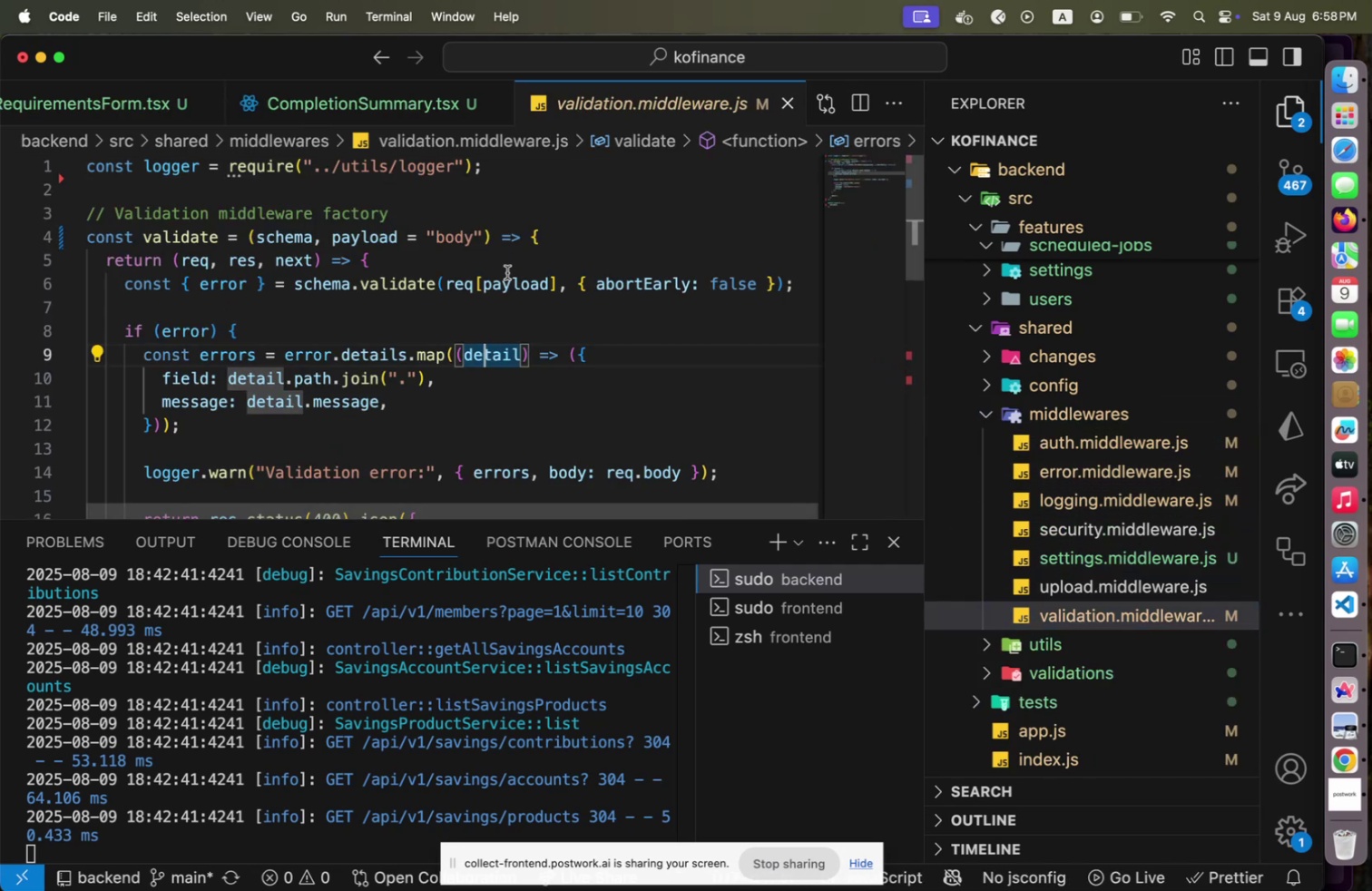 
left_click([507, 272])
 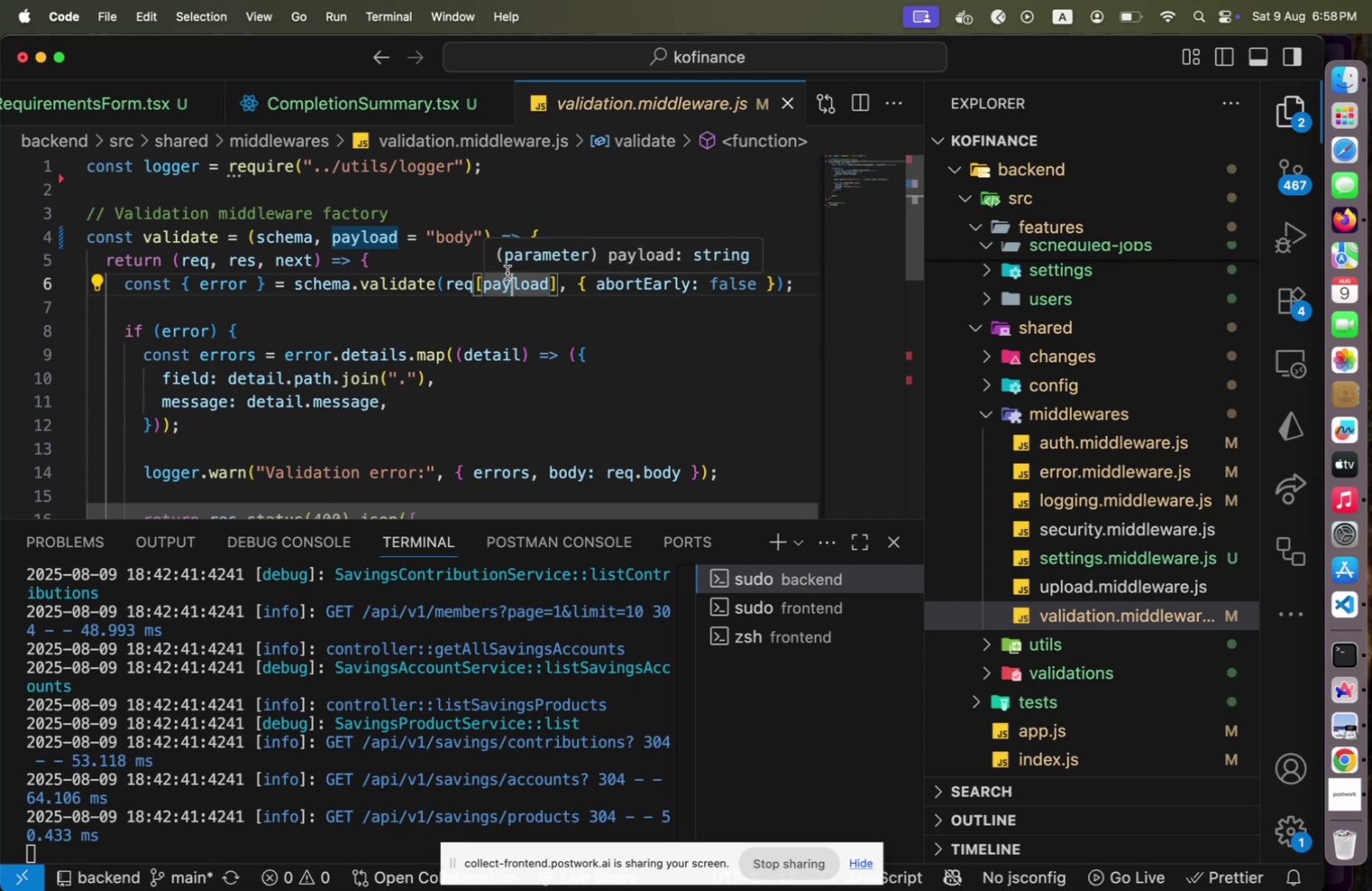 
mouse_move([449, 258])
 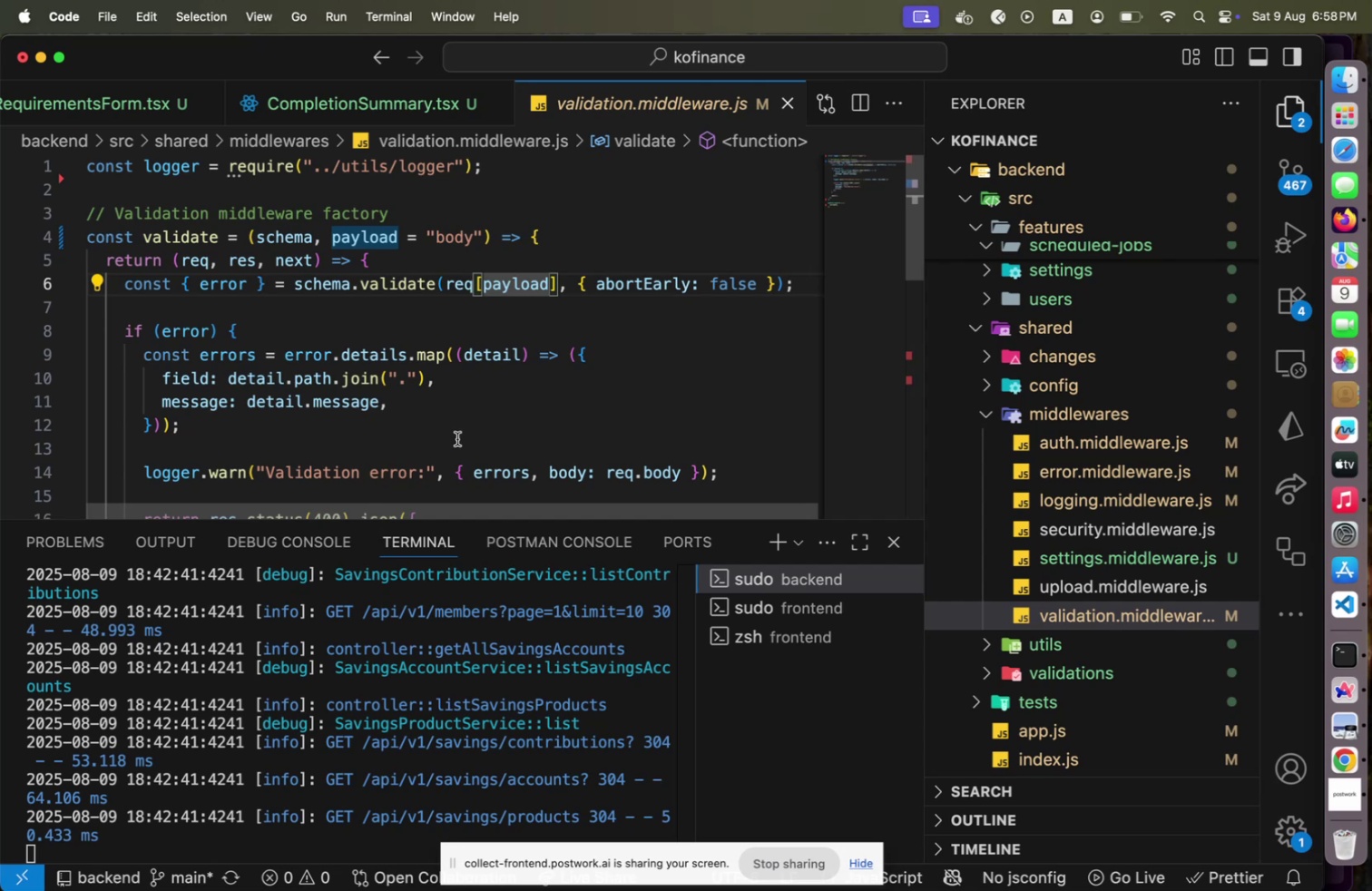 
scroll: coordinate [457, 438], scroll_direction: down, amount: 2.0
 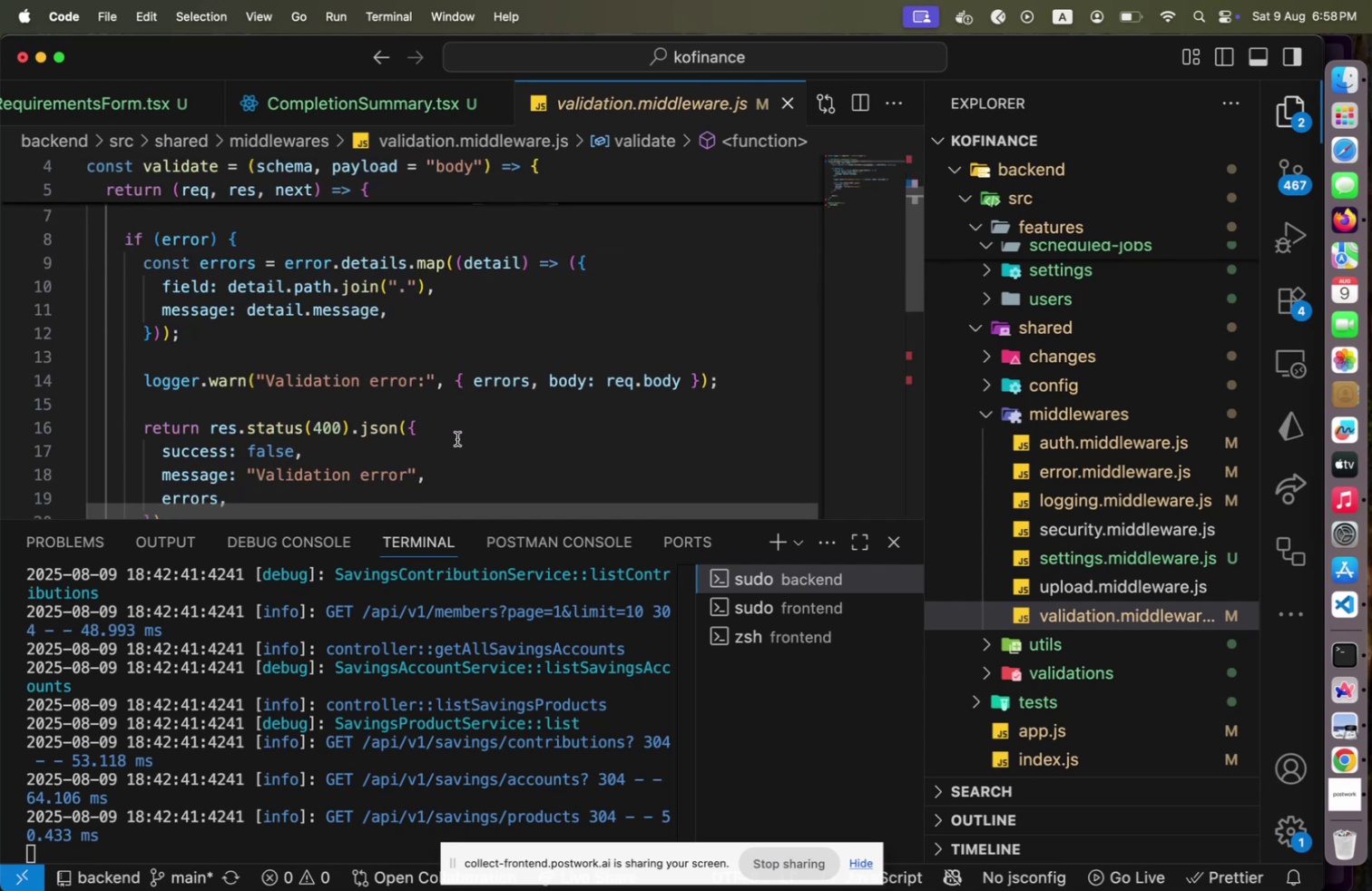 
scroll: coordinate [457, 438], scroll_direction: up, amount: 4.0
 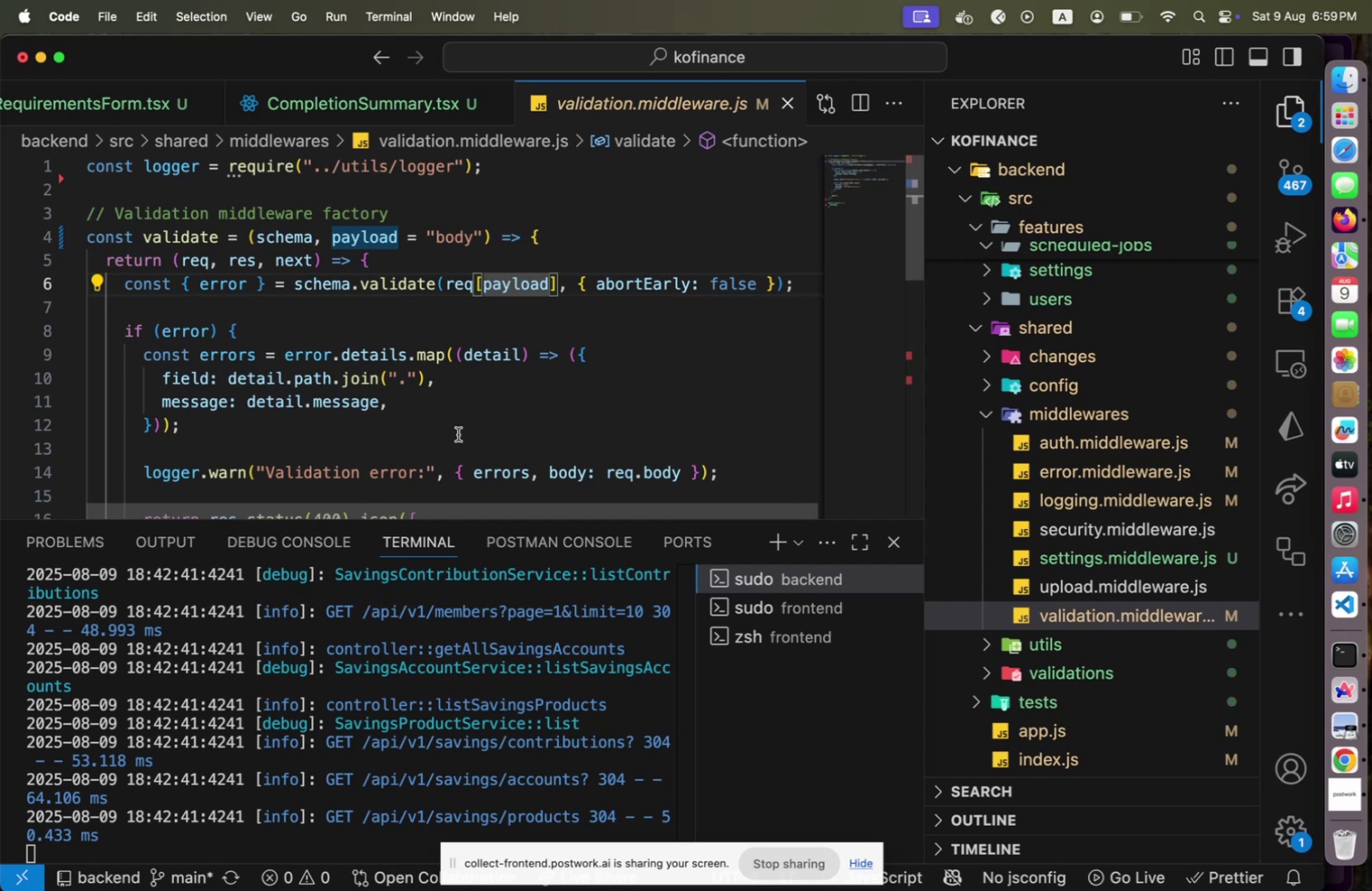 
wait(13.21)
 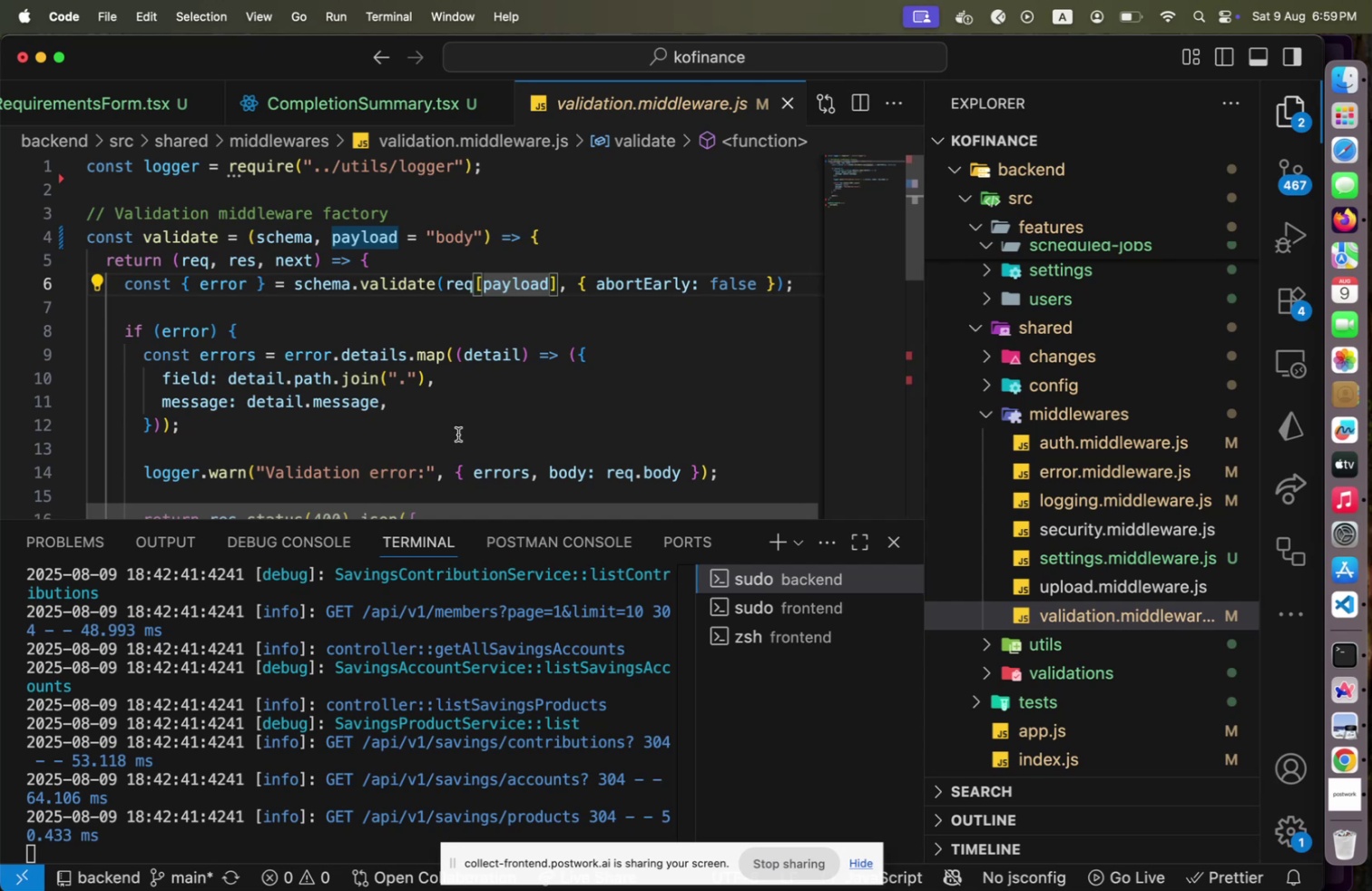 
left_click([423, 266])
 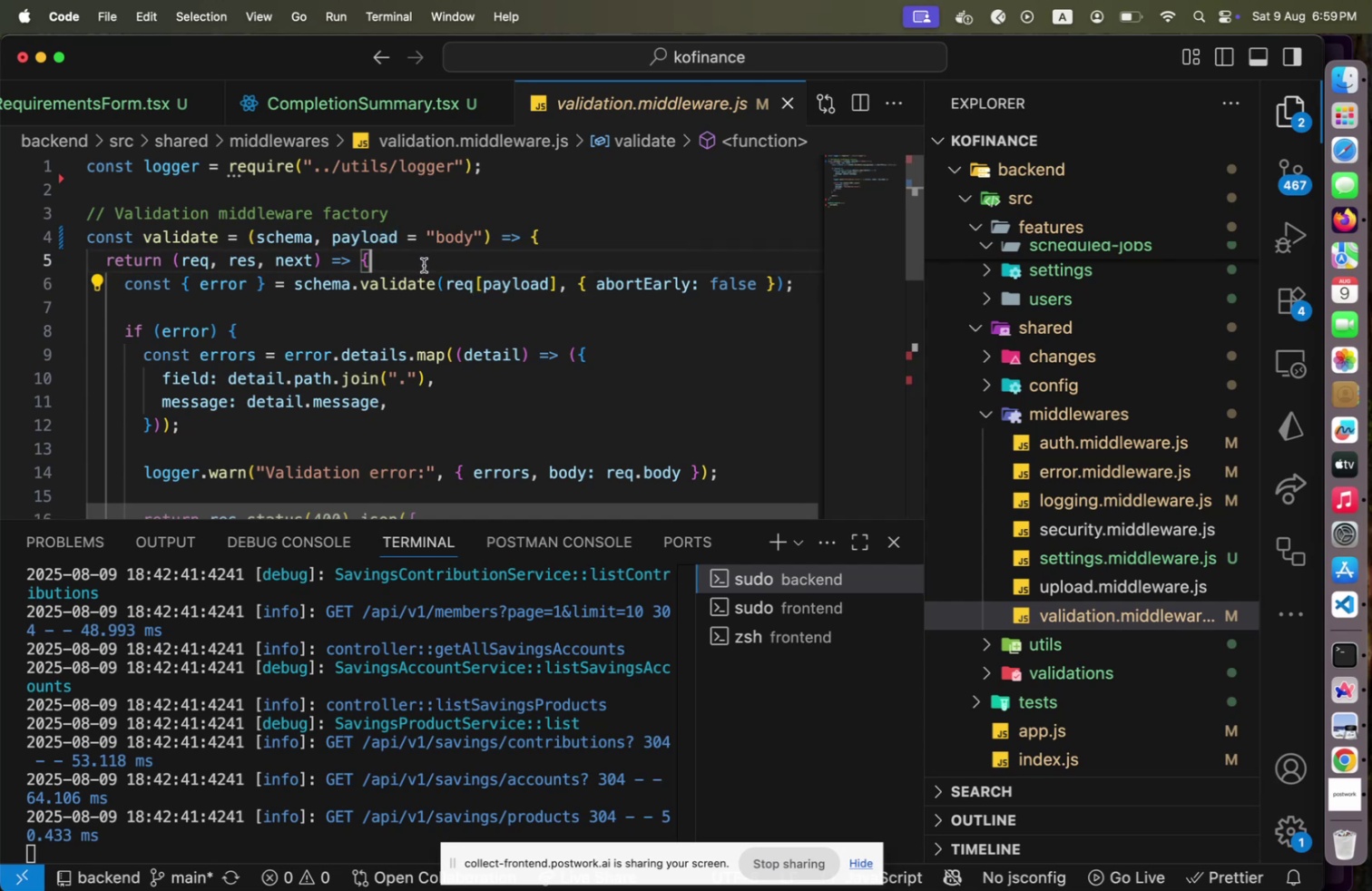 
key(Enter)
 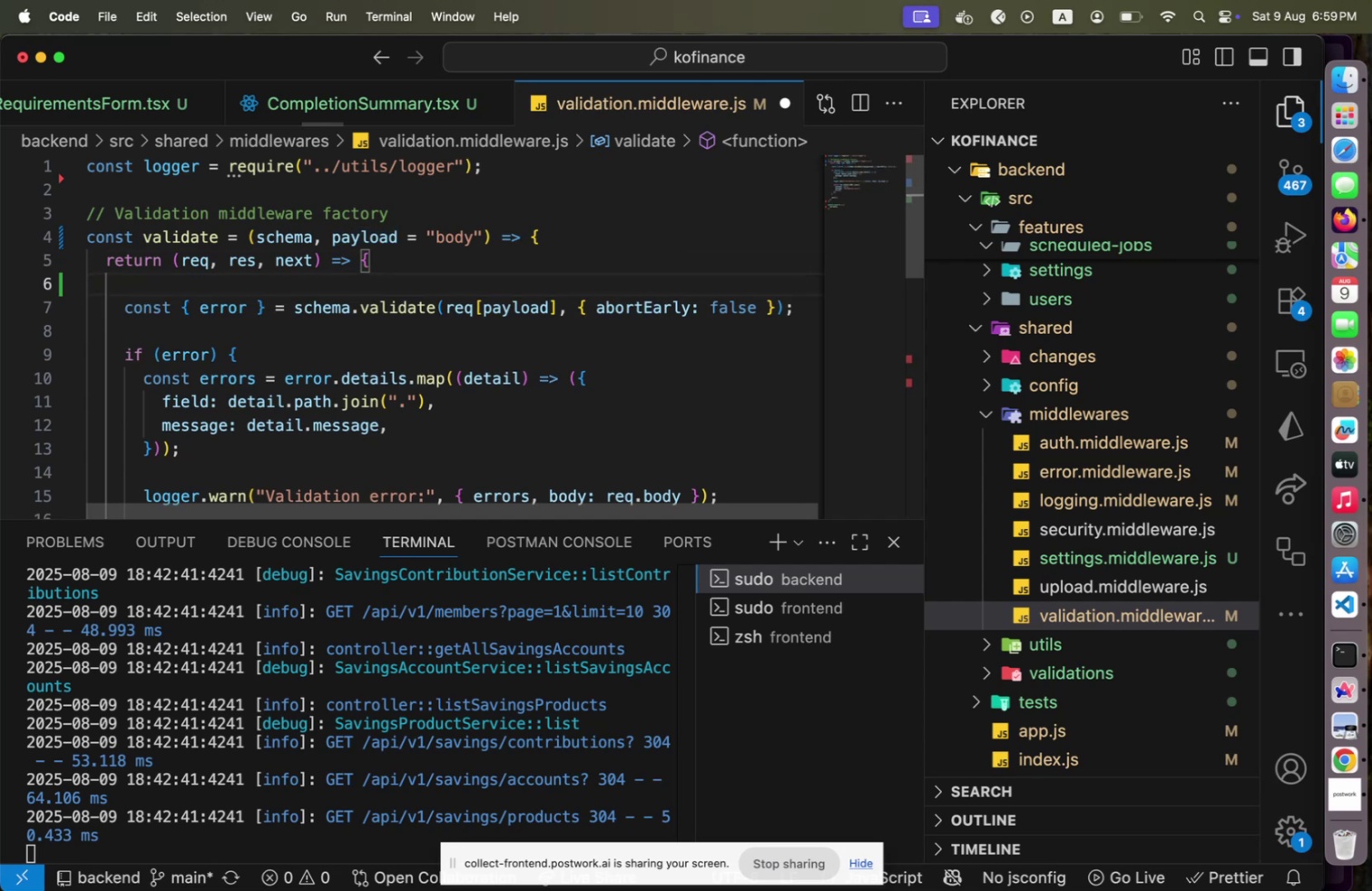 
type(Schema)
key(Backspace)
key(Backspace)
key(Backspace)
key(Backspace)
key(Backspace)
key(Backspace)
type(schema.)
key(Backspace)
type([Home])
 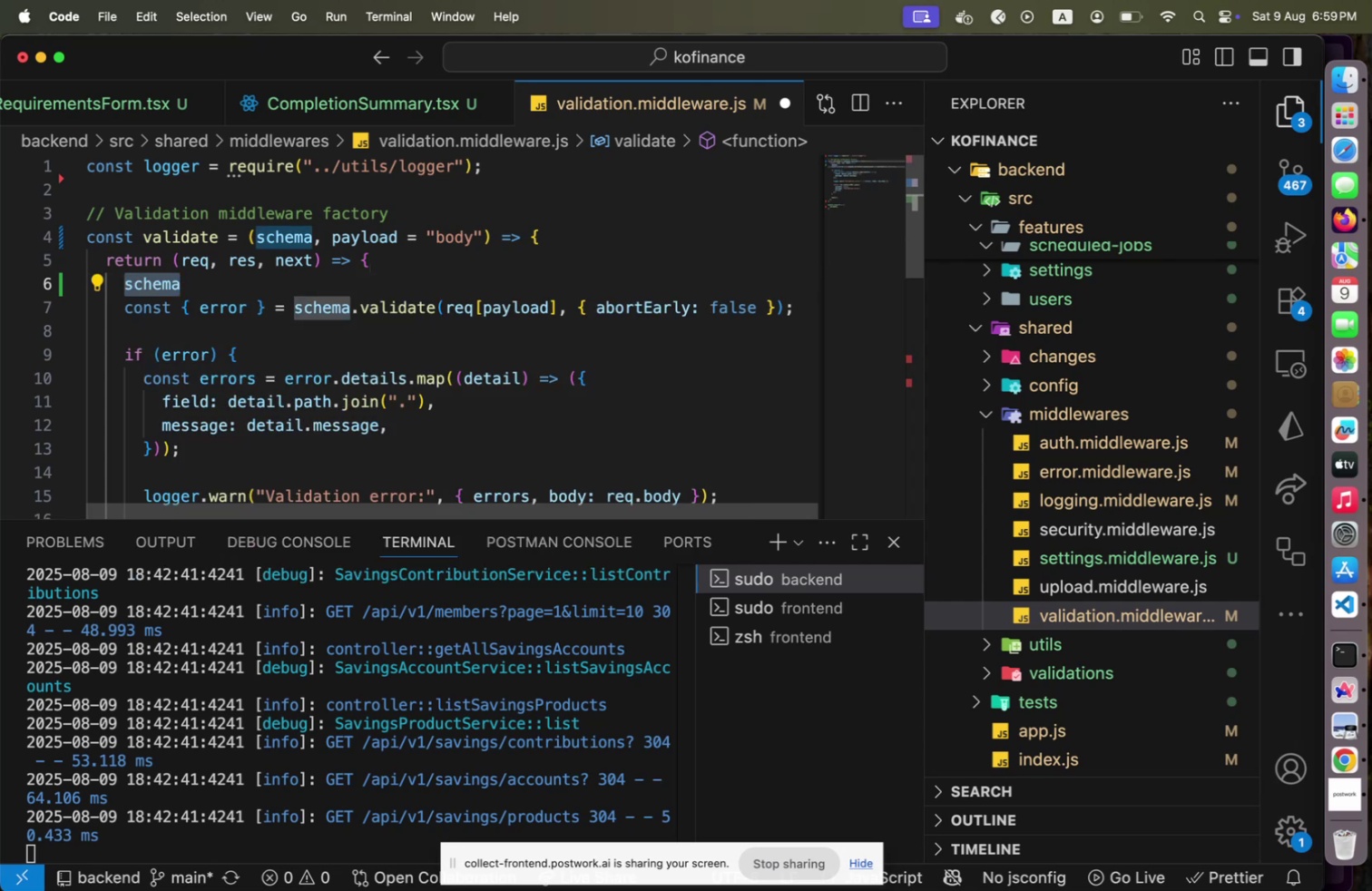 
key(ArrowRight)
 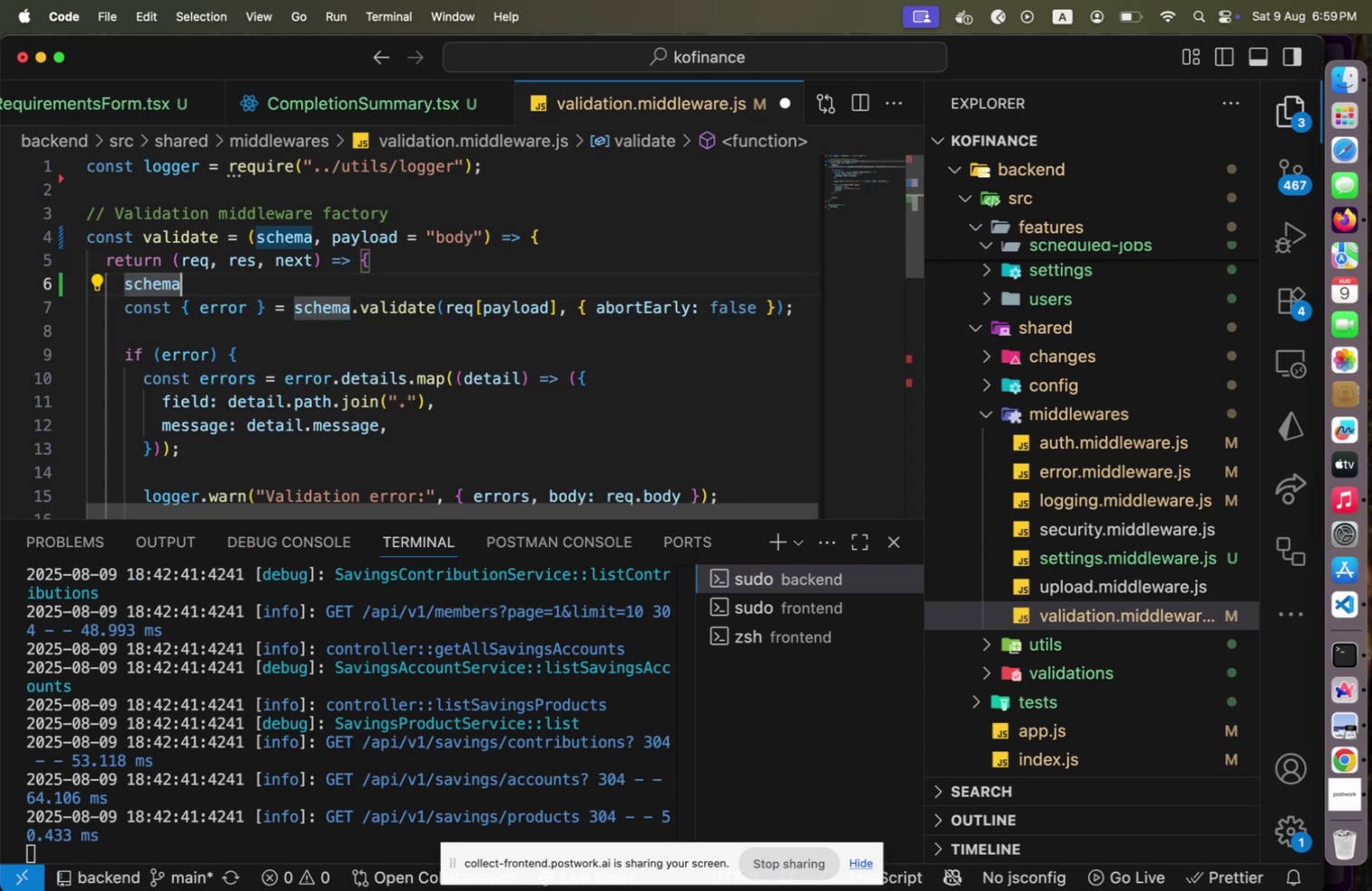 
key(Shift+Home)
 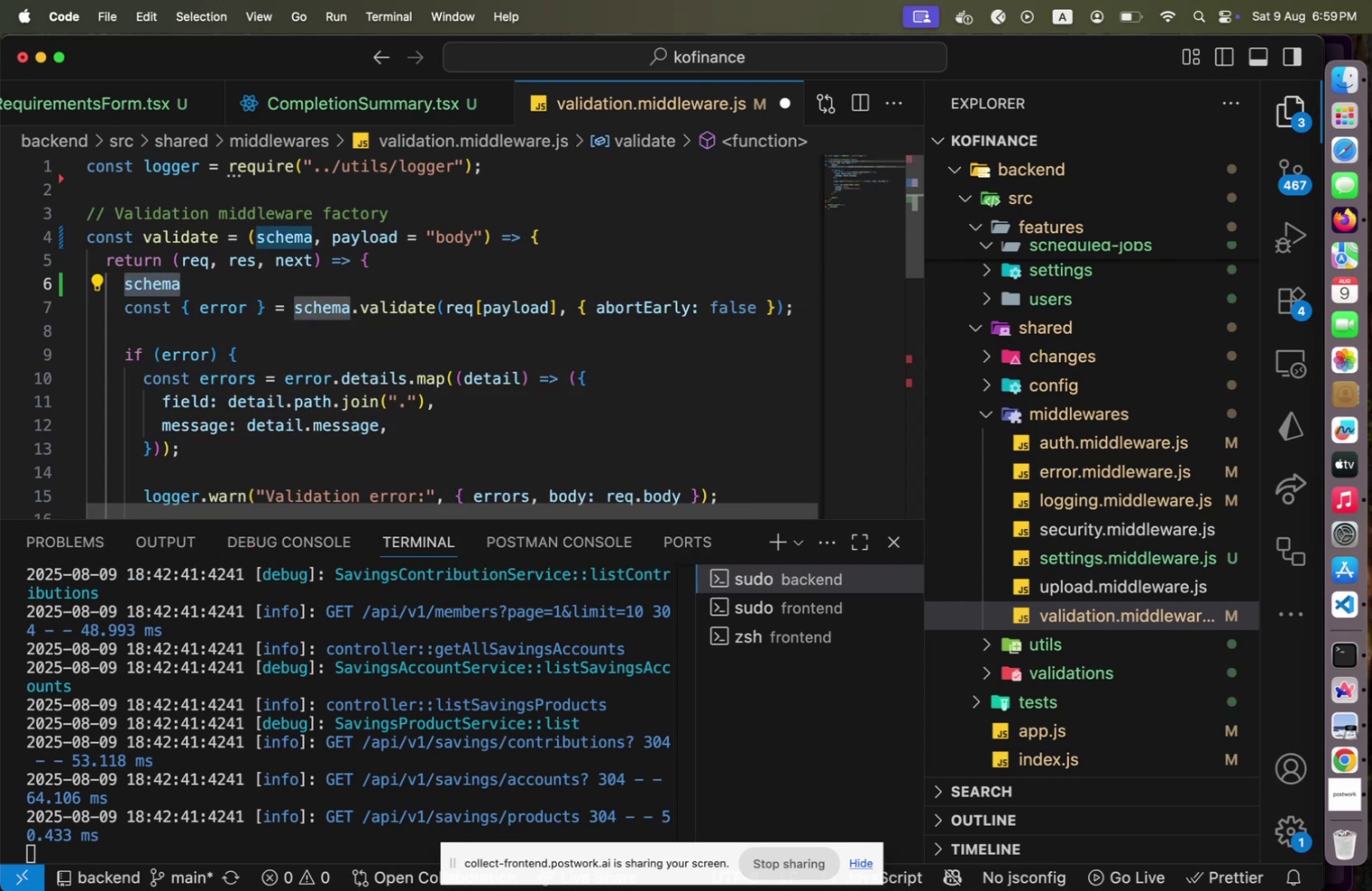 
hold_key(key=ShiftLeft, duration=0.48)
 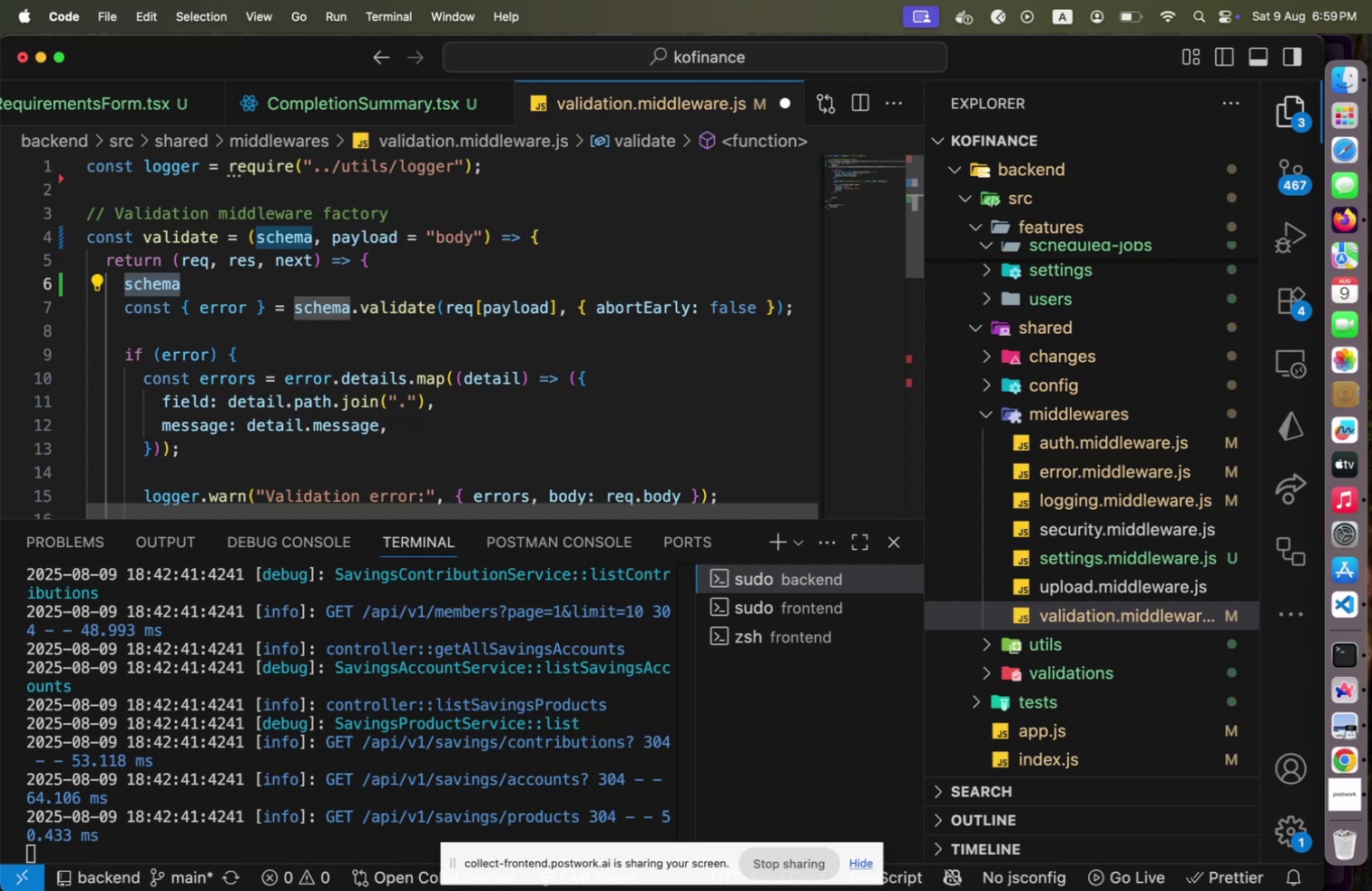 
key(ArrowRight)
 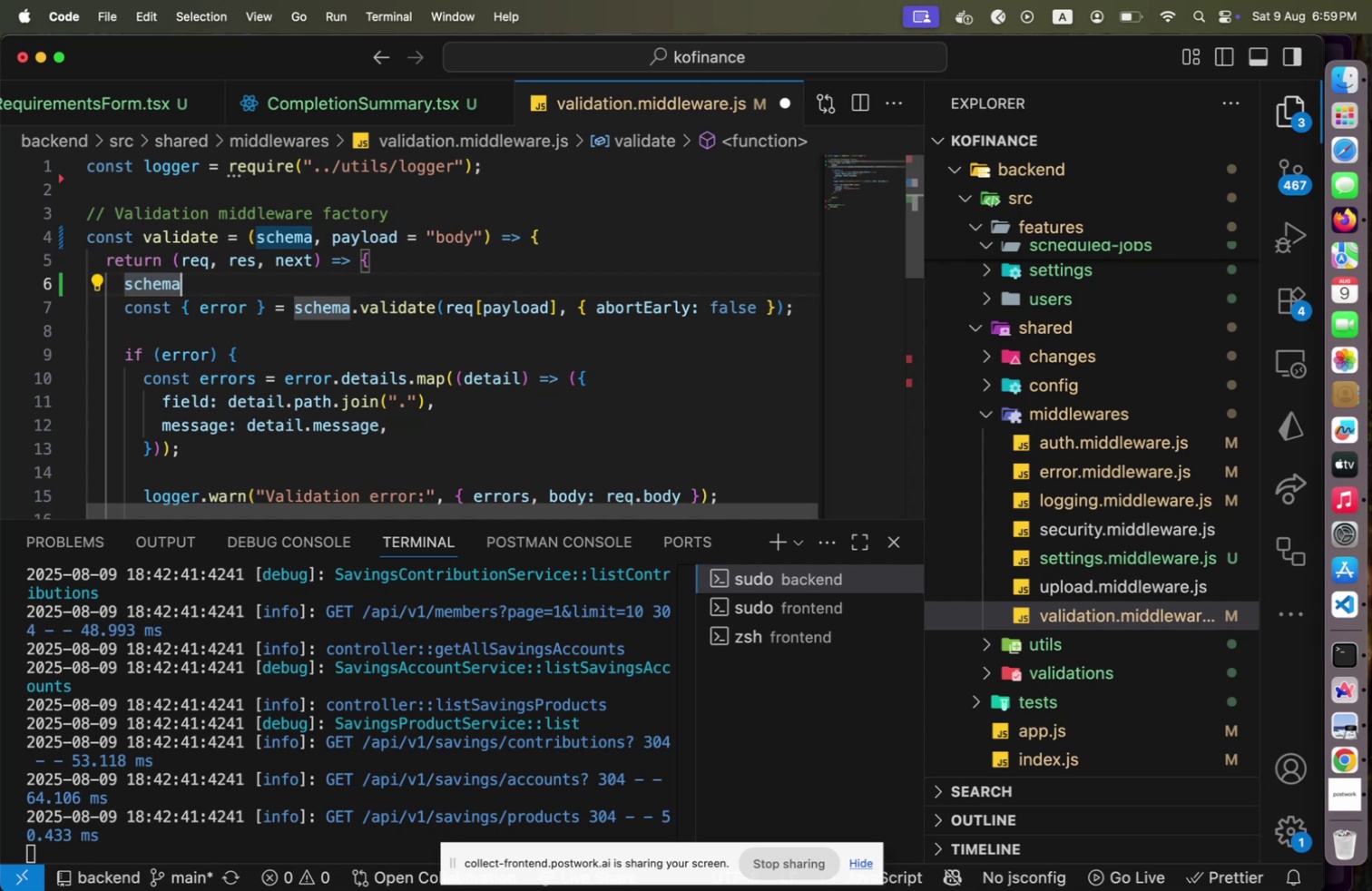 
type(,)
key(Backspace)
type([Home]Joi[Home])
key(Backspace)
type([Home])
key(Backspace)
key(Backspace)
 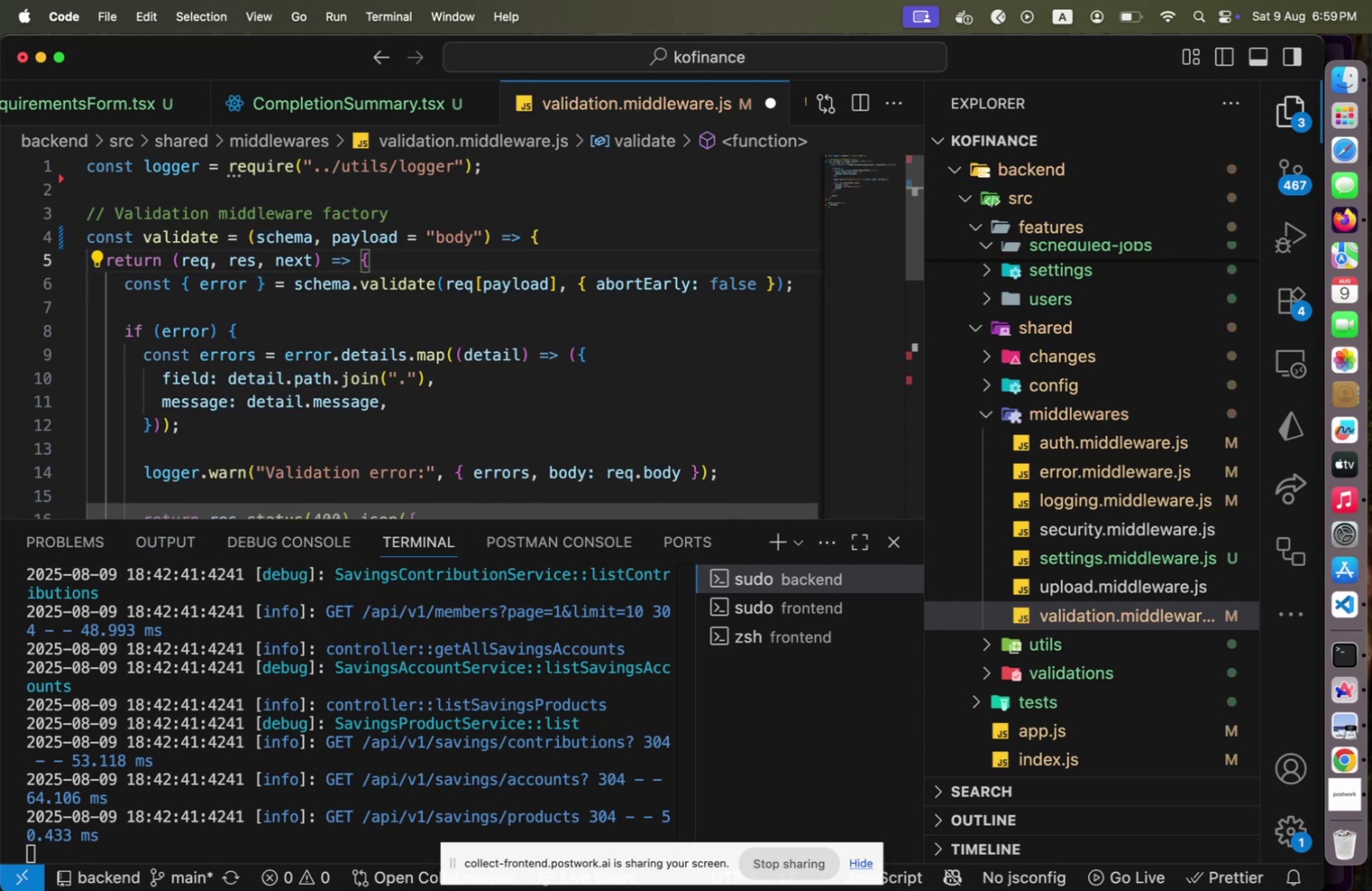 
key(Enter)
 